 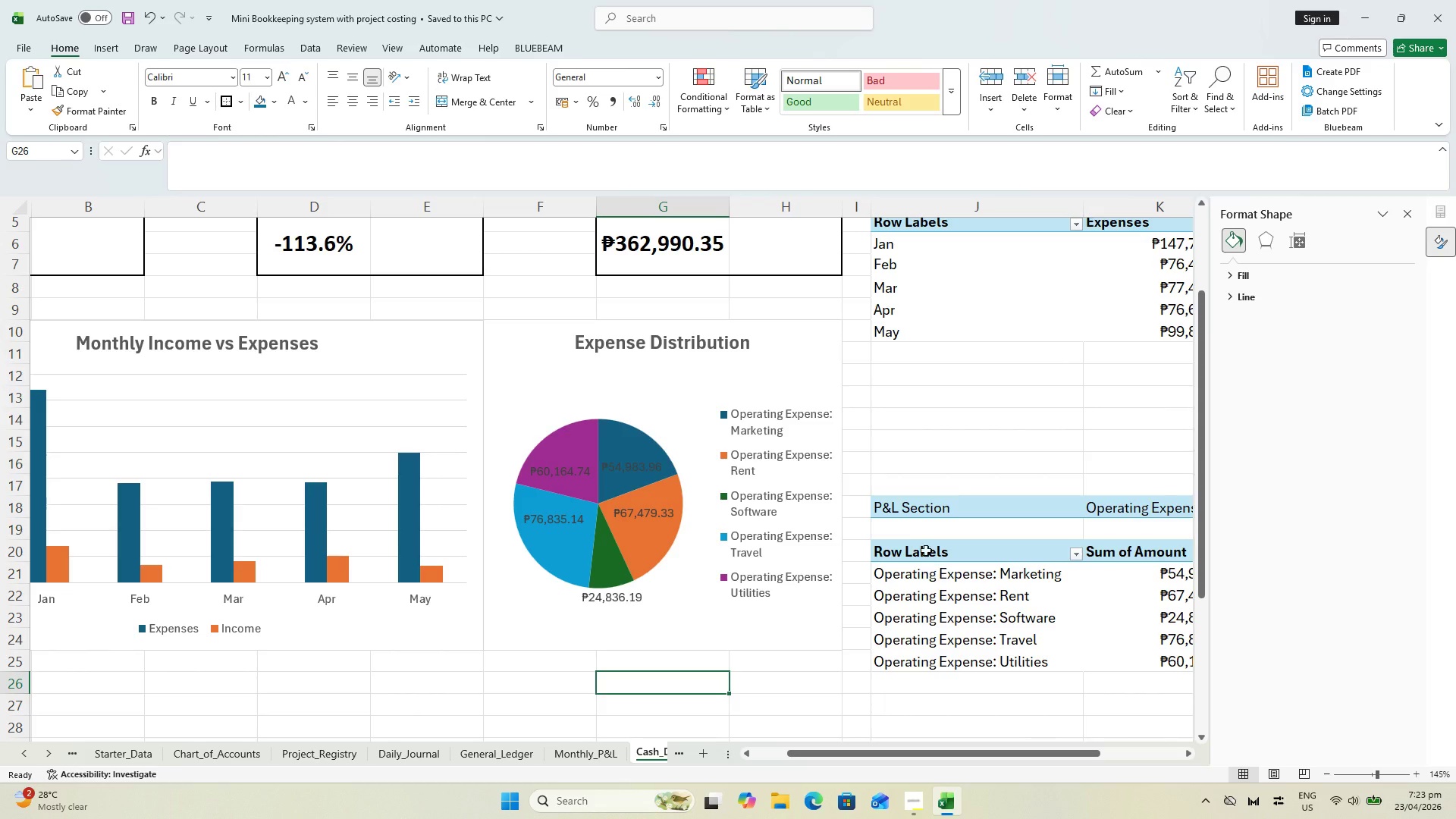 
key(Control+S)
 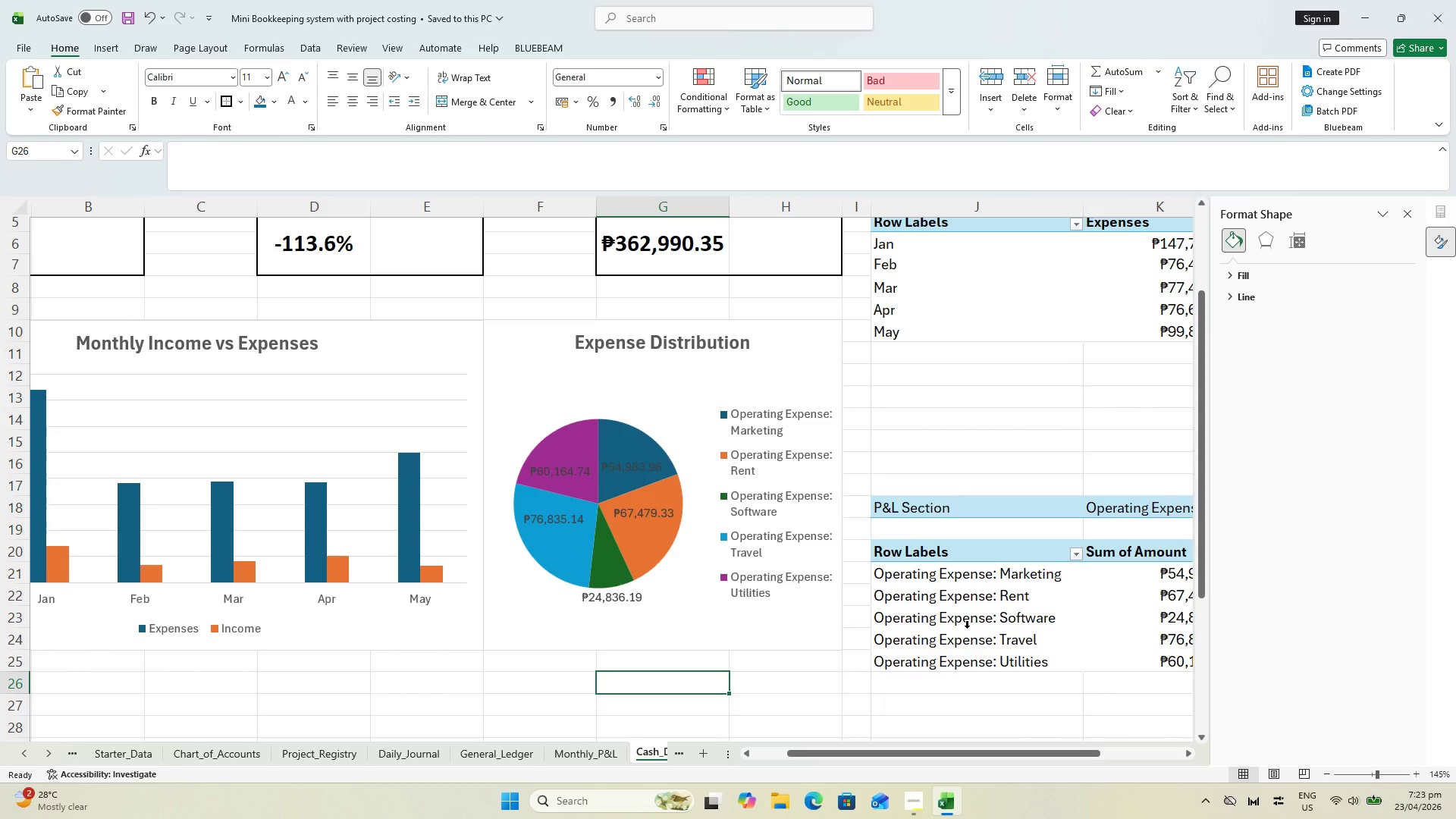 
wait(5.19)
 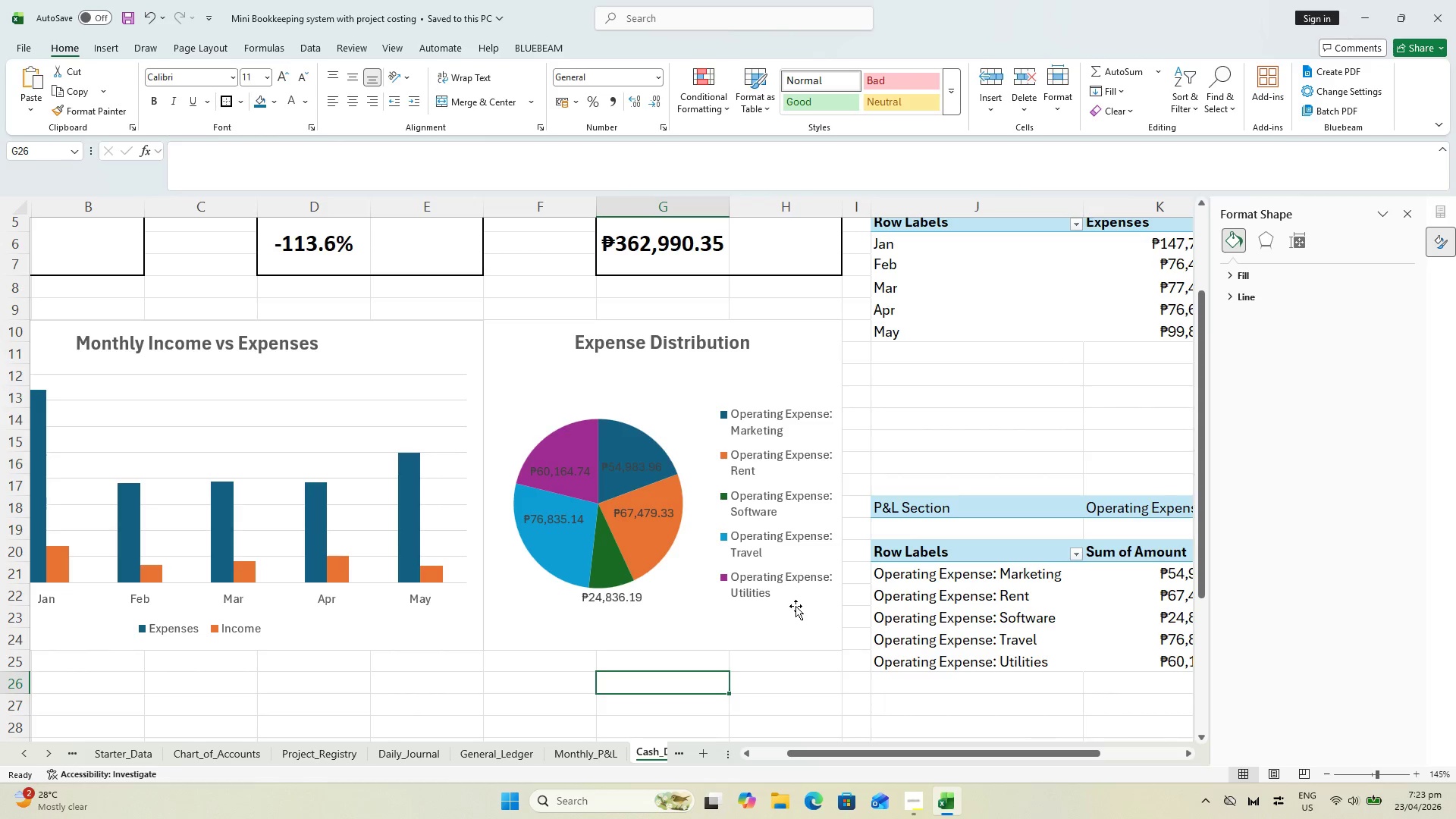 
left_click([930, 619])
 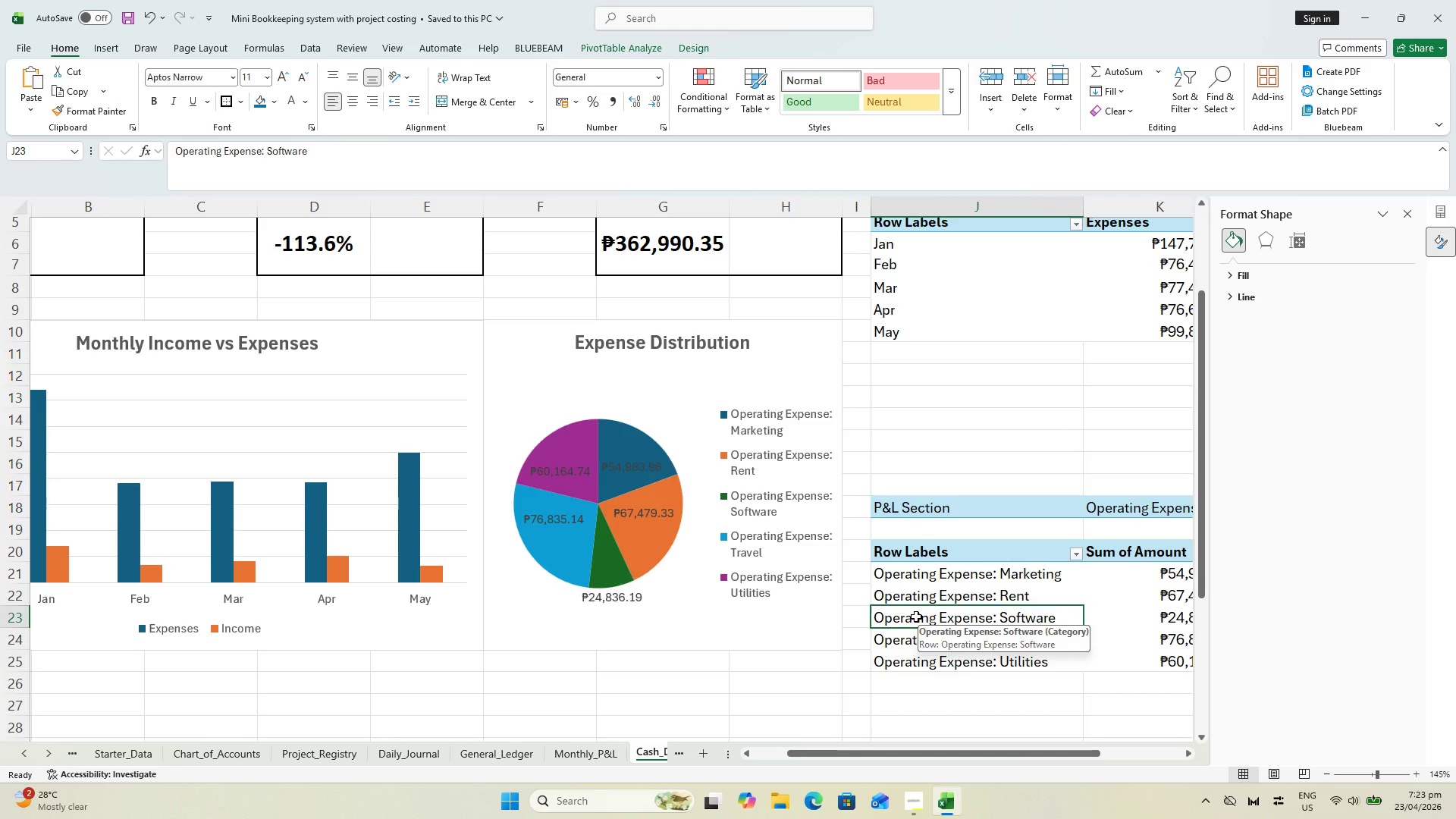 
wait(7.89)
 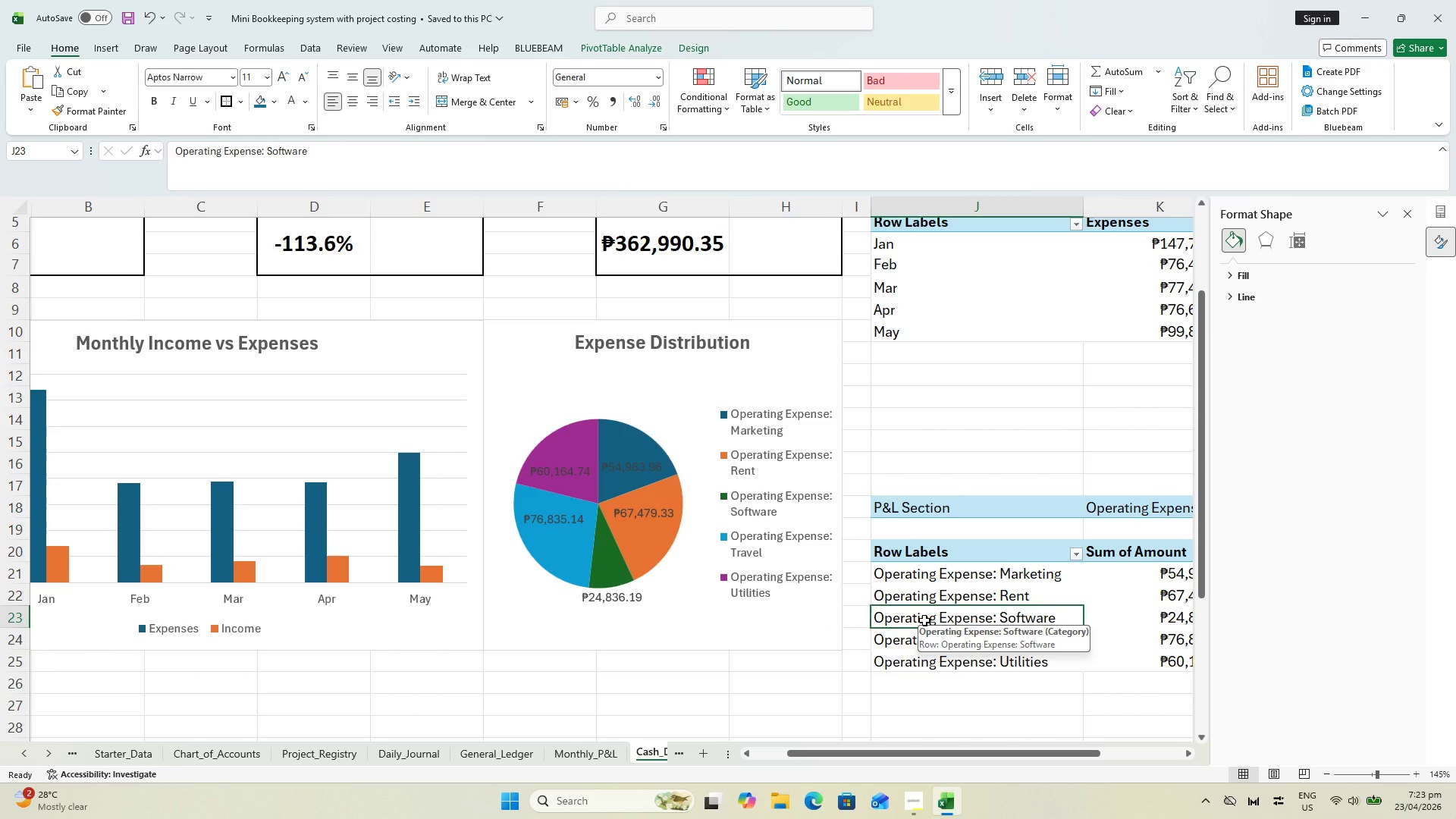 
left_click([637, 50])
 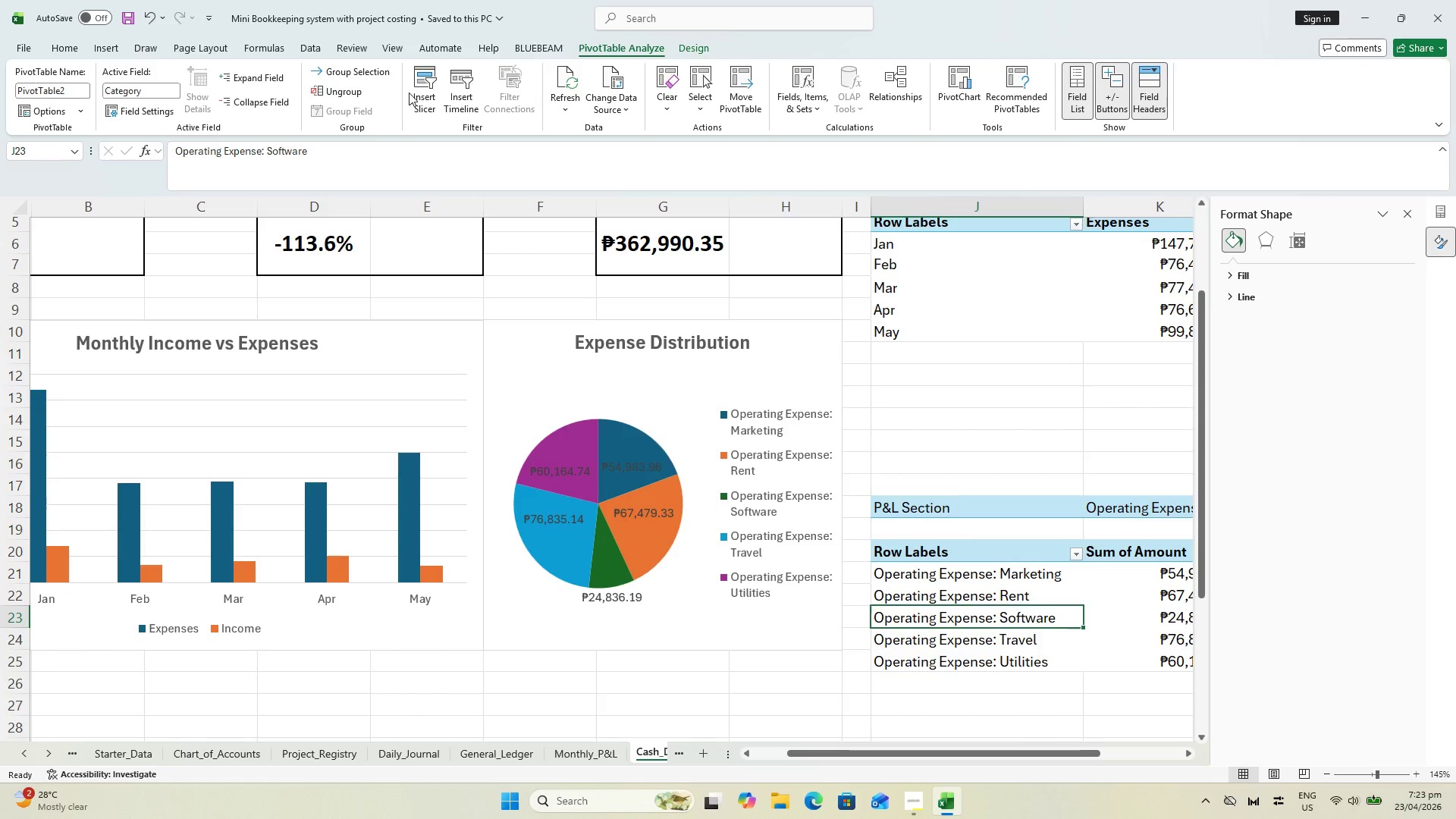 
left_click([434, 101])
 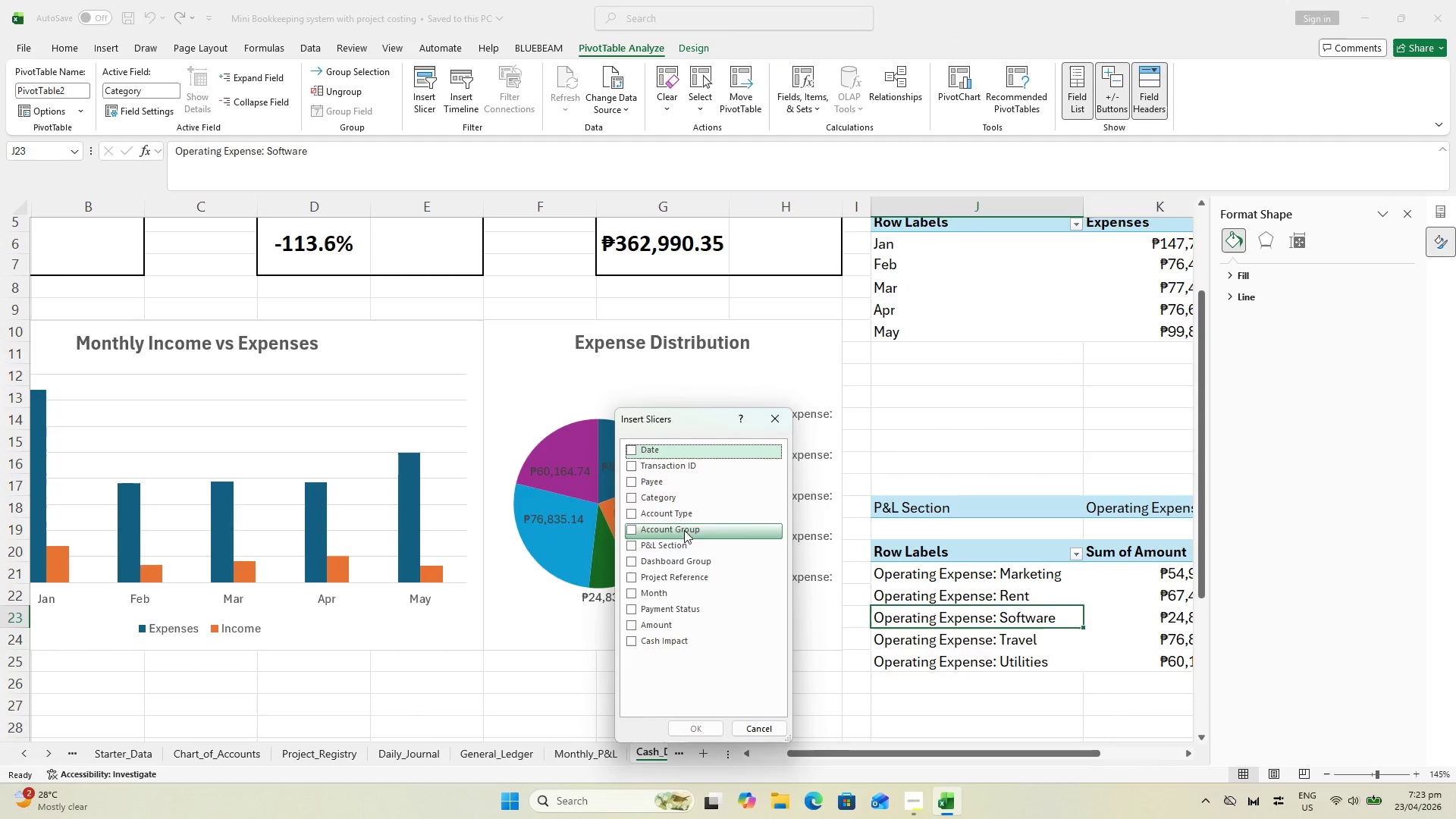 
wait(5.14)
 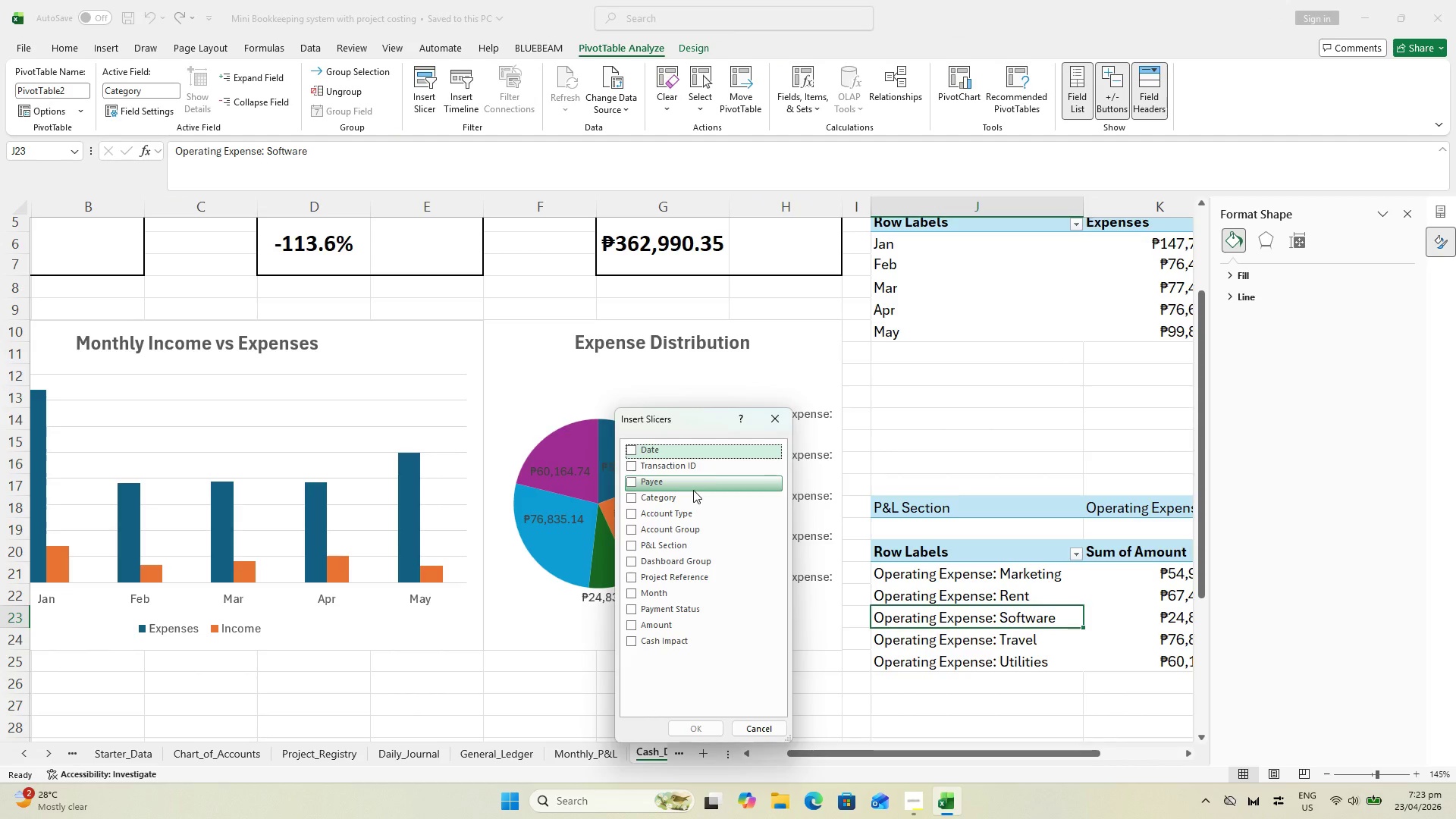 
double_click([629, 598])
 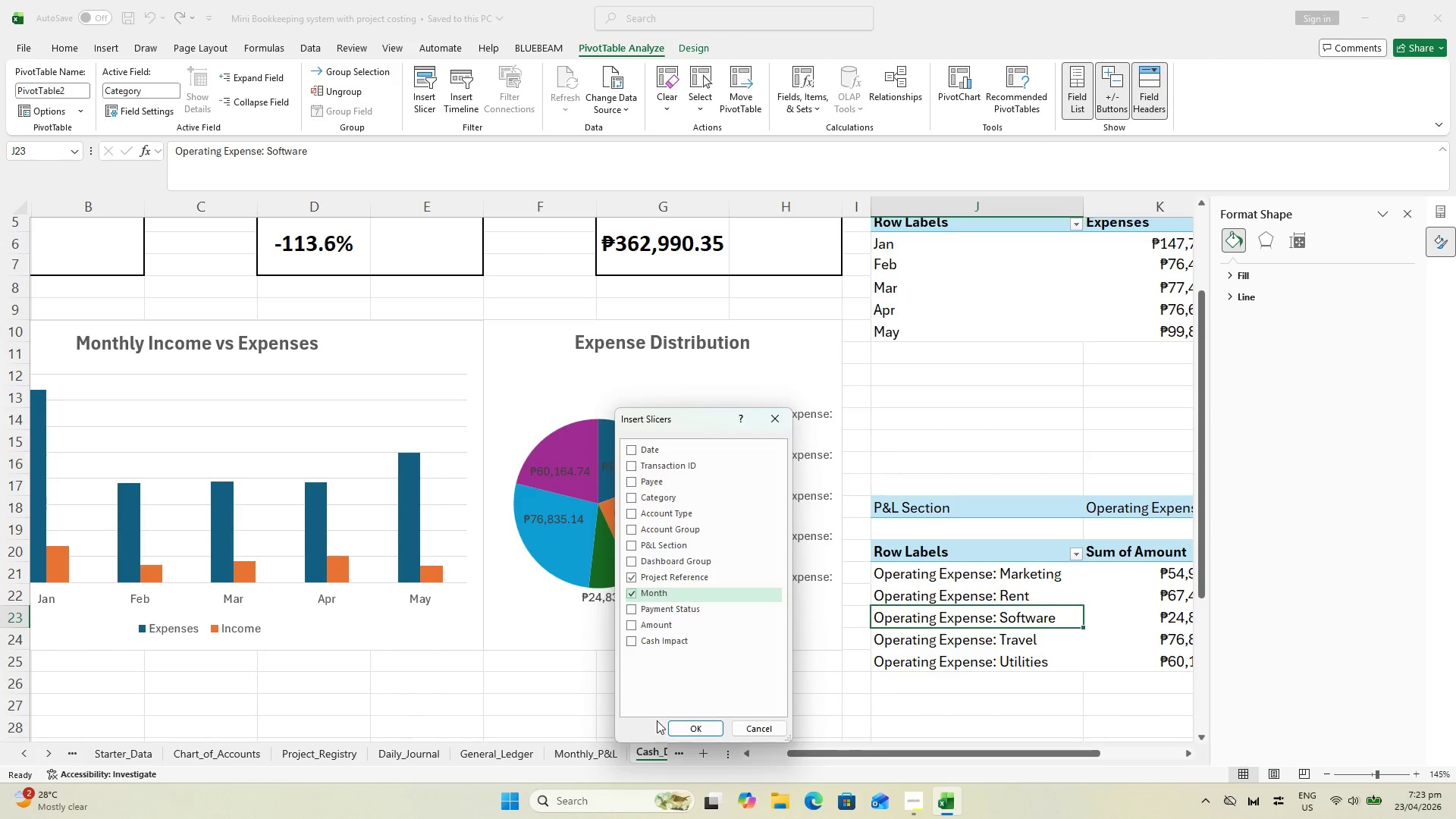 
left_click([679, 733])
 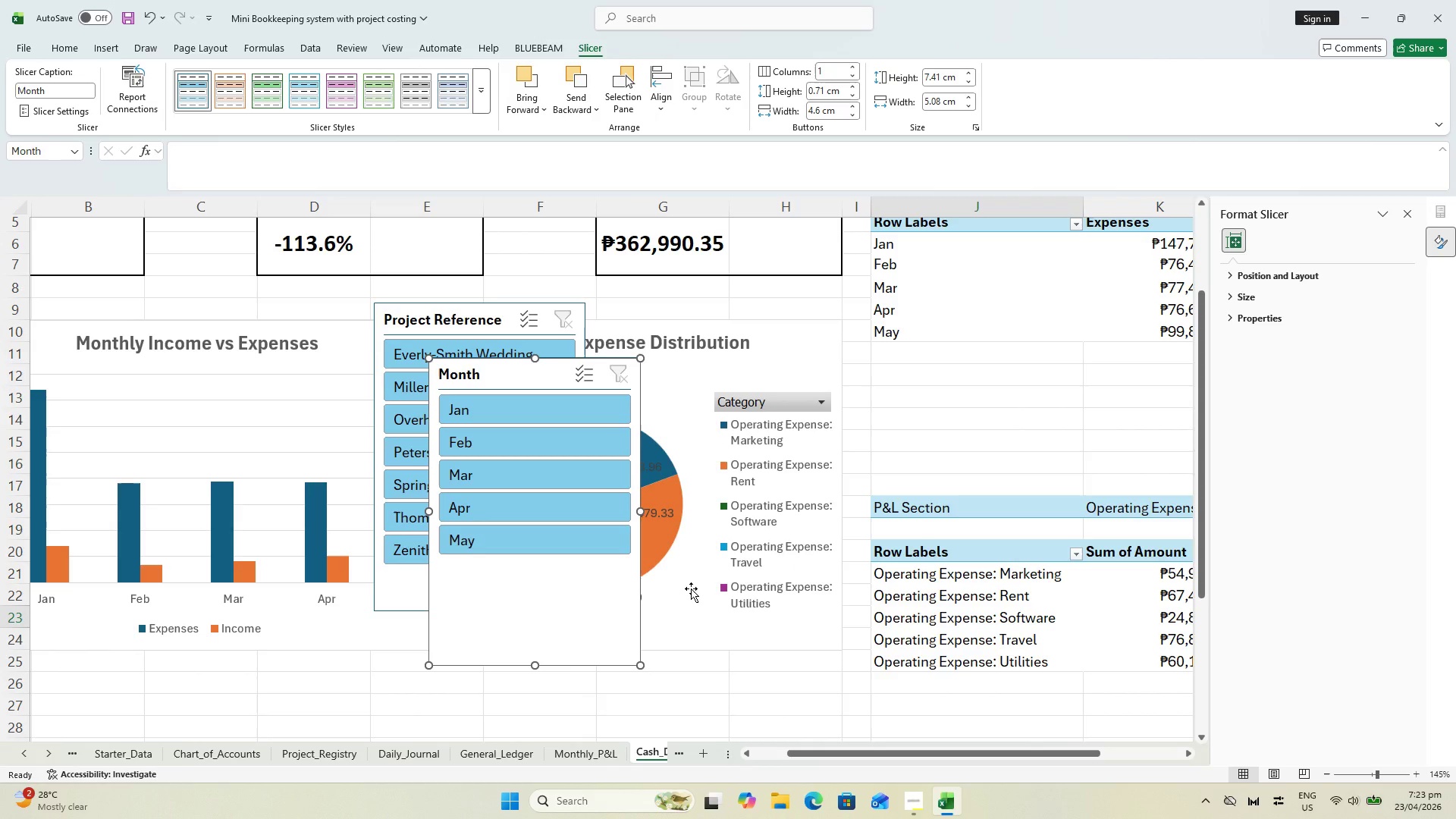 
scroll: coordinate [444, 583], scroll_direction: down, amount: 3.0
 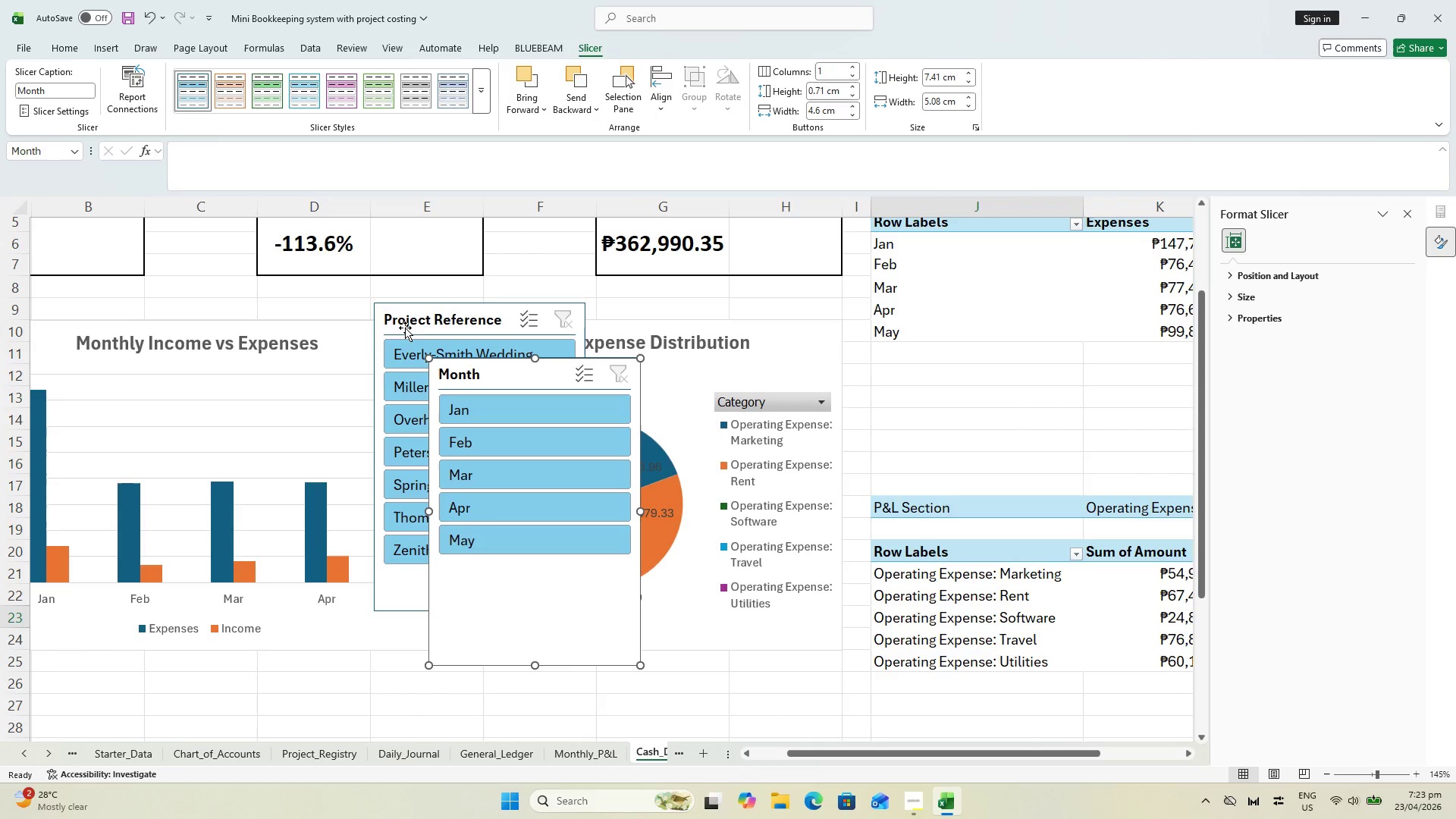 
left_click([404, 316])
 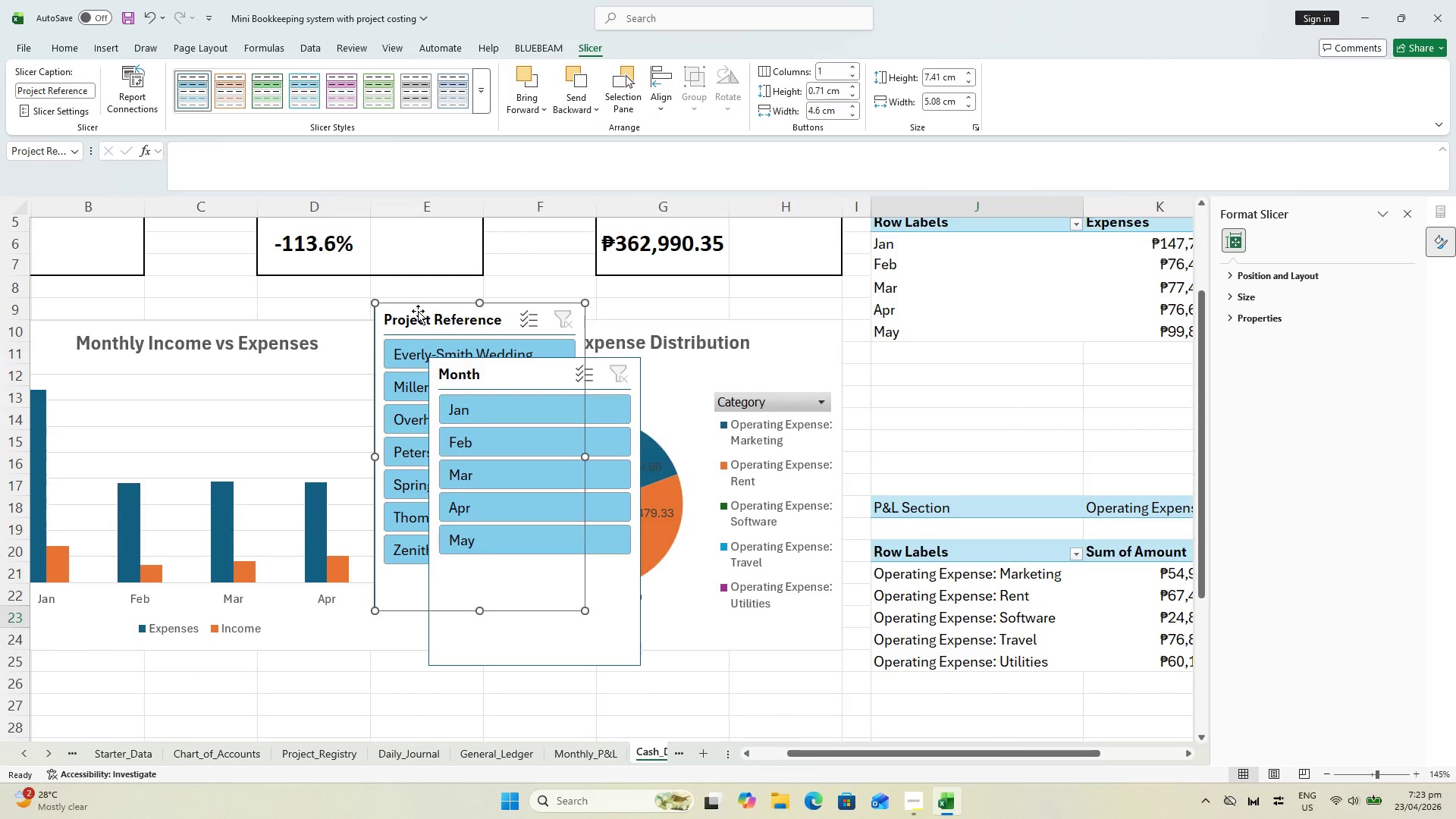 
left_click_drag(start_coordinate=[418, 311], to_coordinate=[78, 681])
 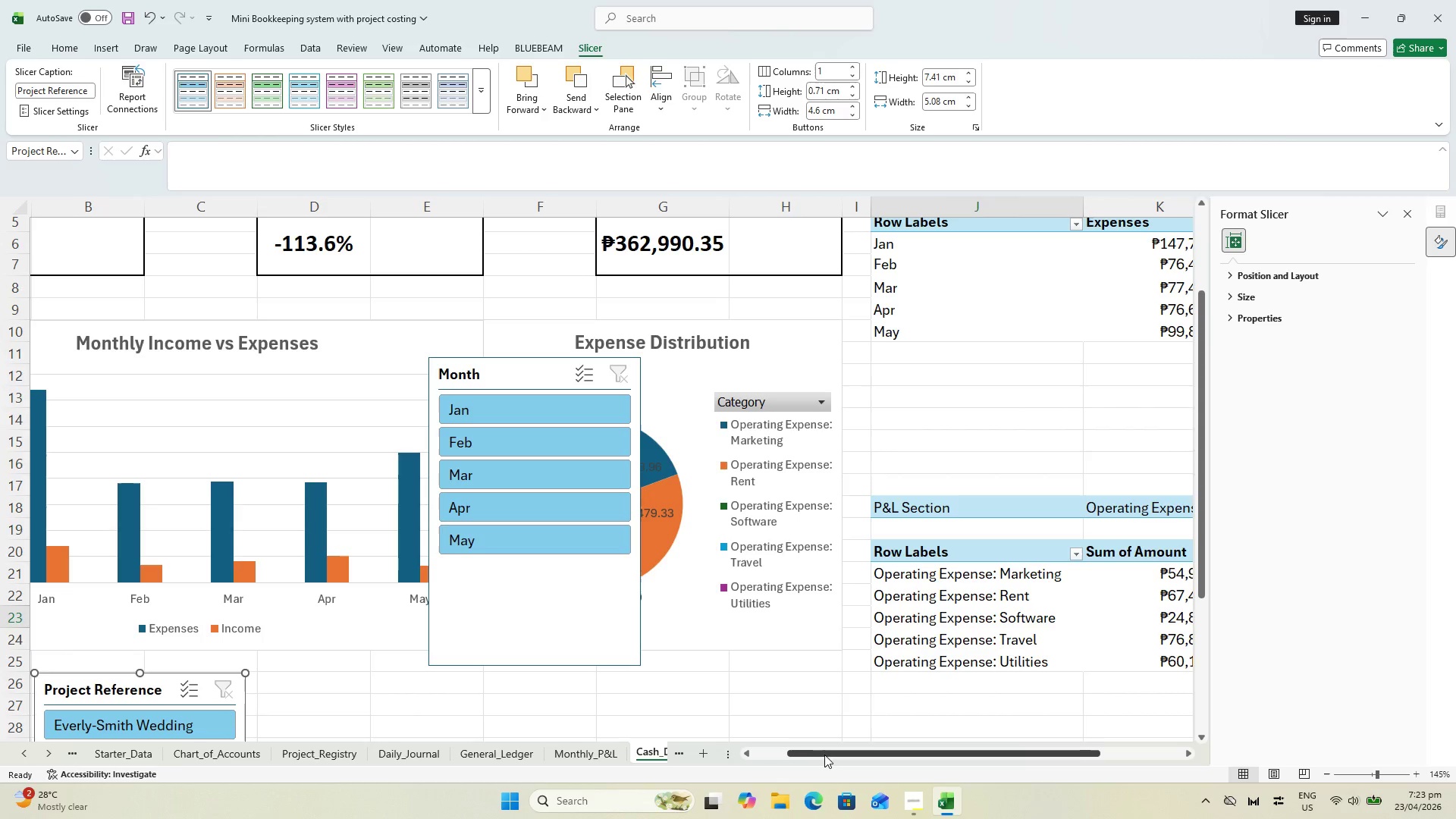 
left_click_drag(start_coordinate=[824, 755], to_coordinate=[510, 773])
 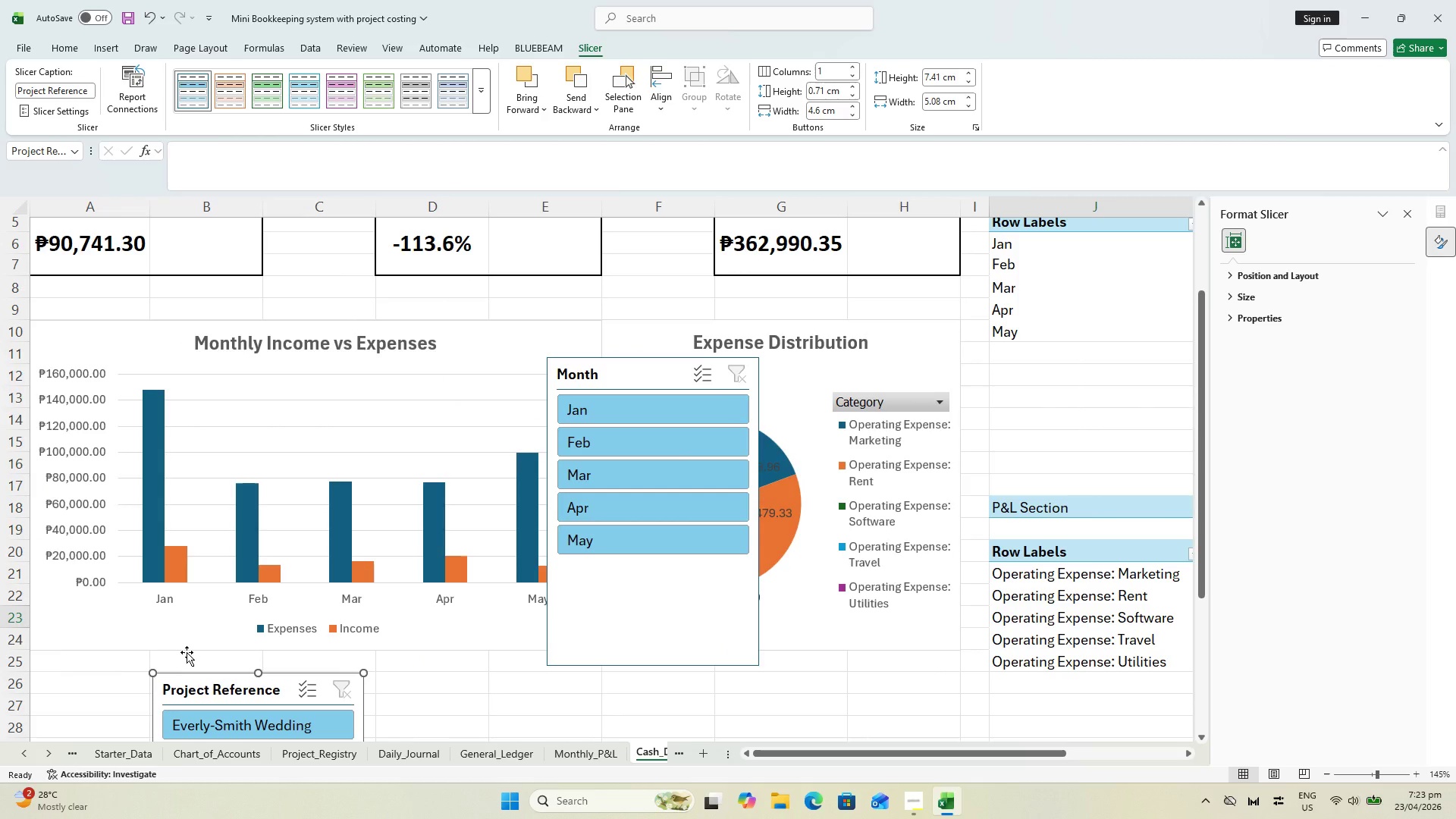 
scroll: coordinate [192, 682], scroll_direction: down, amount: 3.0
 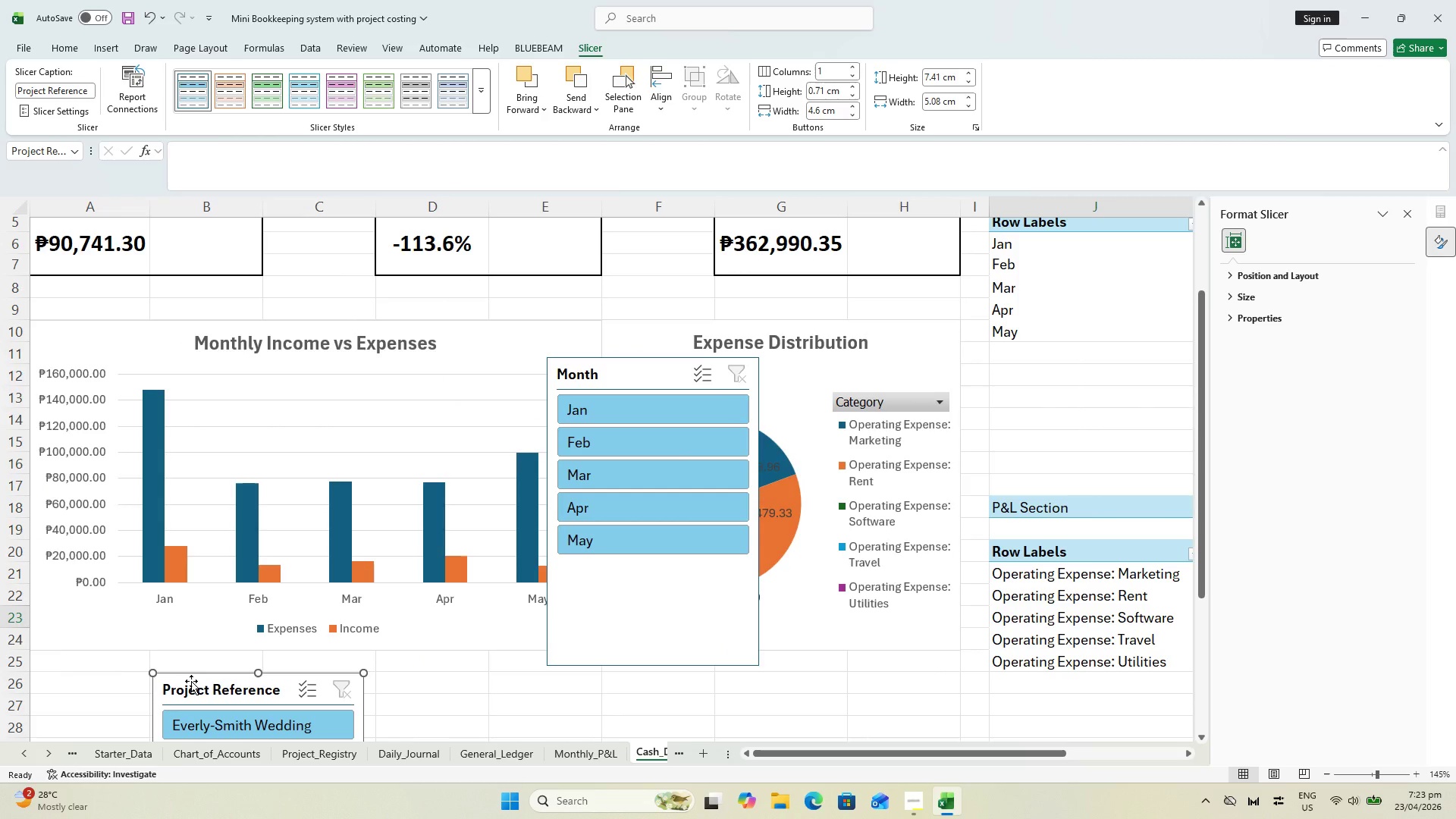 
left_click_drag(start_coordinate=[191, 681], to_coordinate=[64, 679])
 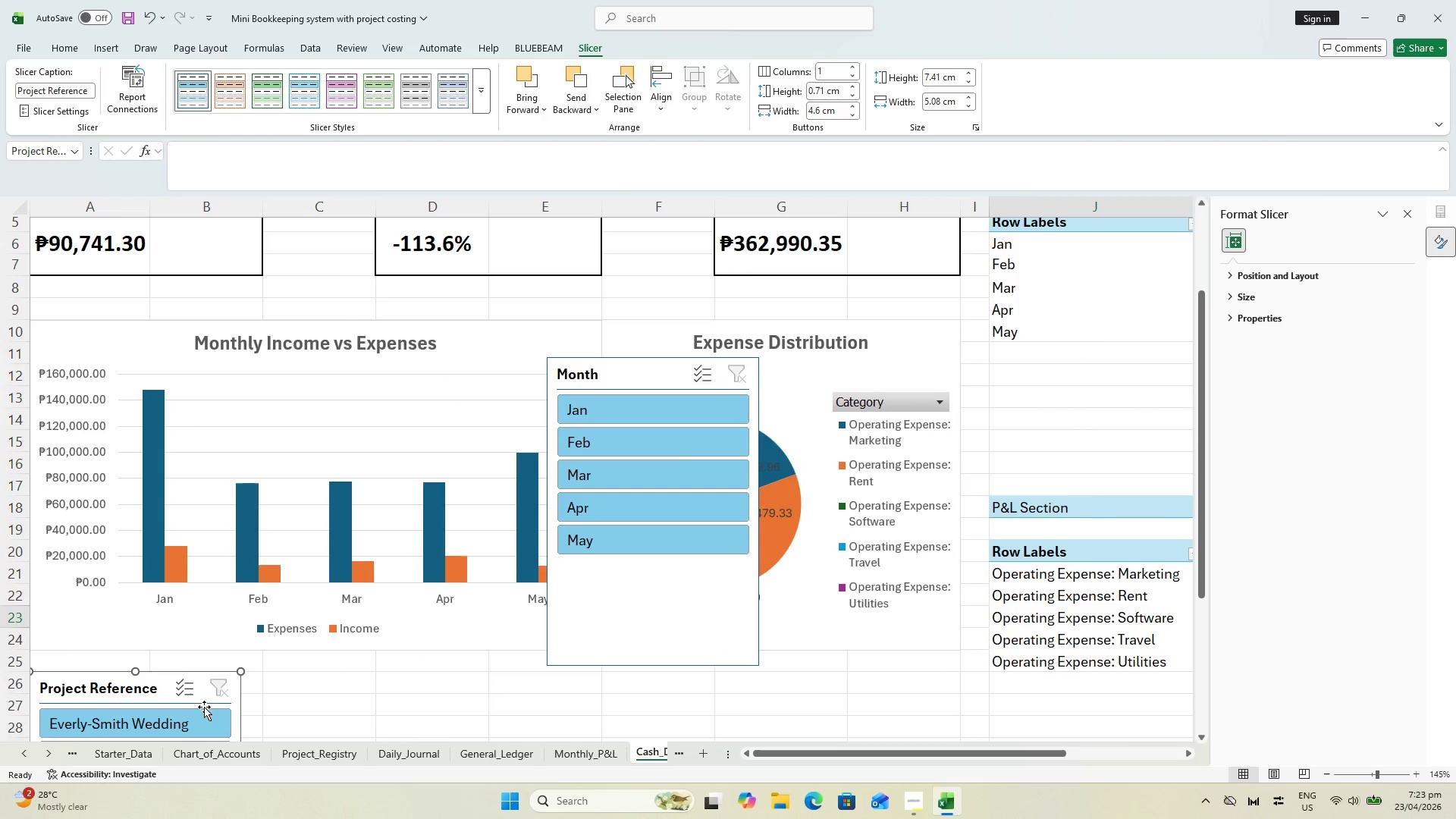 
scroll: coordinate [306, 695], scroll_direction: down, amount: 5.0
 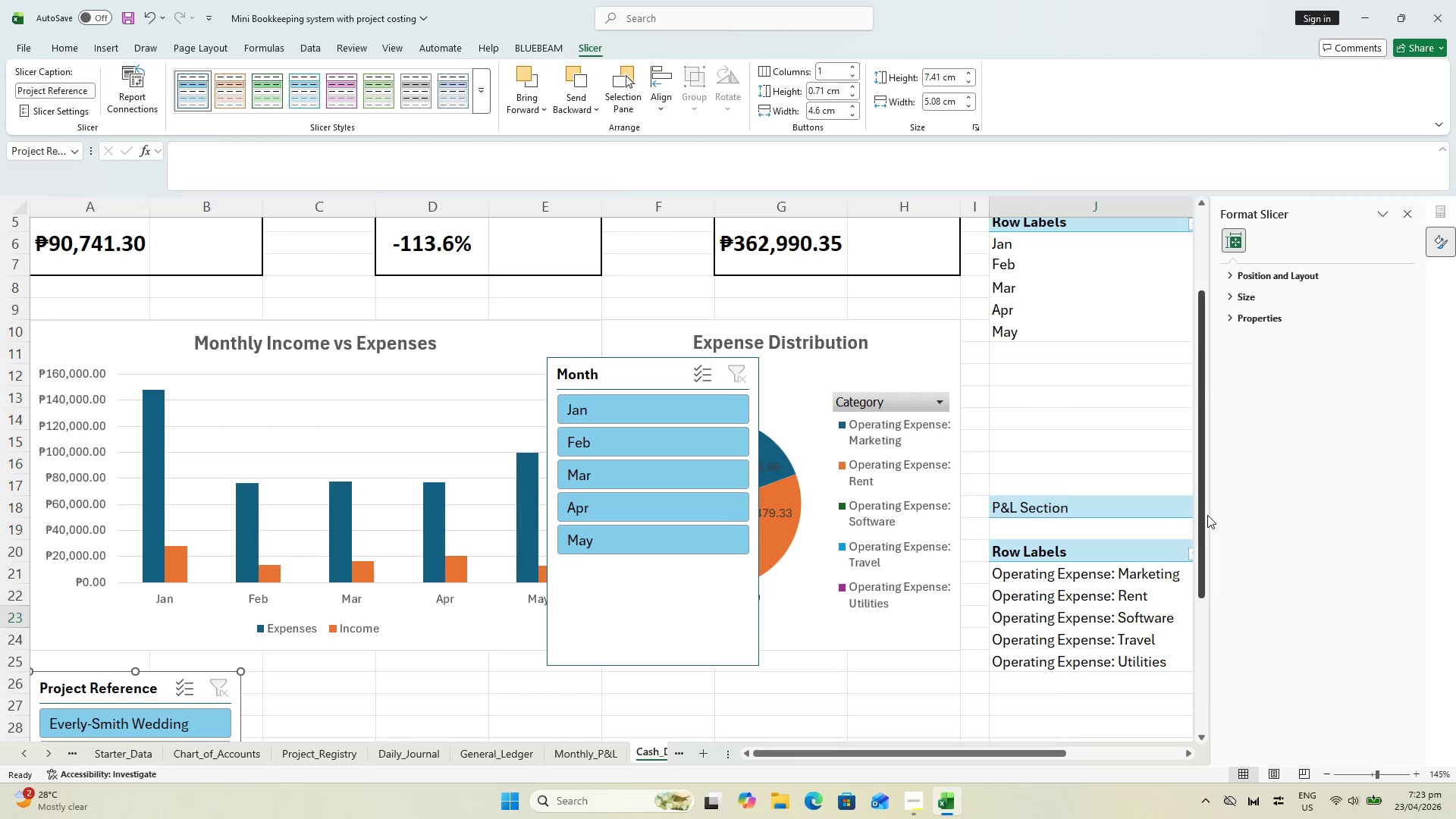 
left_click_drag(start_coordinate=[1207, 515], to_coordinate=[1145, 680])
 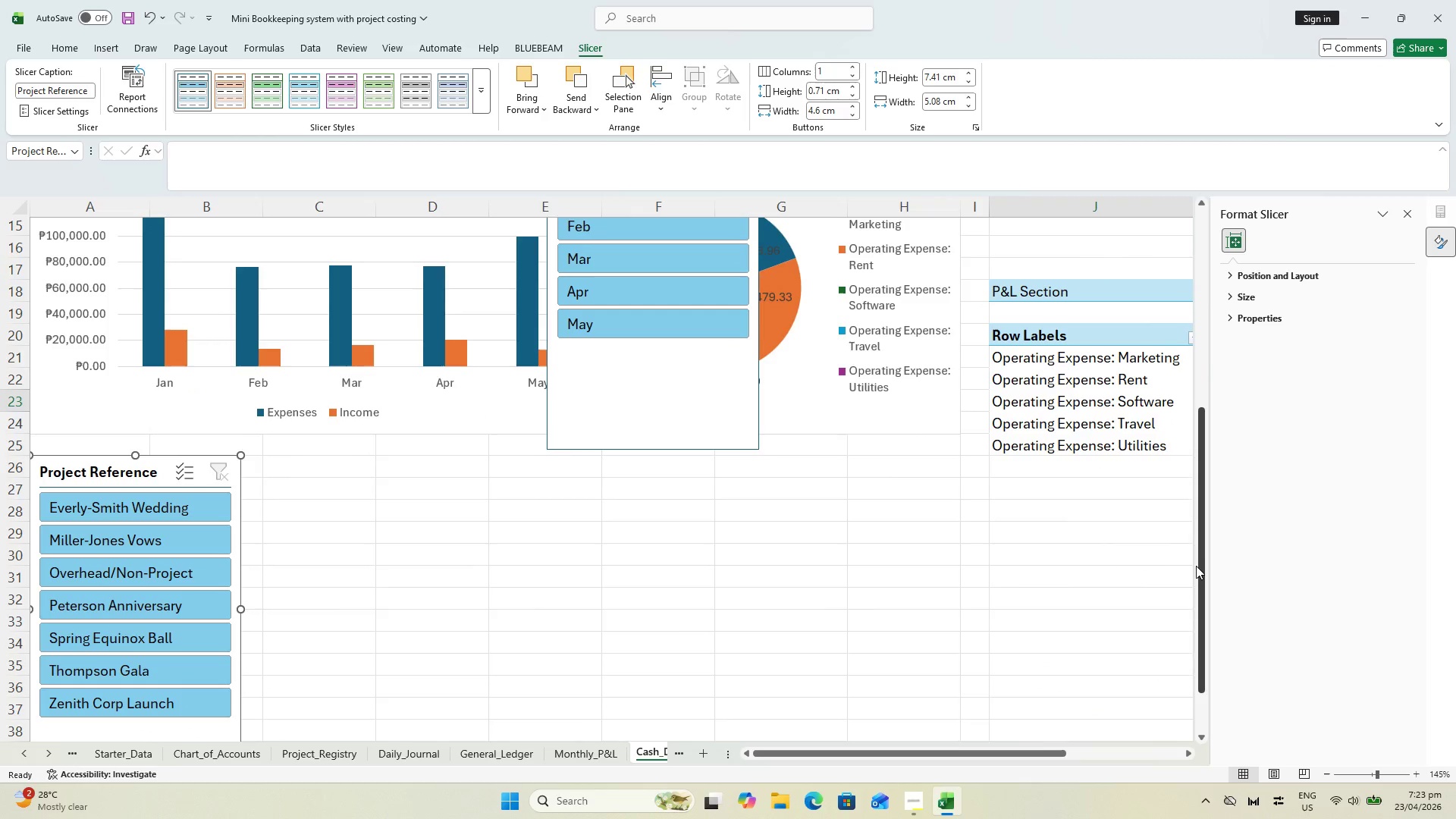 
left_click_drag(start_coordinate=[1197, 566], to_coordinate=[1202, 597])
 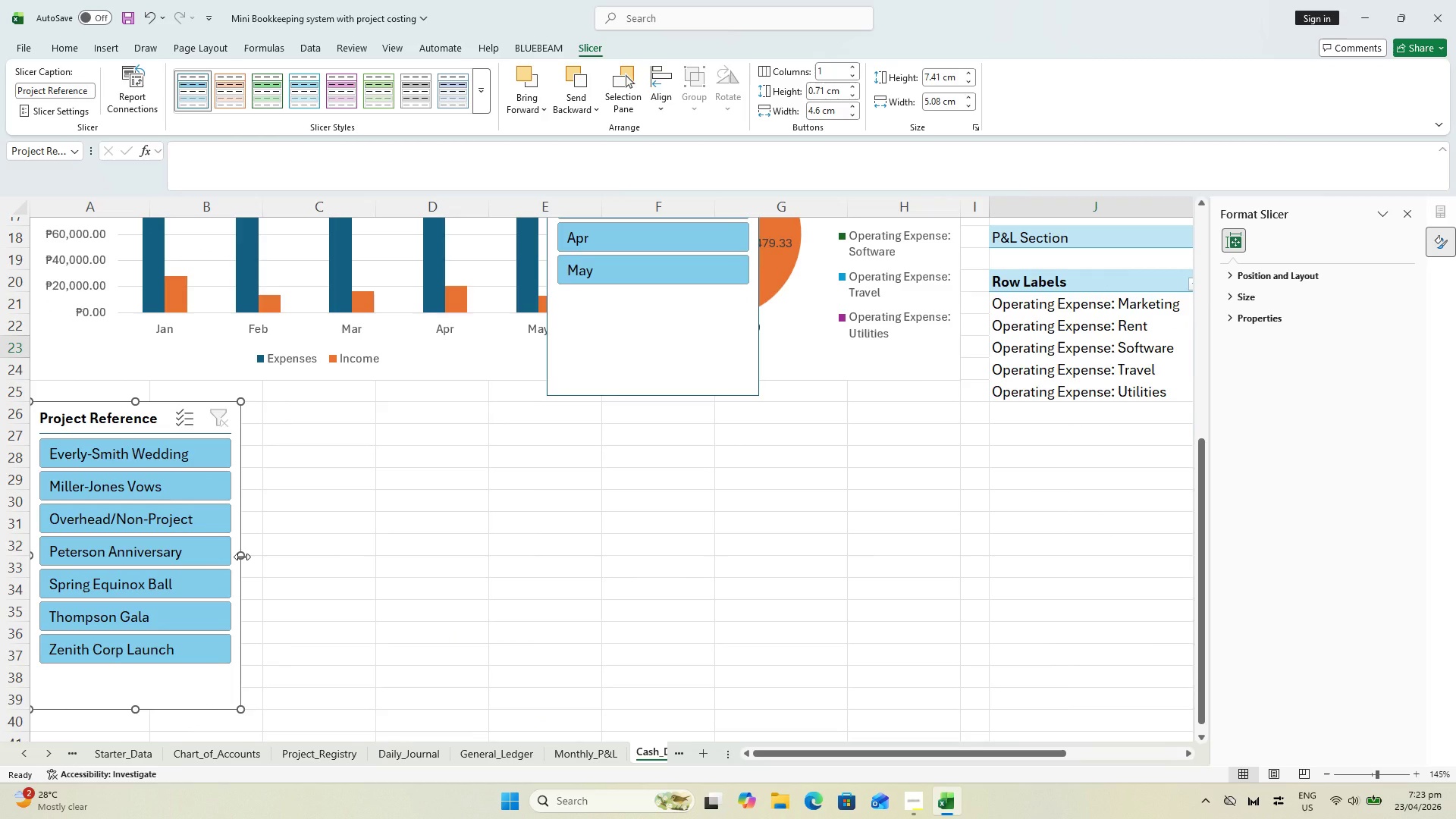 
wait(7.89)
 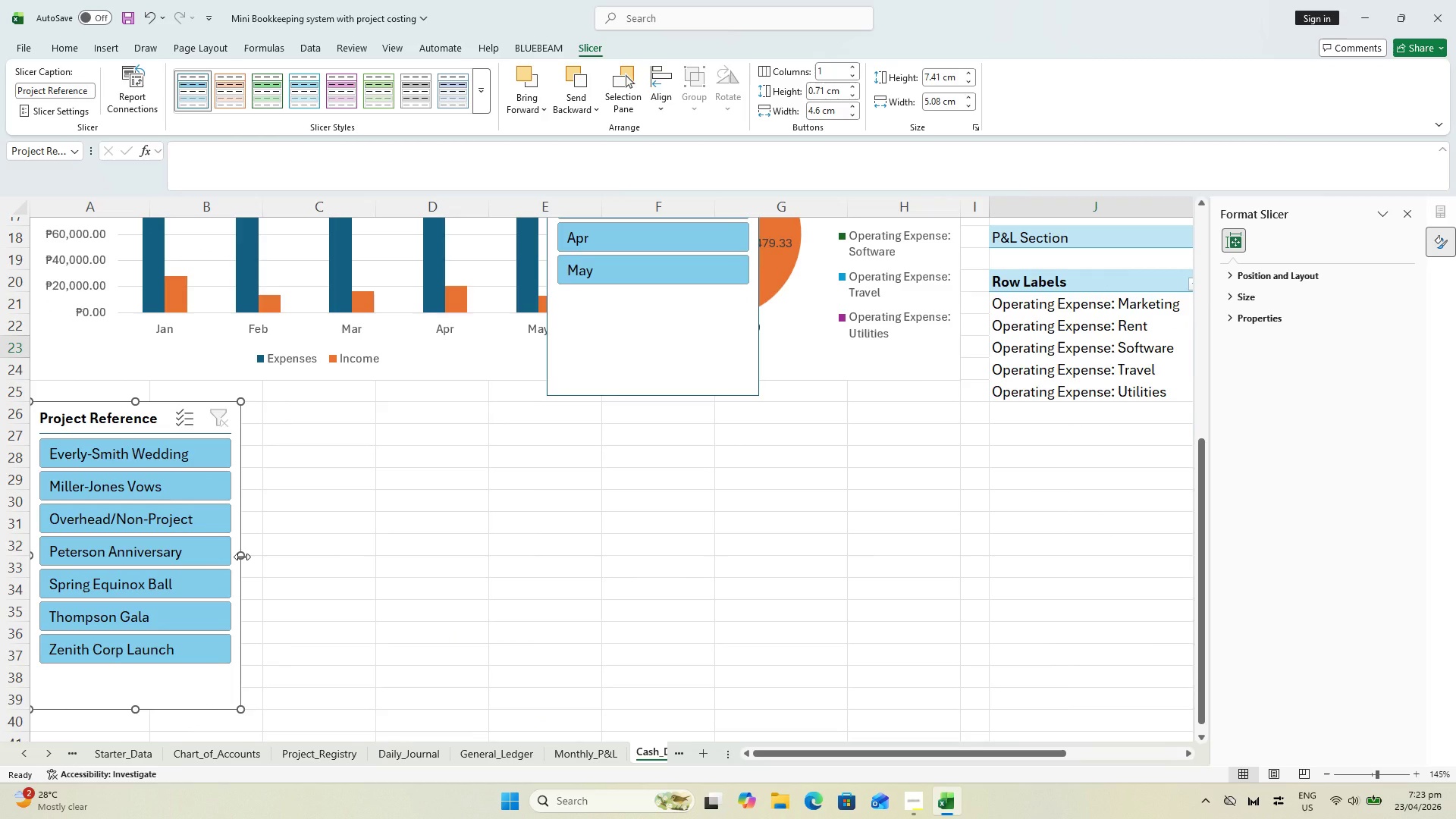 
left_click_drag(start_coordinate=[240, 560], to_coordinate=[373, 555])
 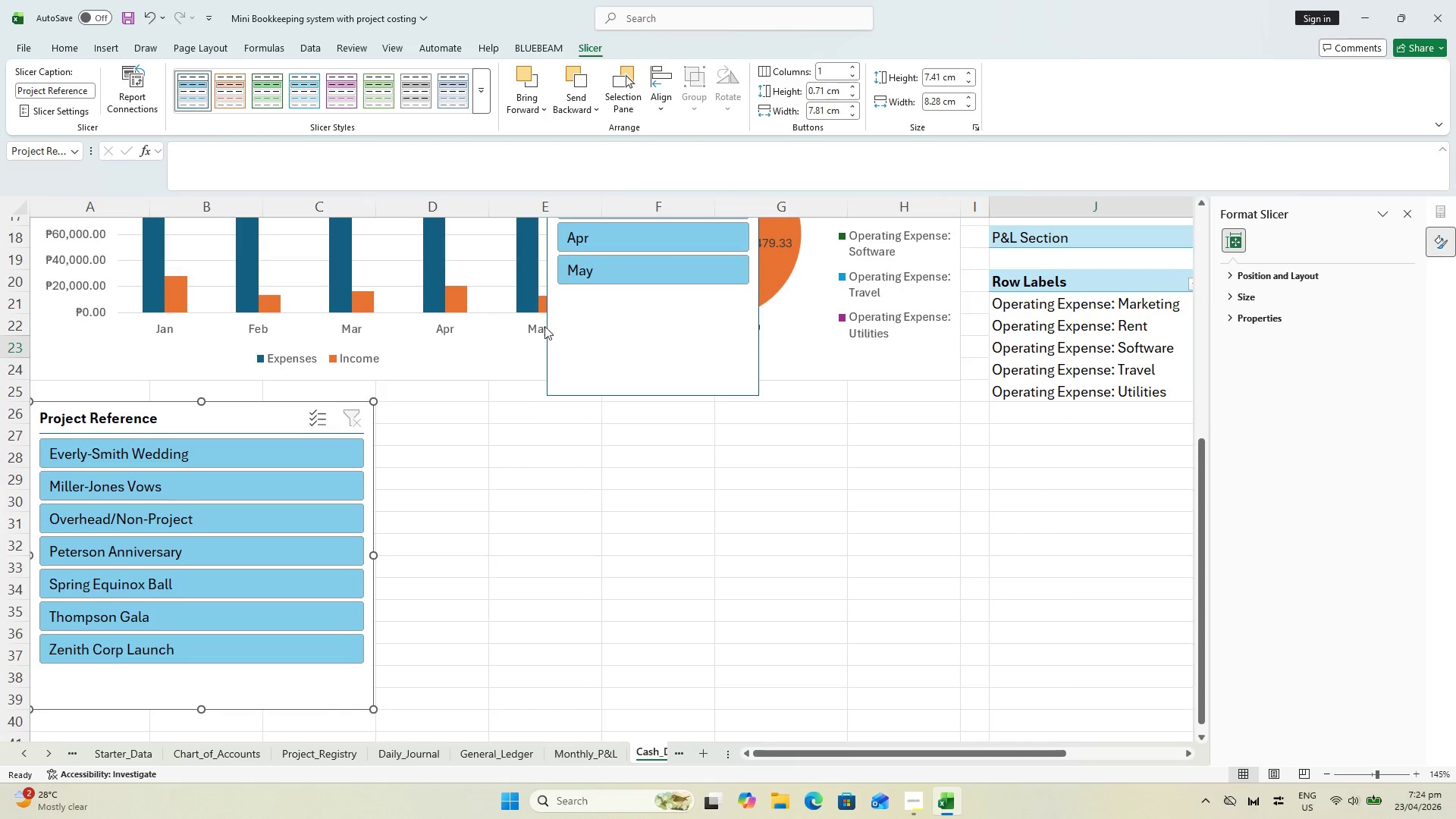 
wait(5.41)
 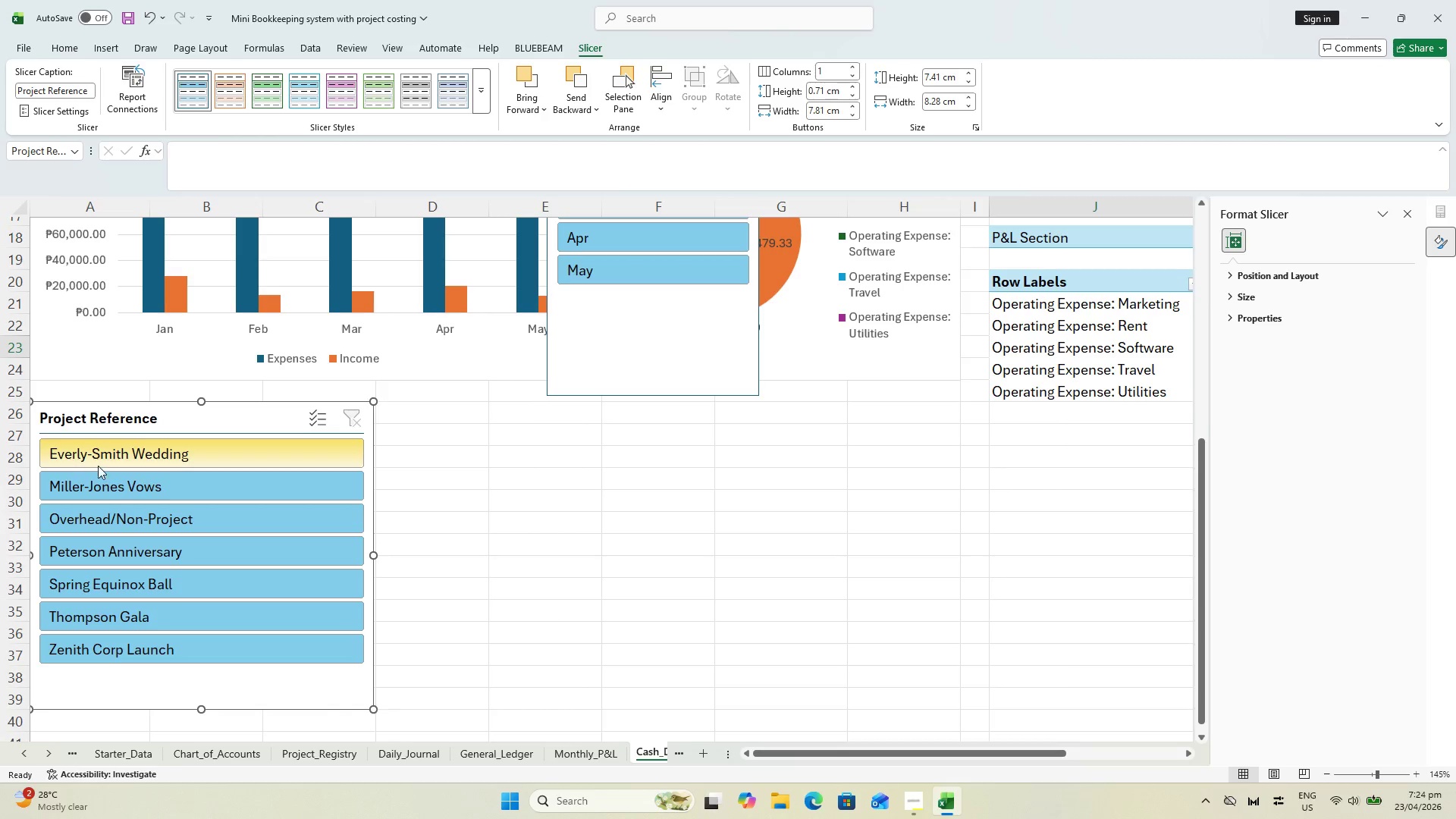 
scroll: coordinate [579, 512], scroll_direction: up, amount: 5.0
 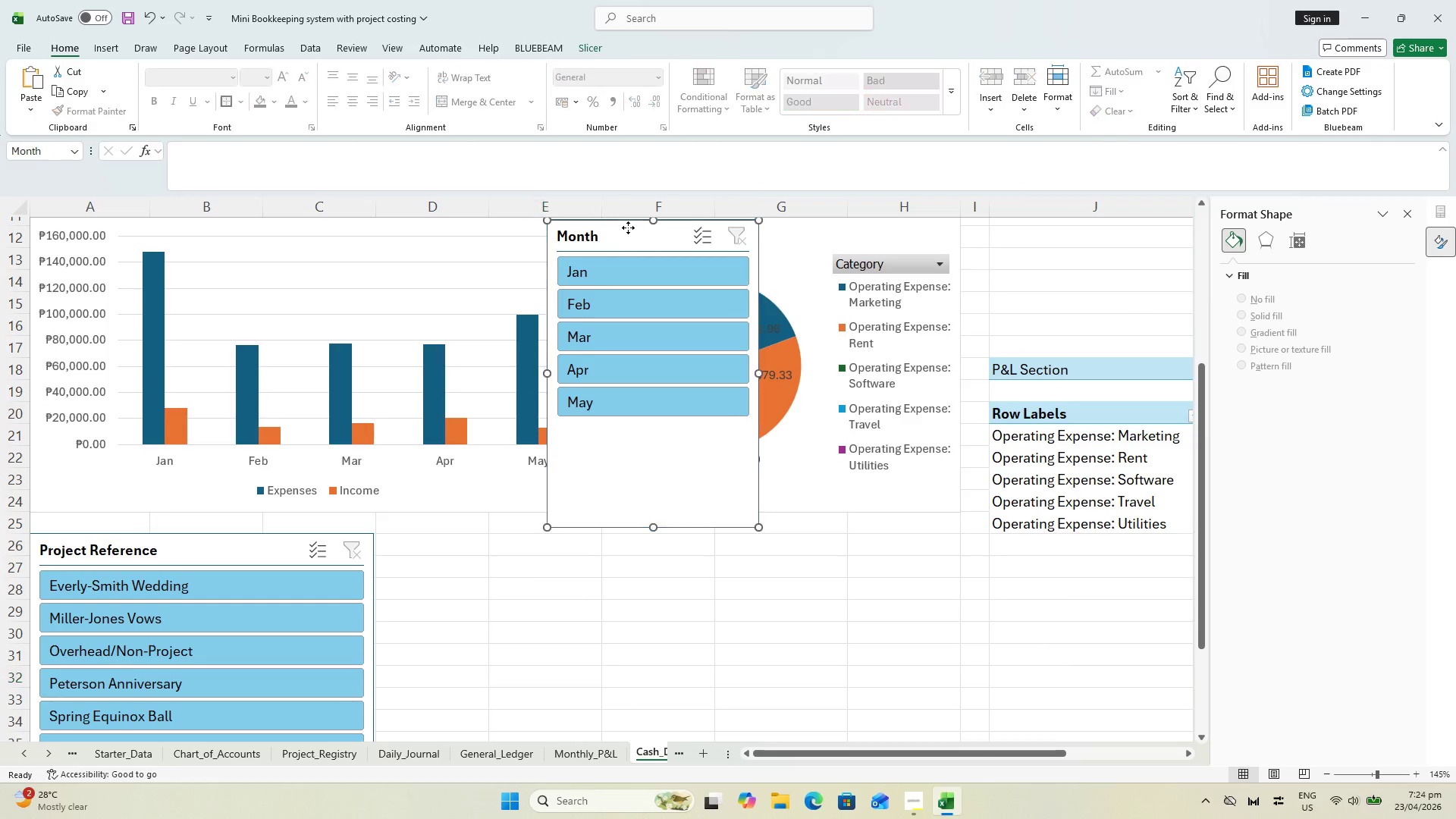 
left_click_drag(start_coordinate=[629, 228], to_coordinate=[505, 537])
 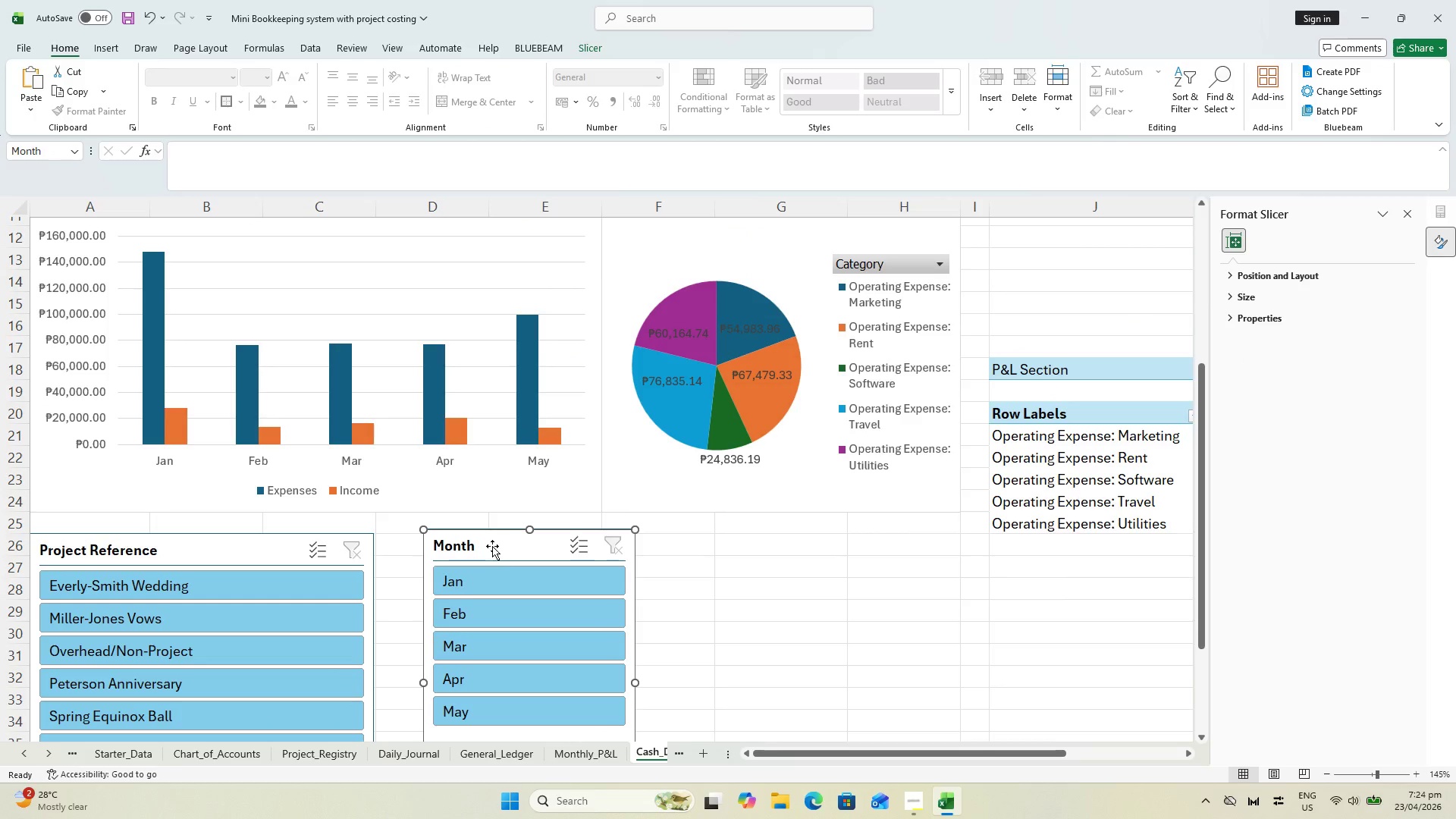 
scroll: coordinate [518, 570], scroll_direction: down, amount: 4.0
 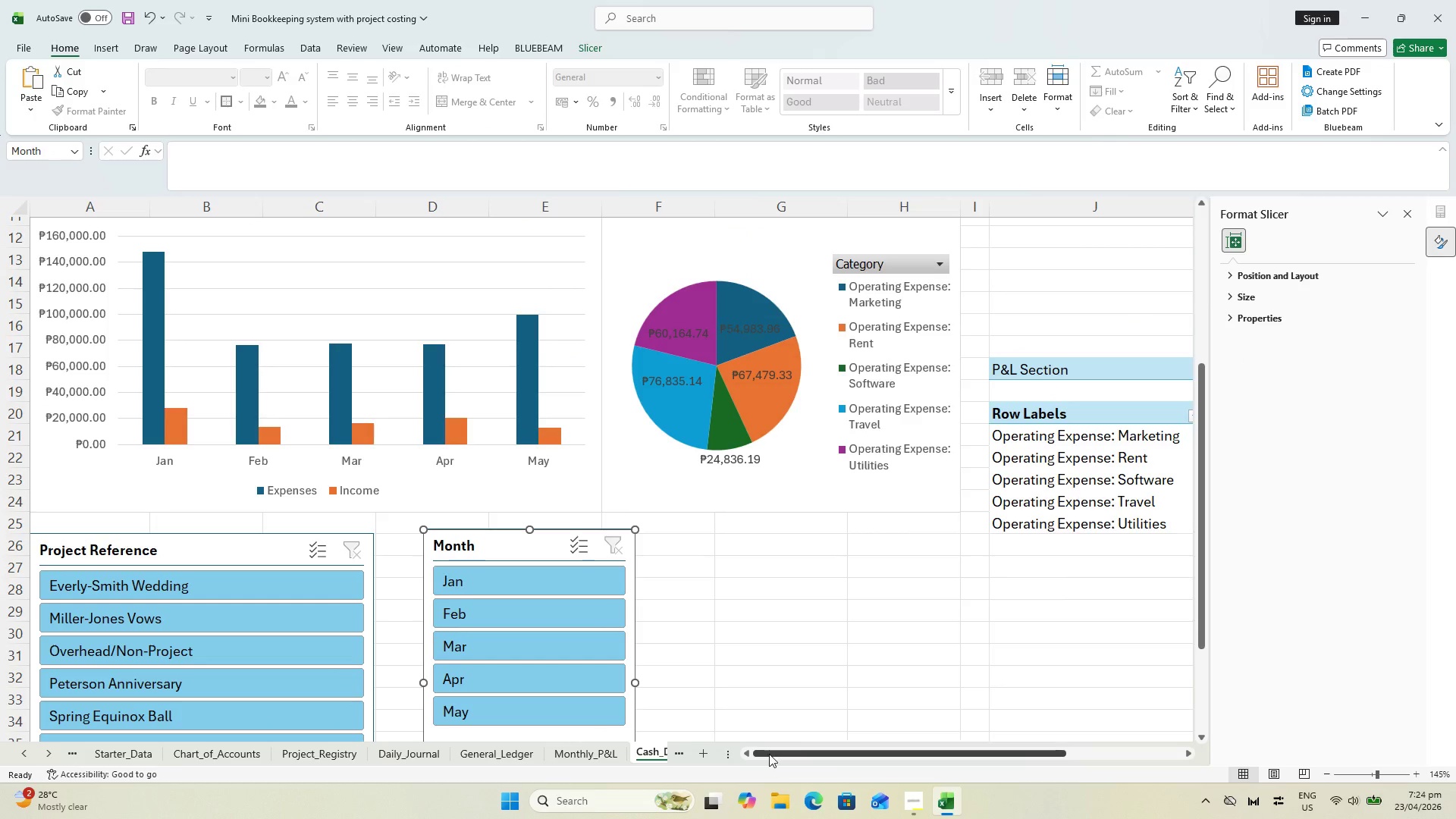 
left_click_drag(start_coordinate=[769, 754], to_coordinate=[753, 775])
 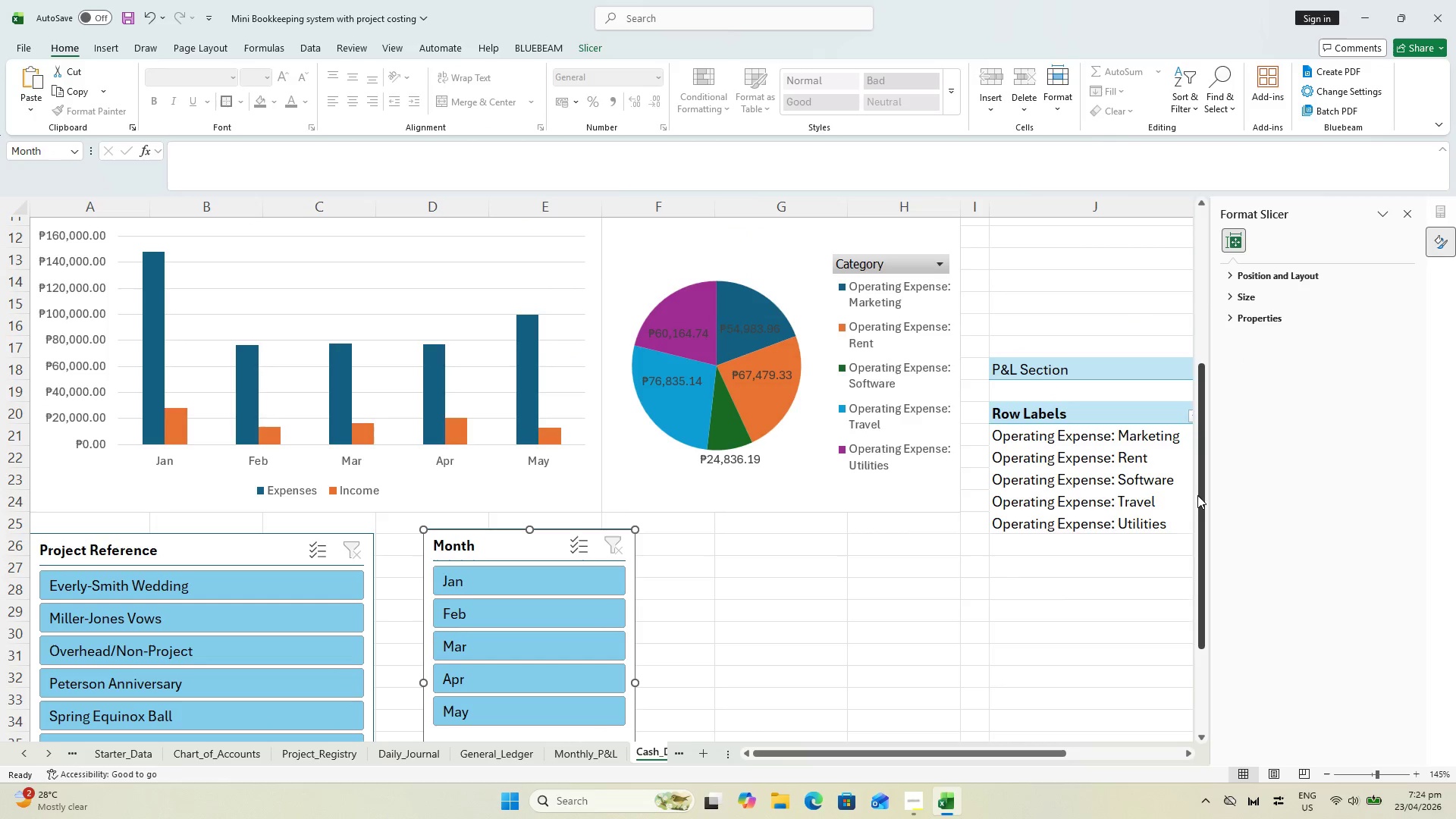 
left_click_drag(start_coordinate=[1202, 496], to_coordinate=[1181, 573])
 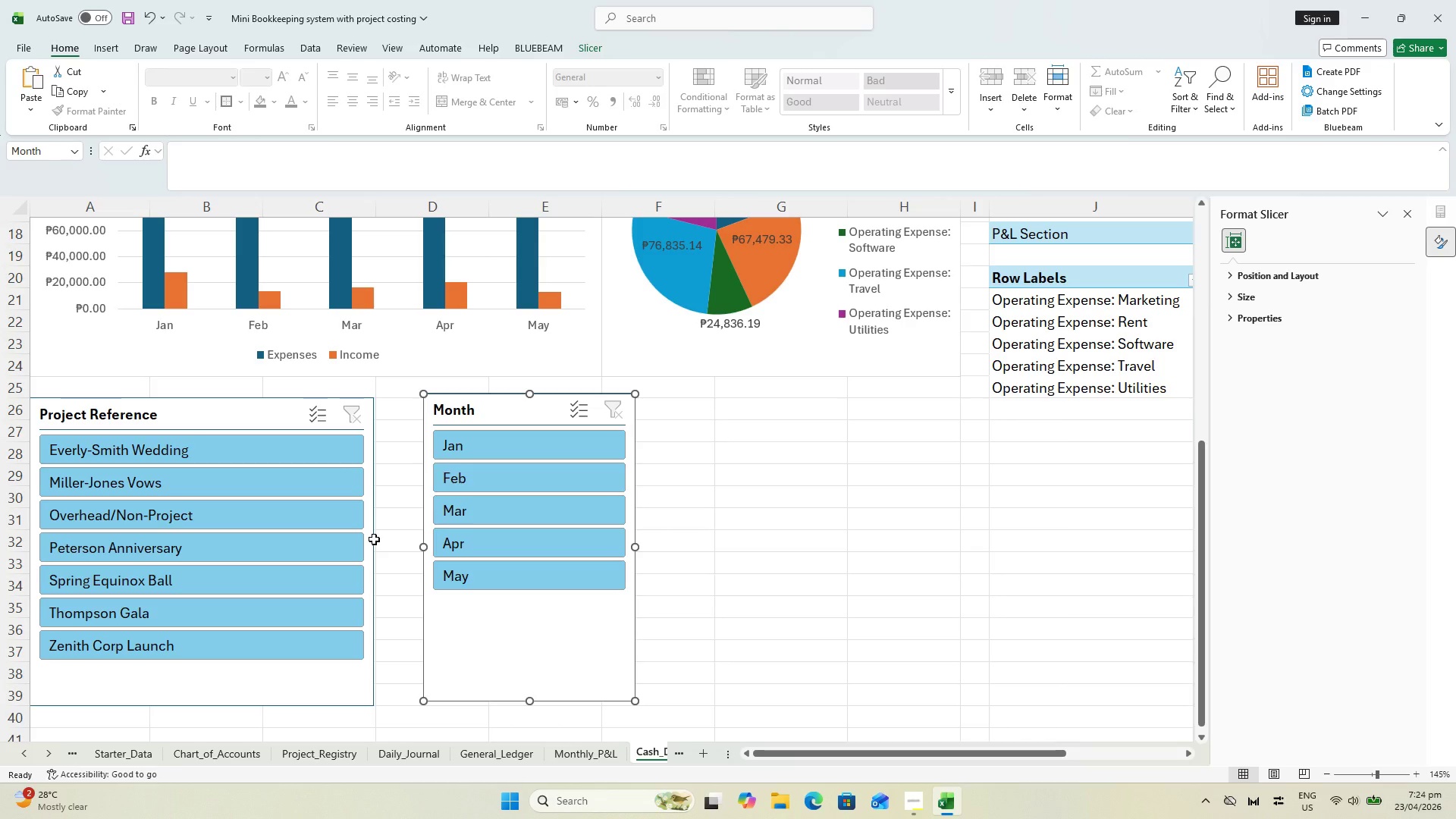 
left_click([372, 539])
 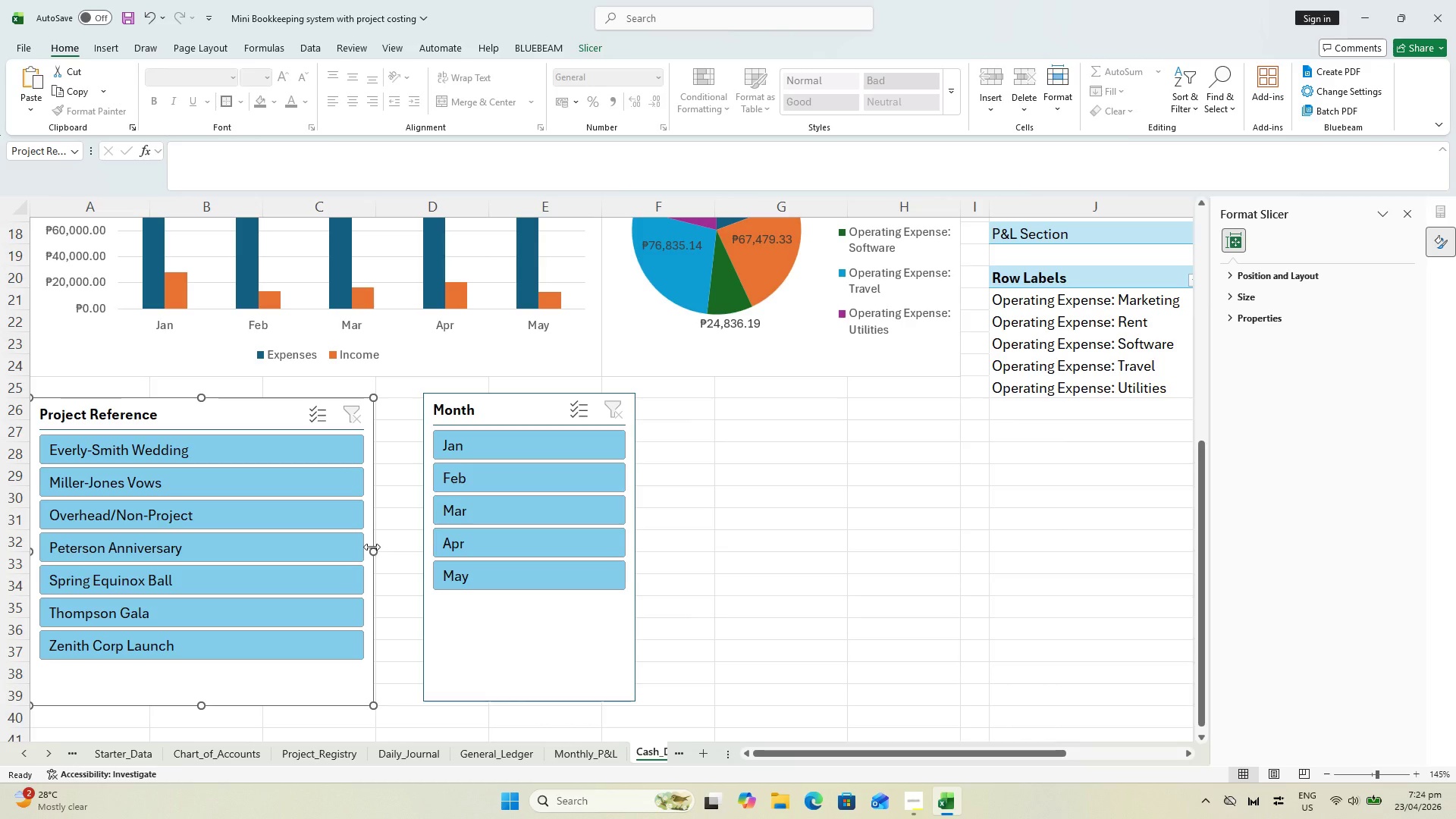 
left_click_drag(start_coordinate=[372, 547], to_coordinate=[264, 548])
 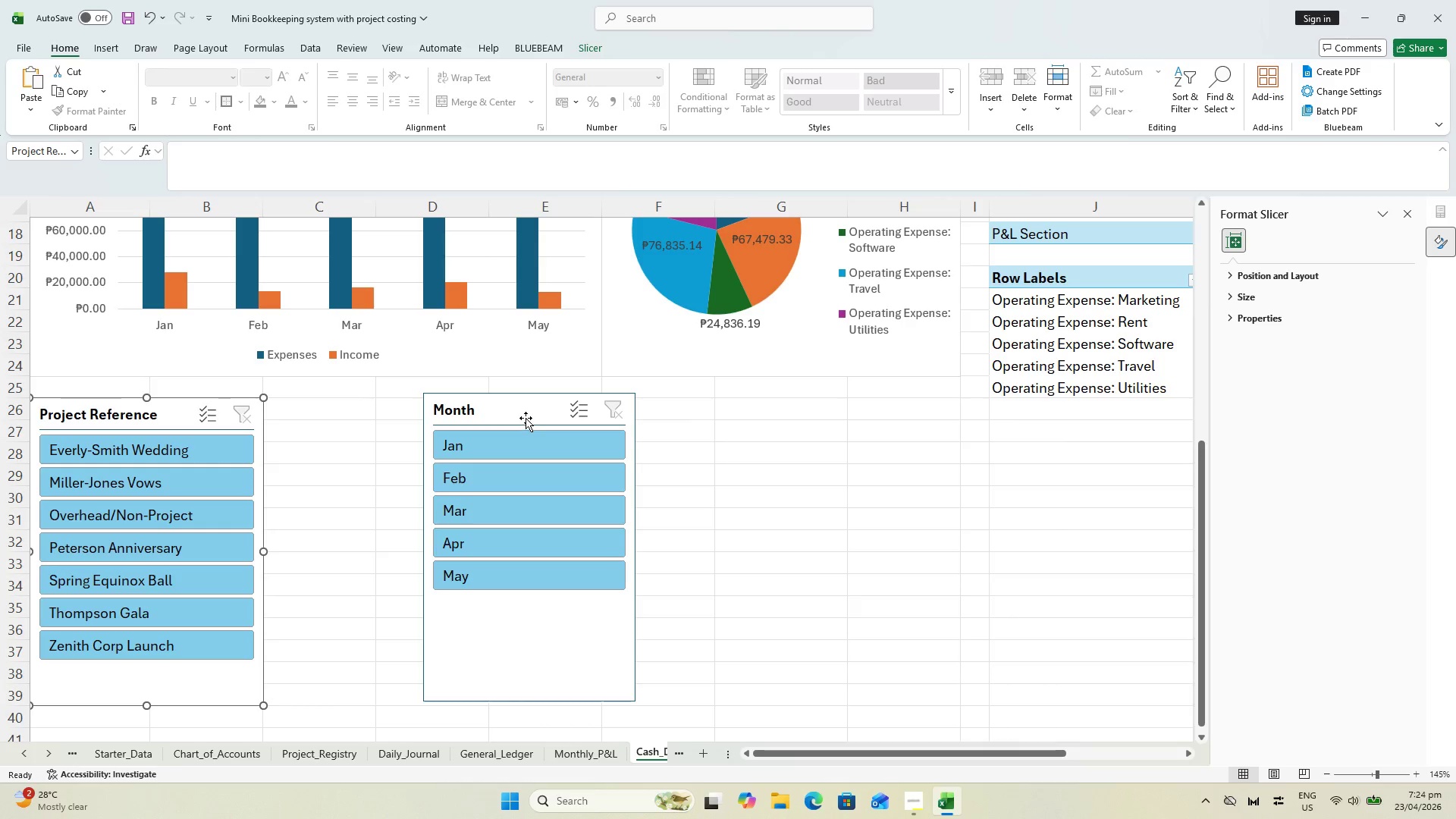 
left_click_drag(start_coordinate=[526, 417], to_coordinate=[479, 423])
 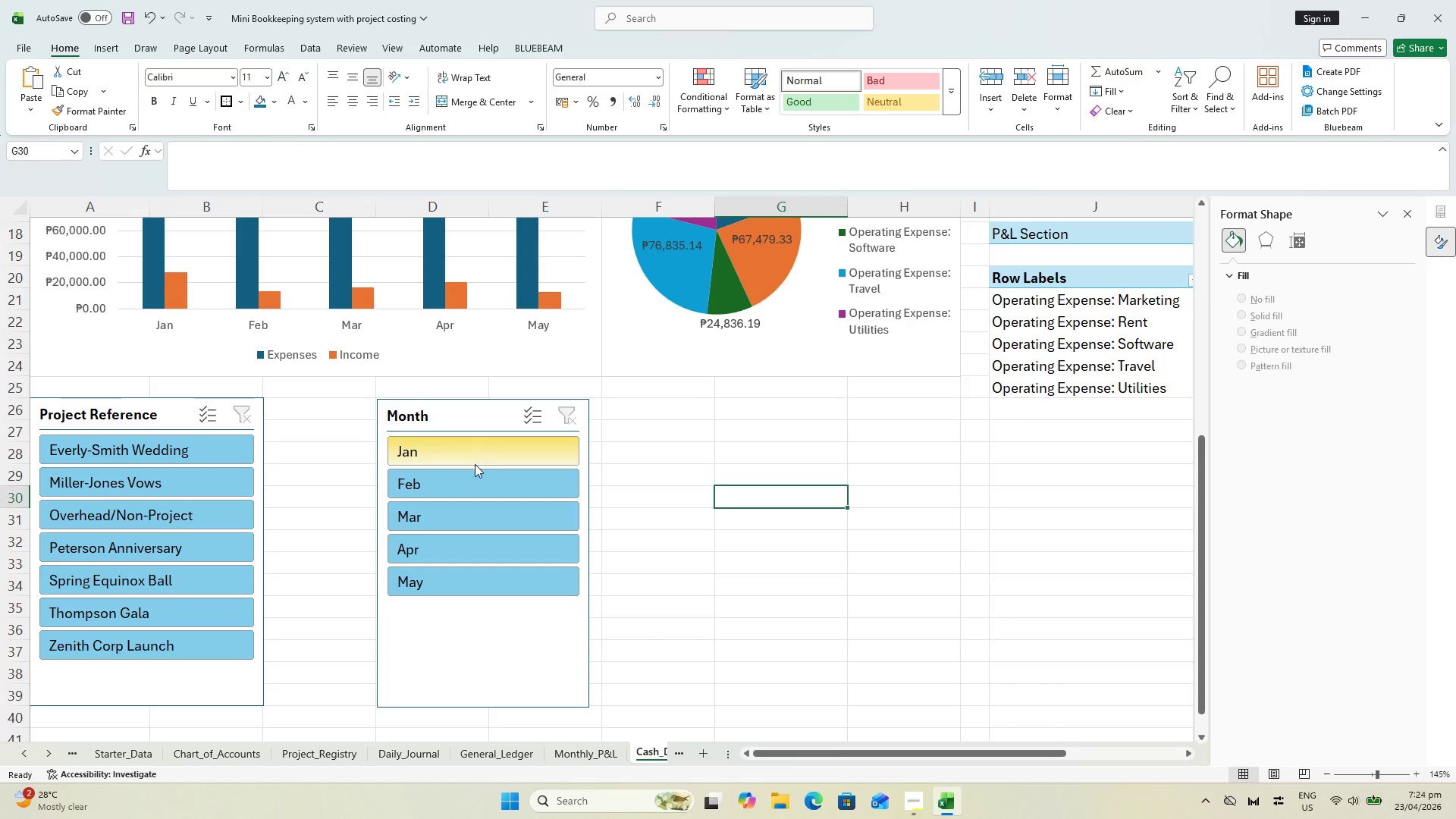 
wait(7.44)
 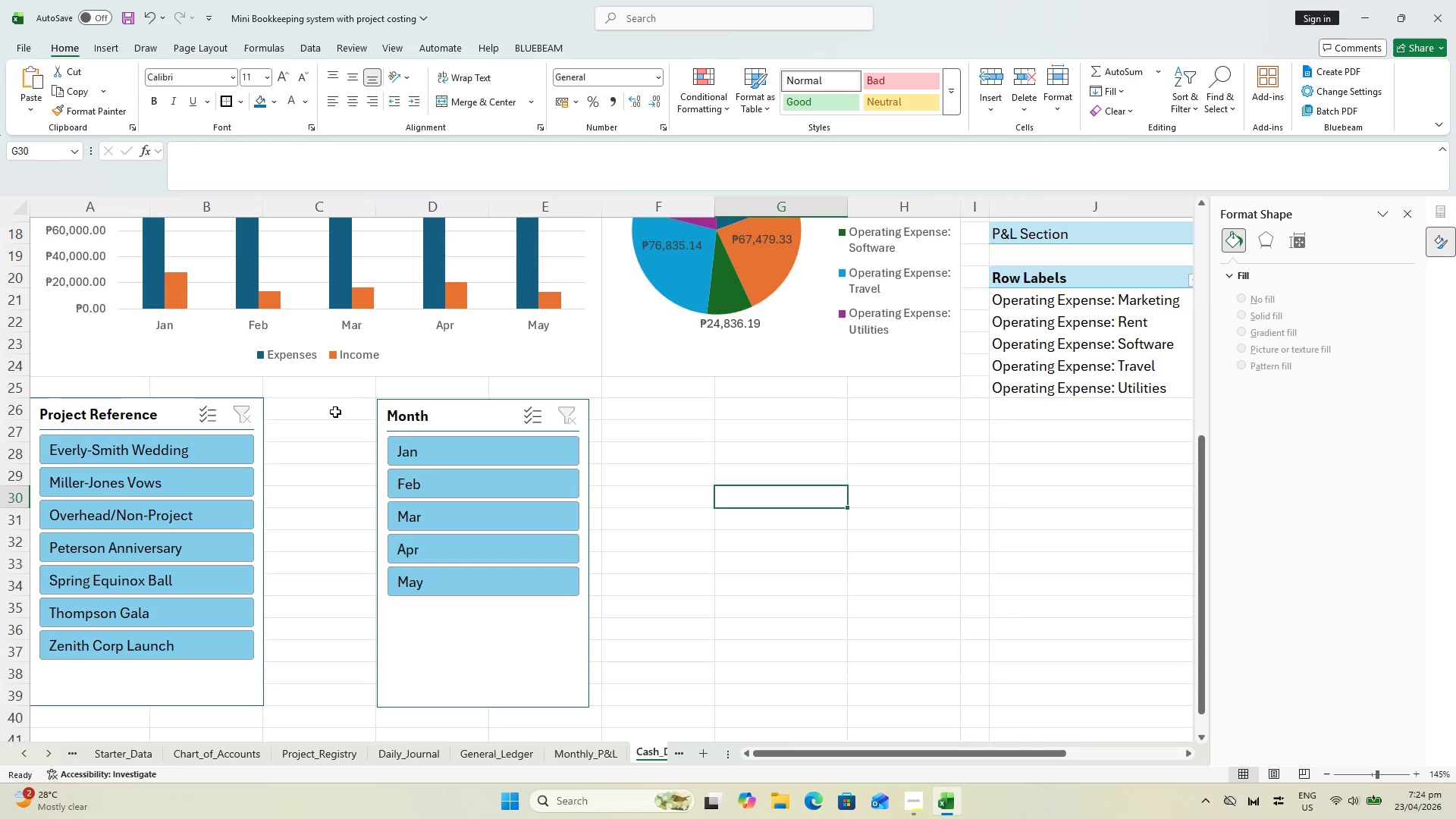 
left_click([585, 541])
 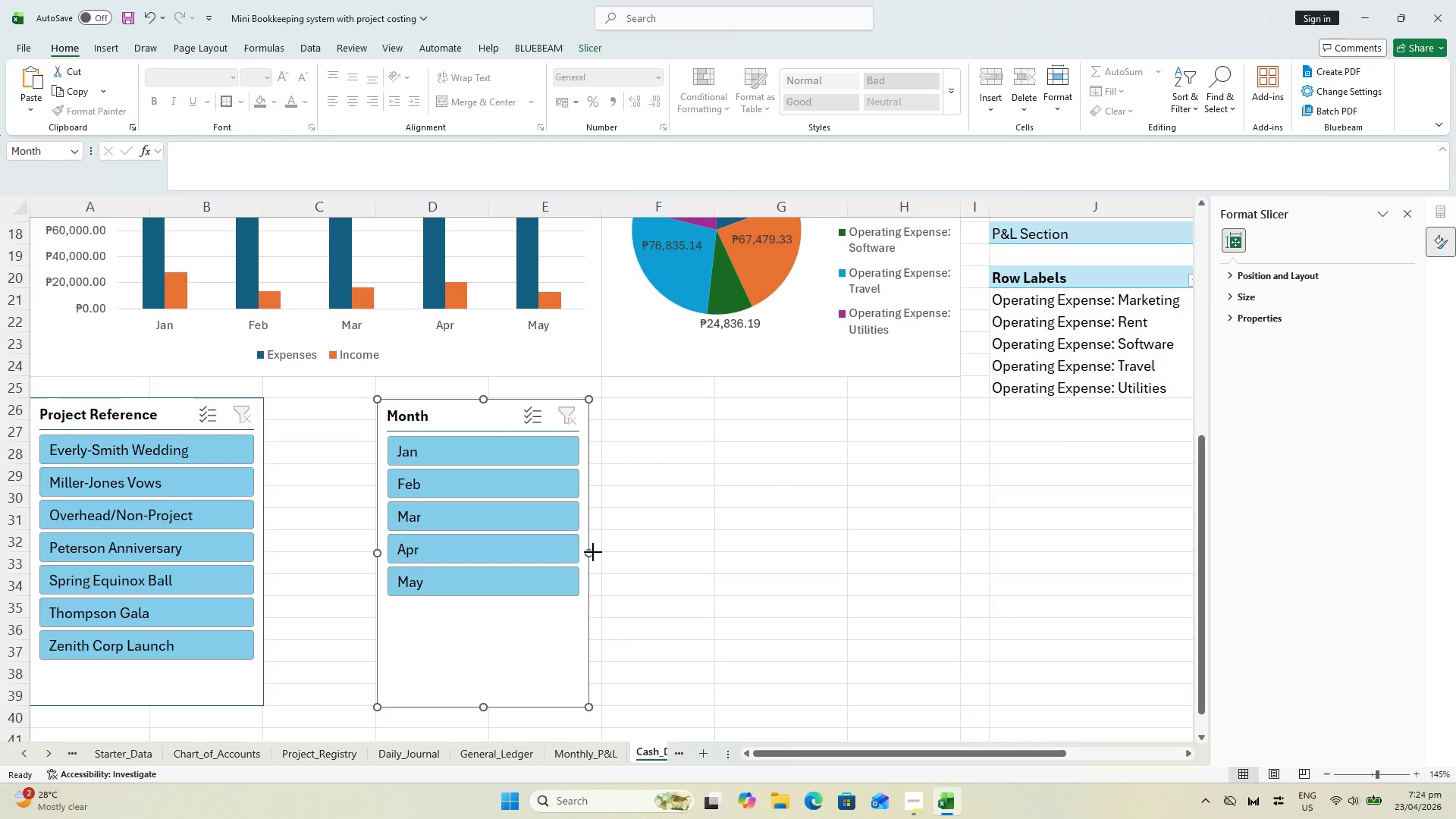 
left_click_drag(start_coordinate=[593, 552], to_coordinate=[601, 553])
 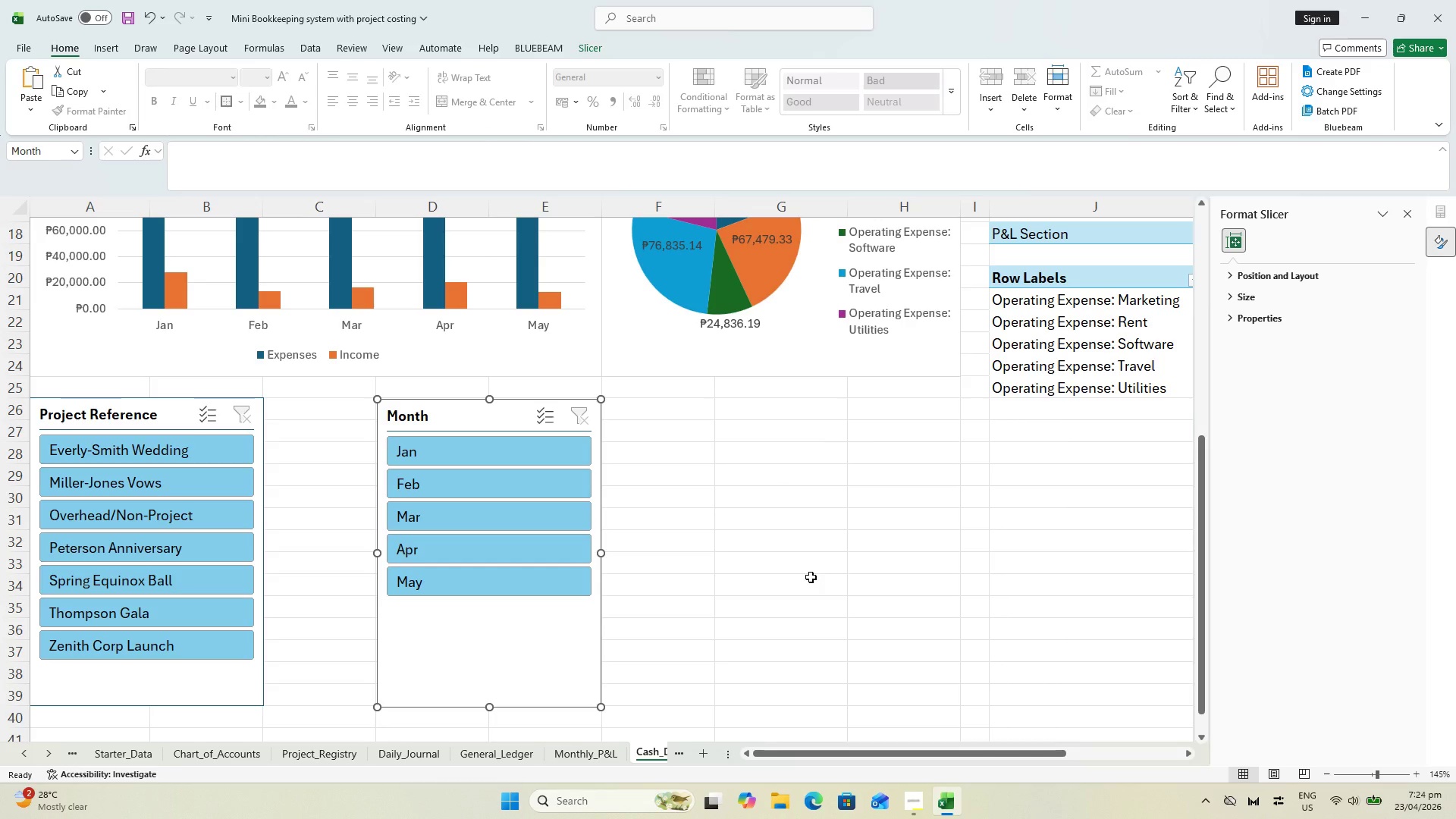 
left_click([811, 577])
 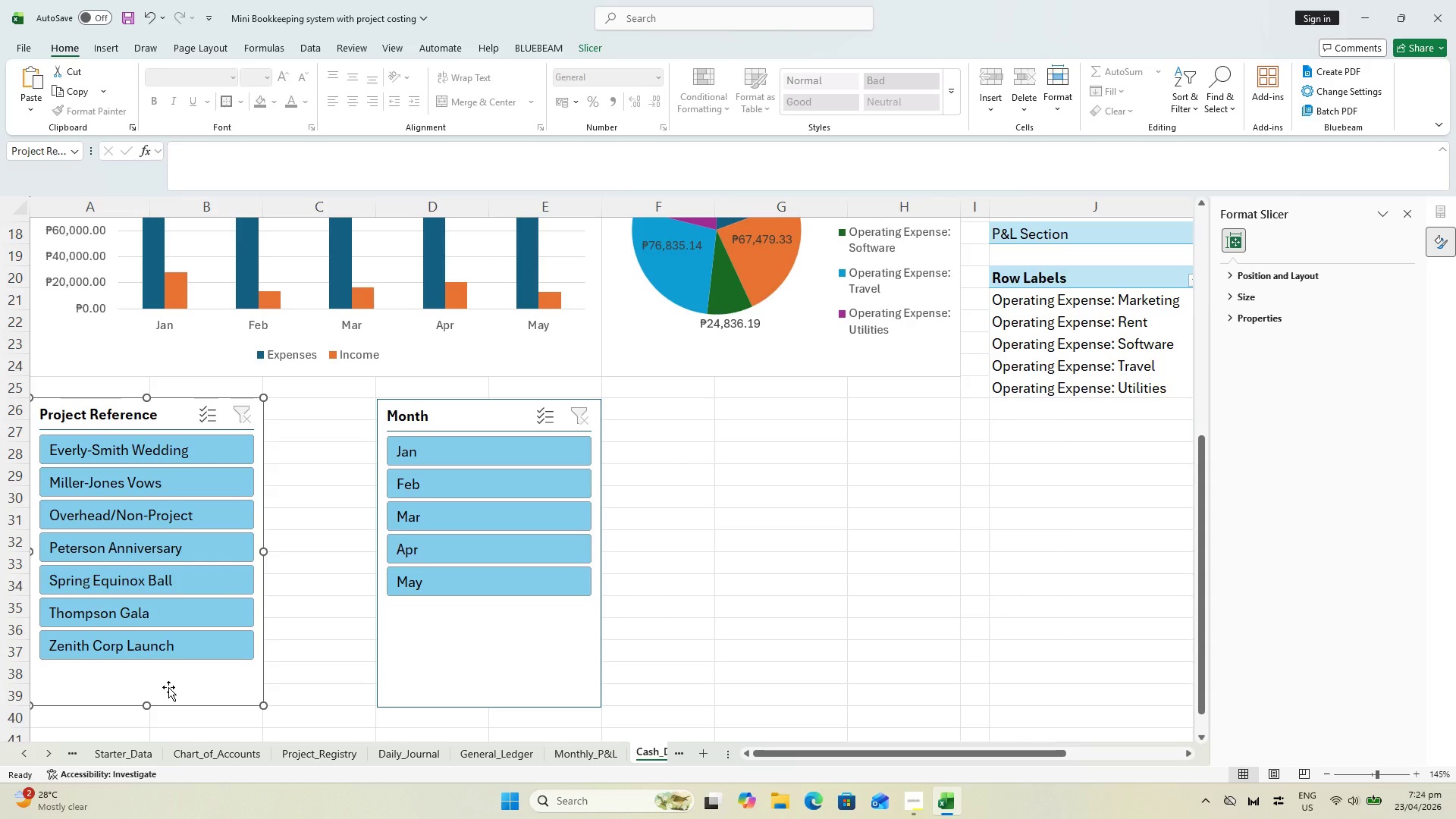 
wait(5.09)
 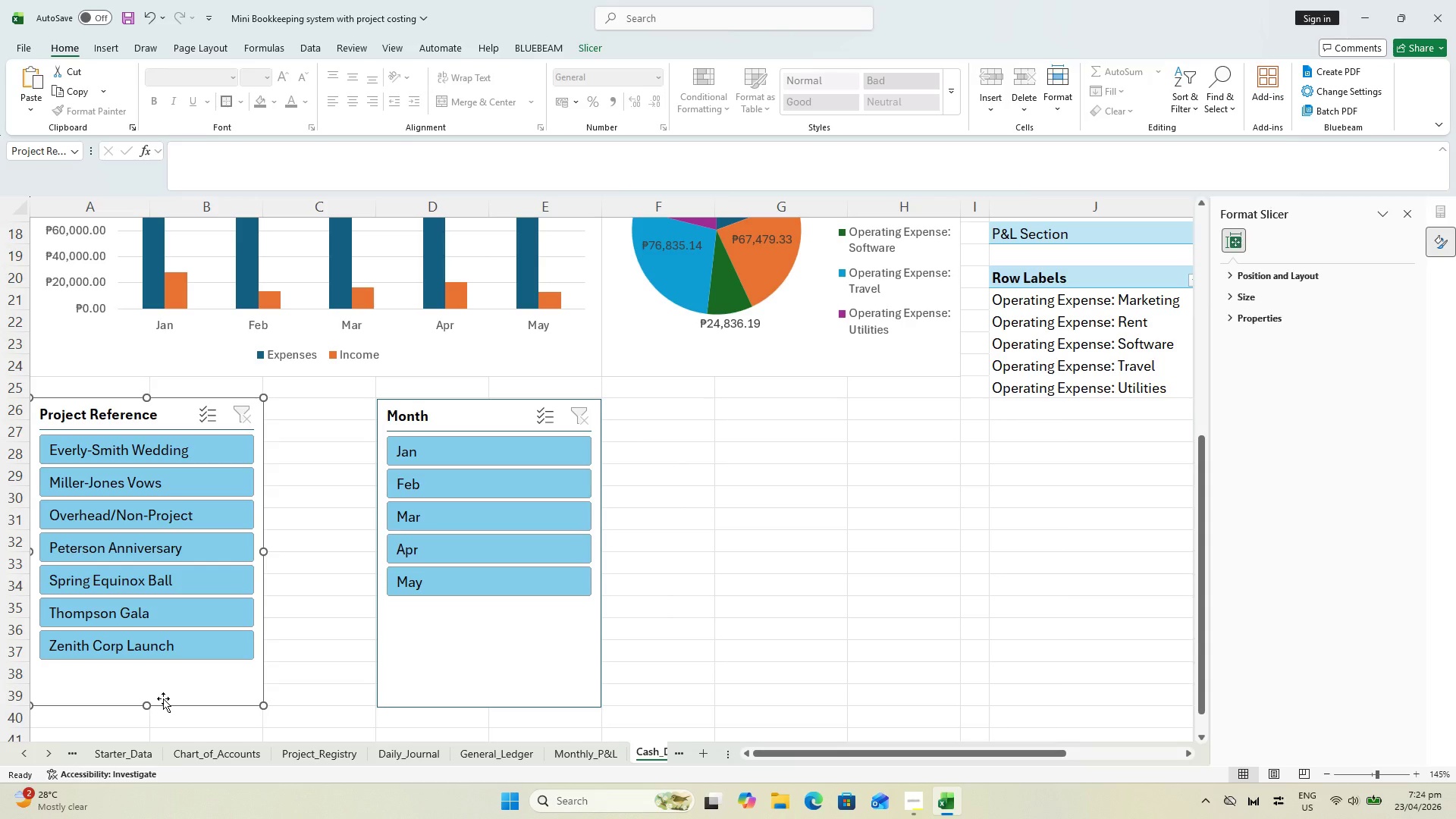 
left_click_drag(start_coordinate=[149, 706], to_coordinate=[153, 682])
 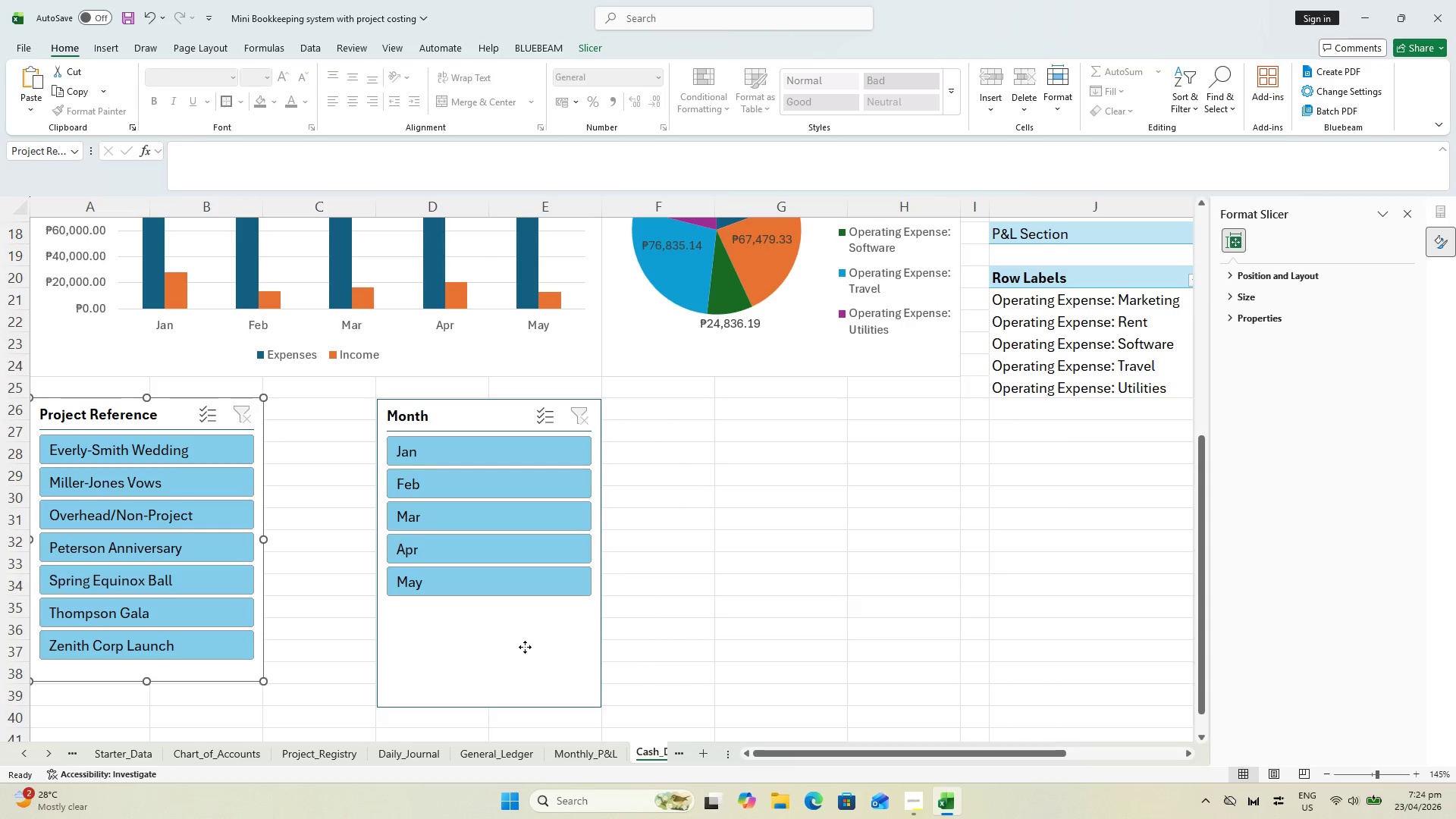 
left_click([525, 647])
 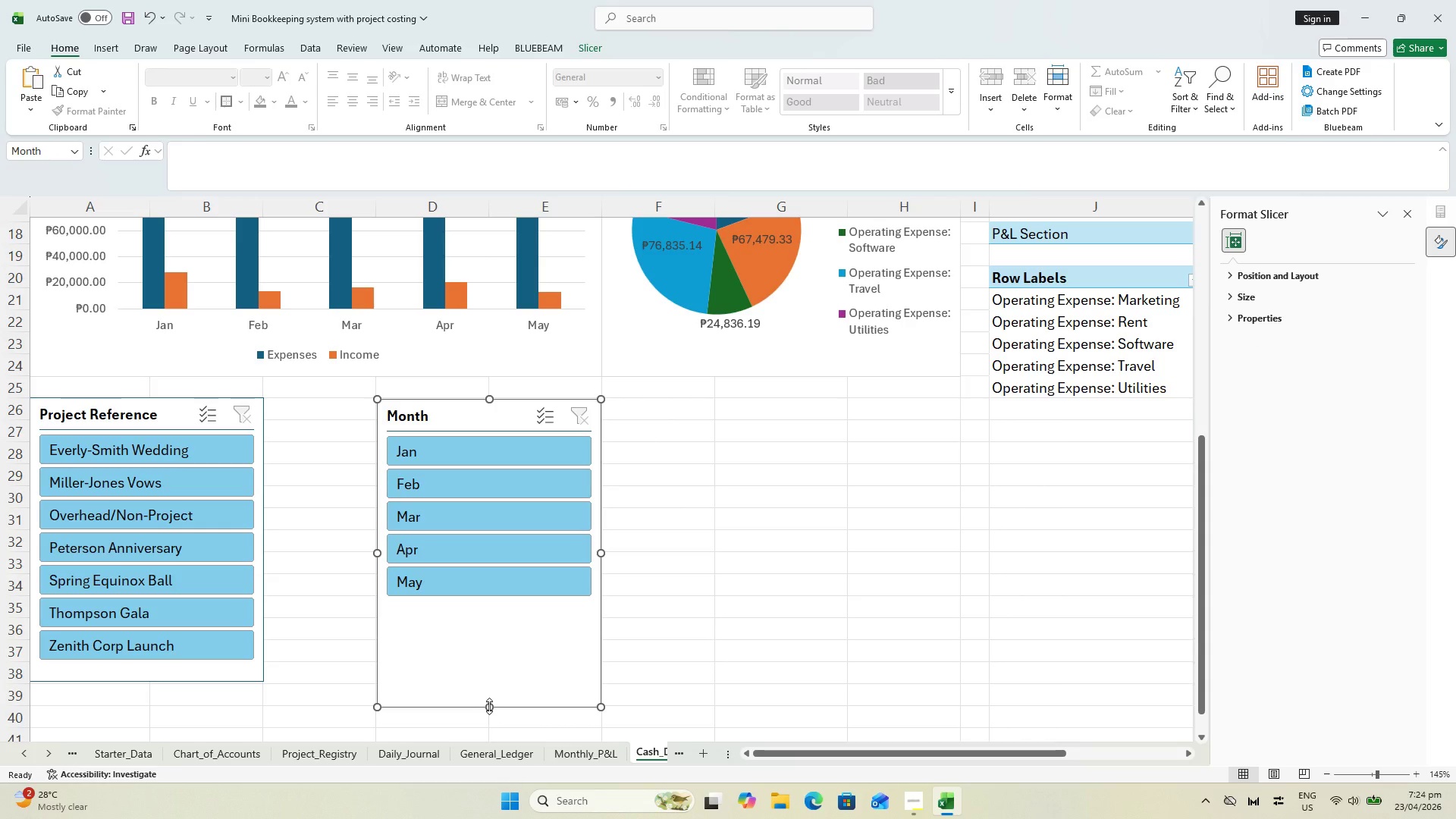 
left_click_drag(start_coordinate=[489, 706], to_coordinate=[499, 612])
 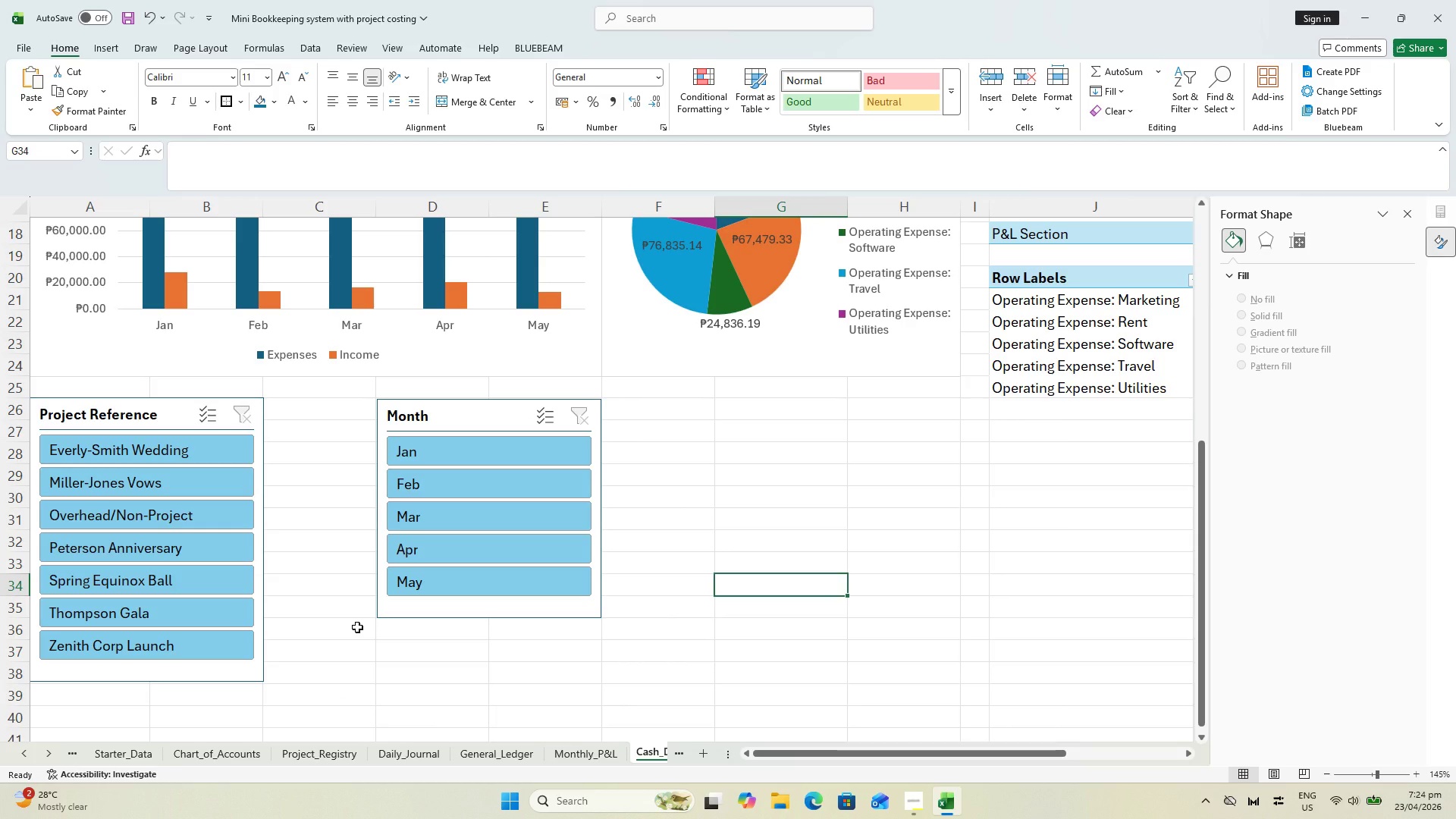 
wait(12.81)
 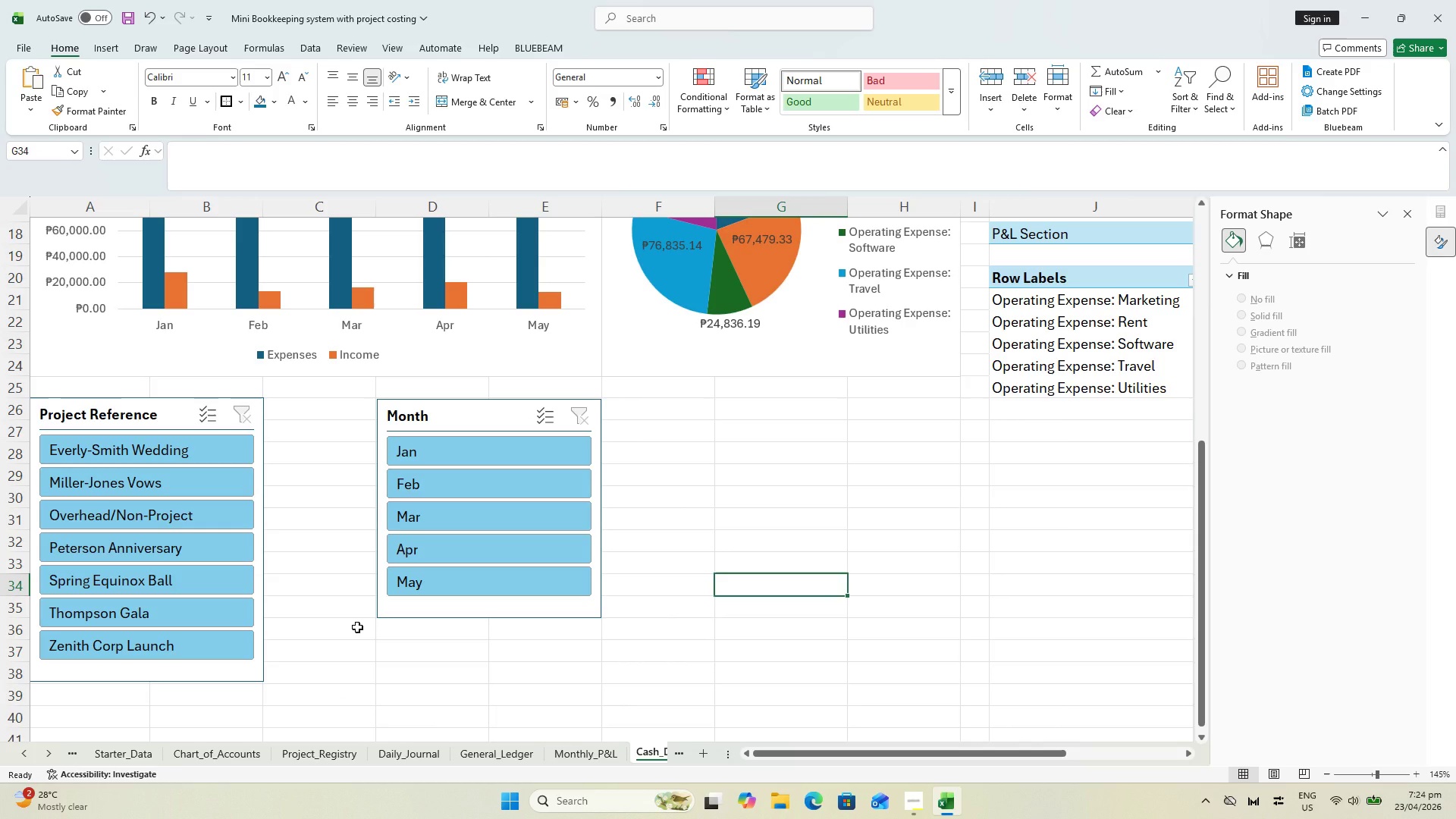 
key(Control+S)
 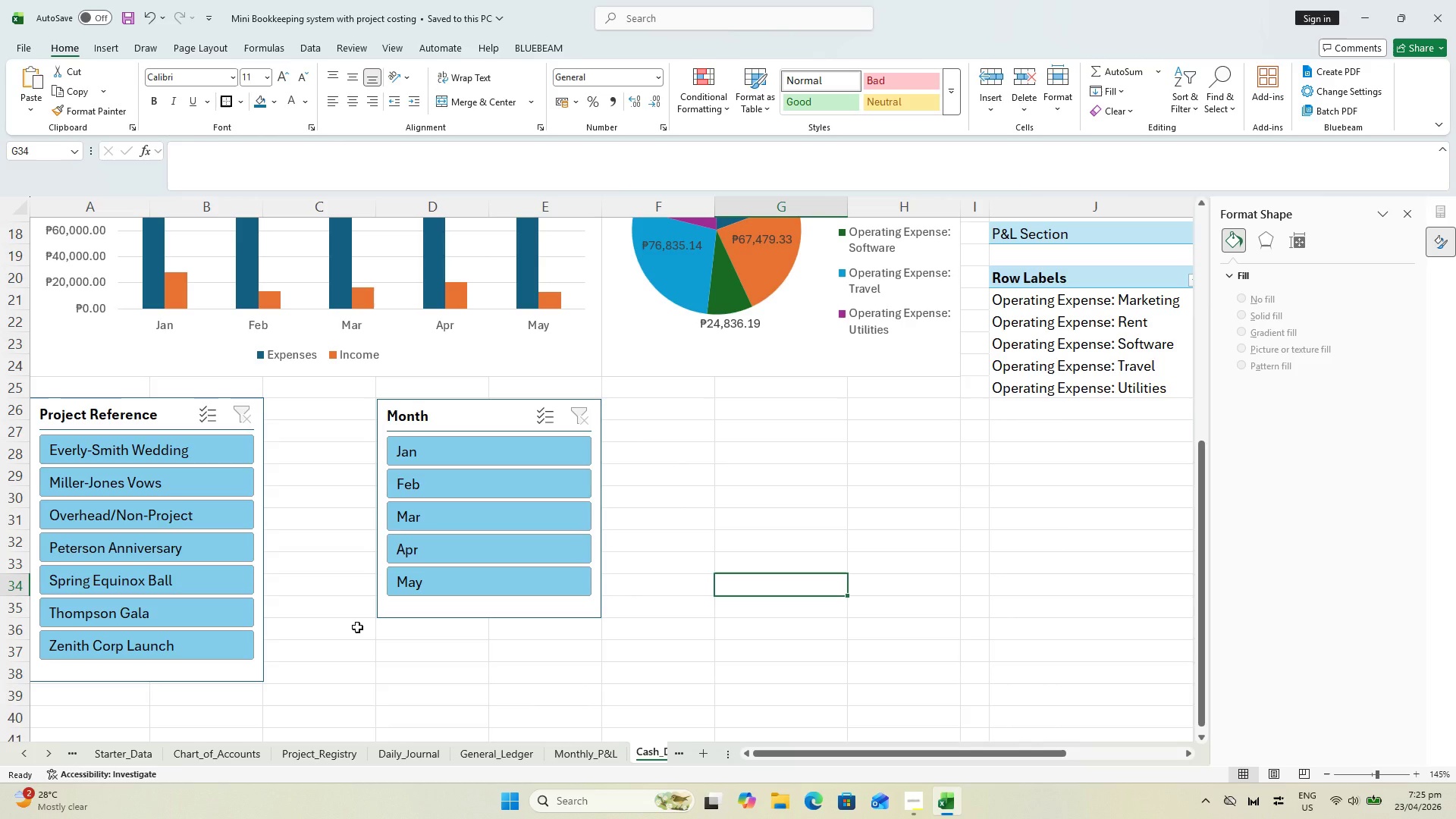 
wait(17.0)
 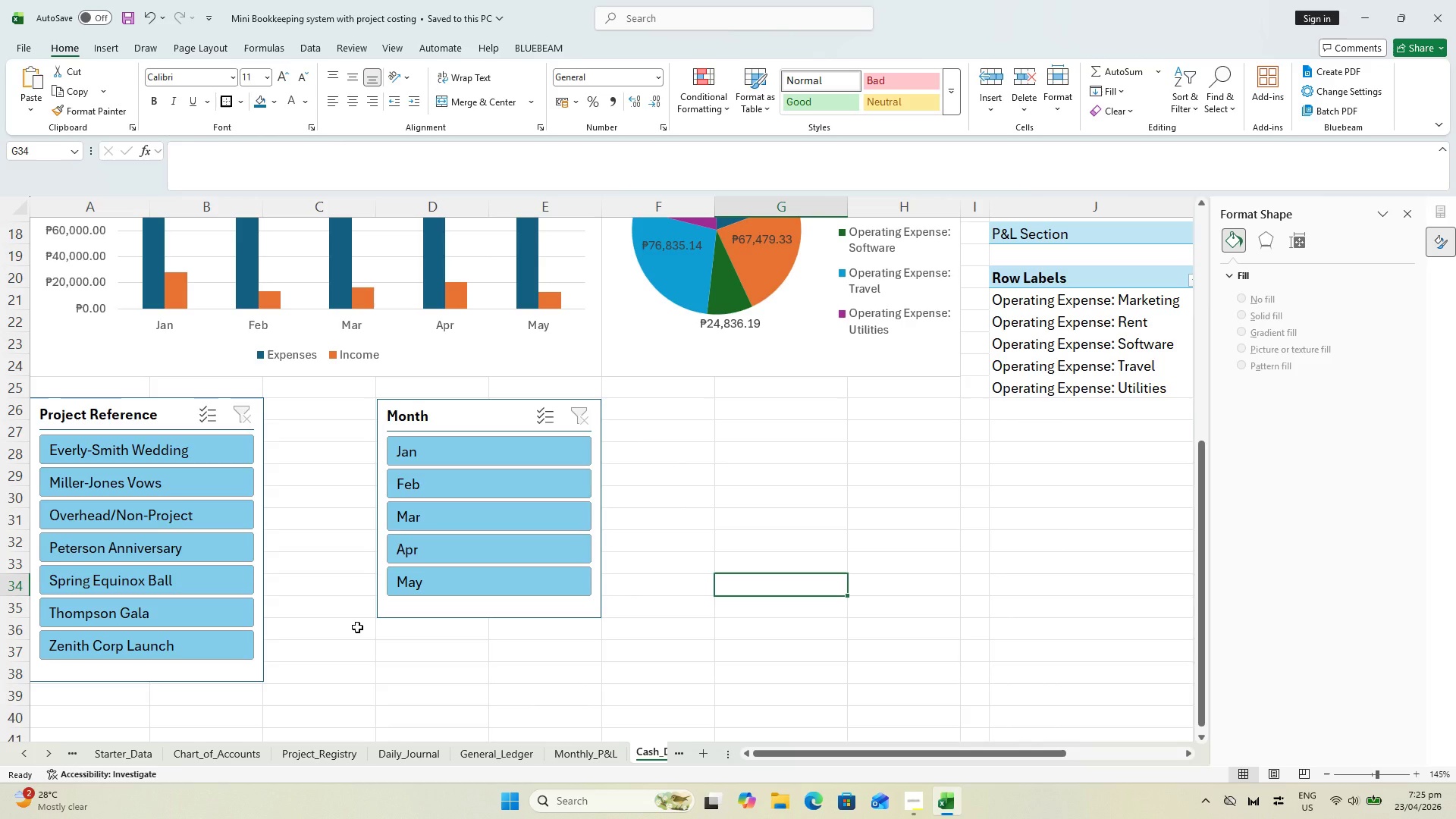 
left_click([174, 416])
 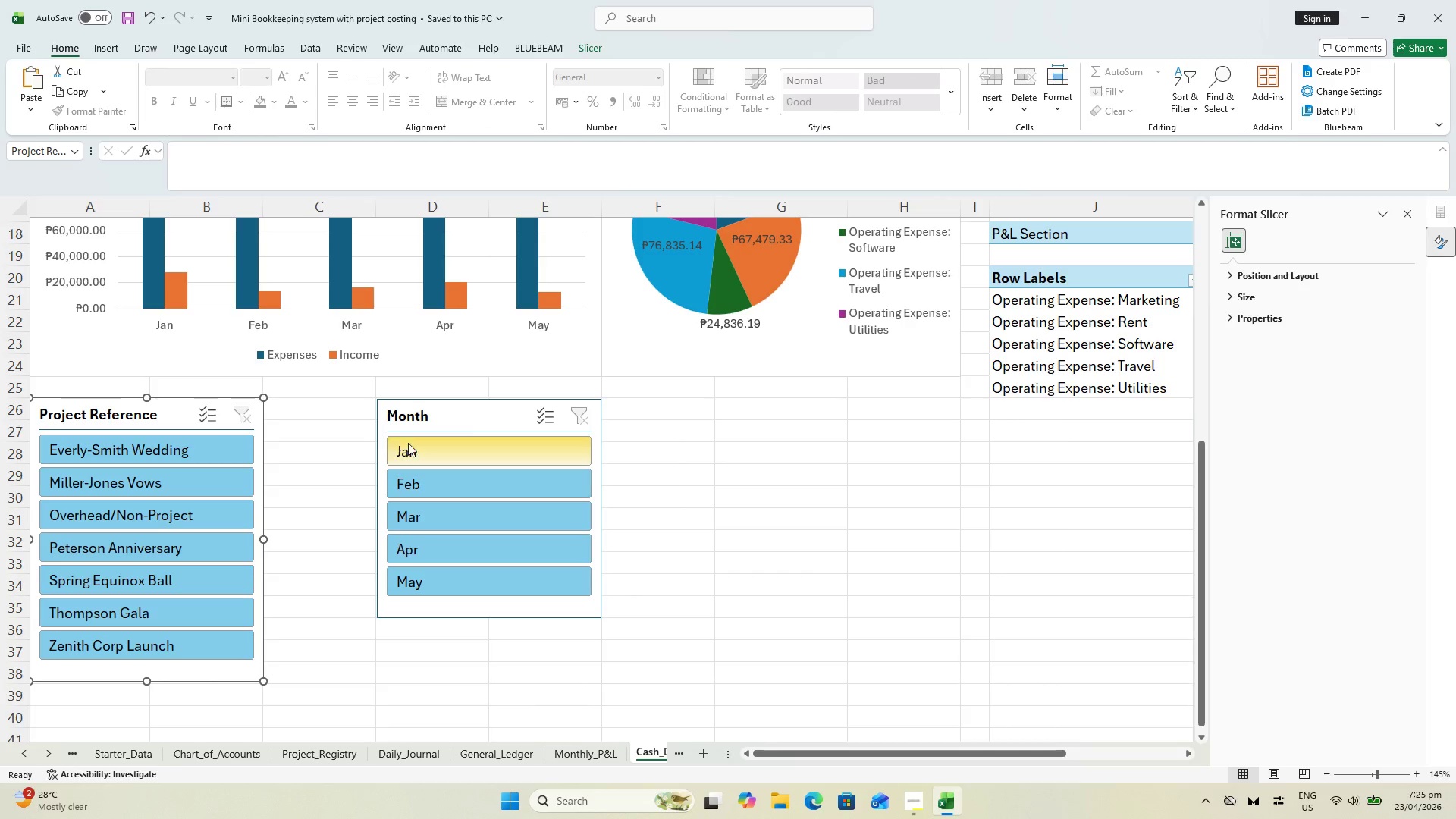 
key(Control+ControlLeft)
 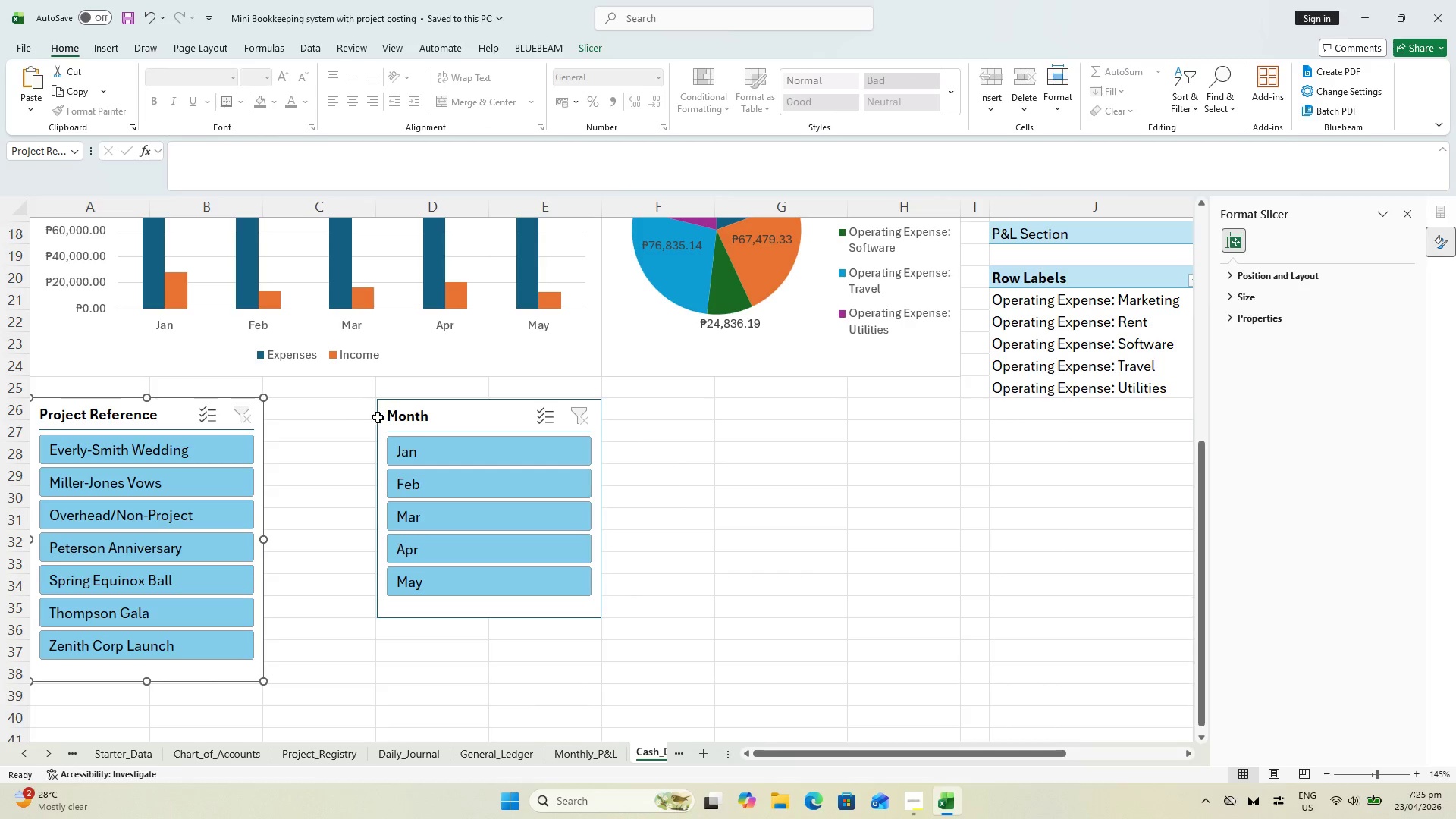 
hold_key(key=ControlLeft, duration=0.34)
 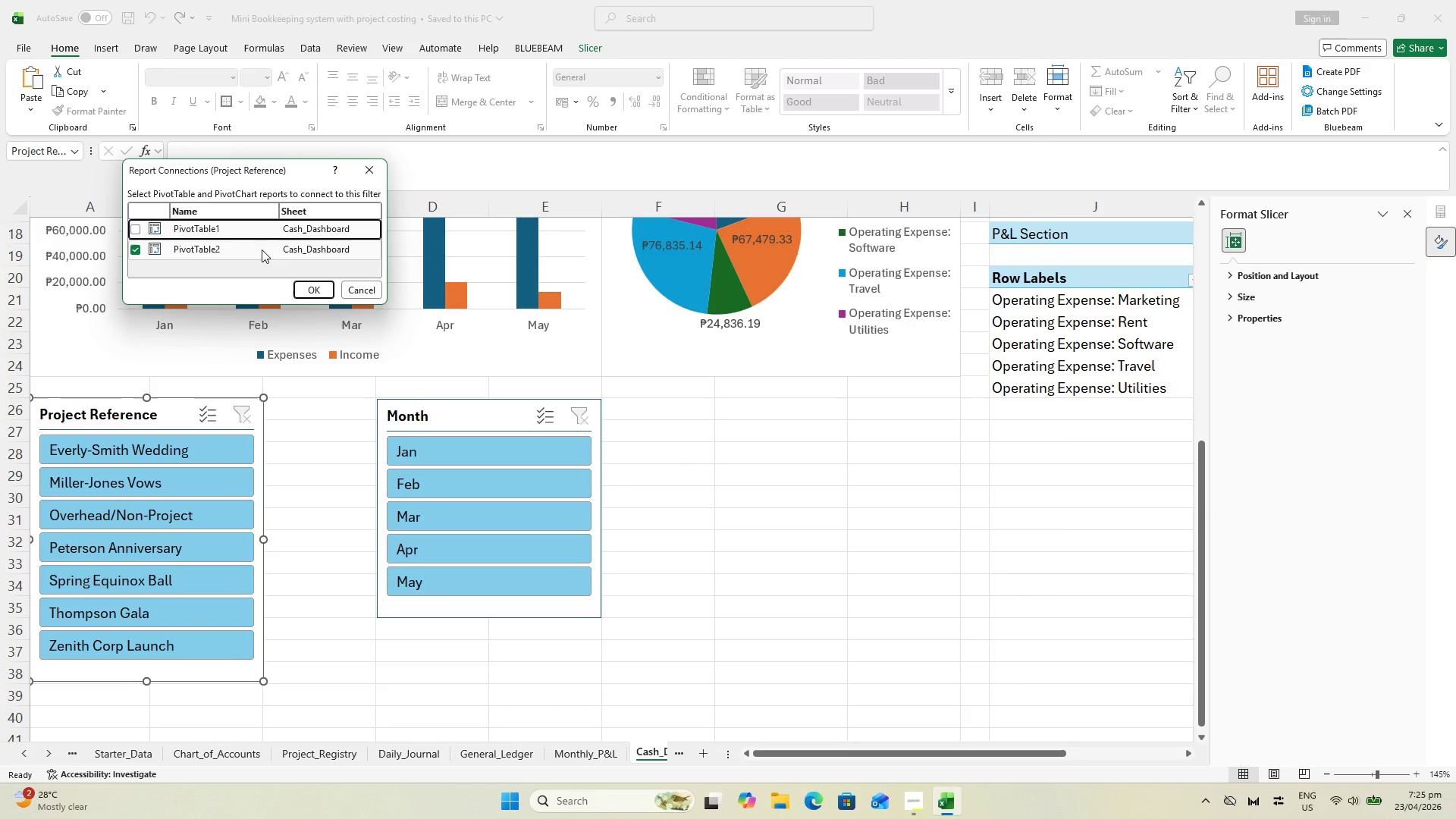 
left_click([137, 232])
 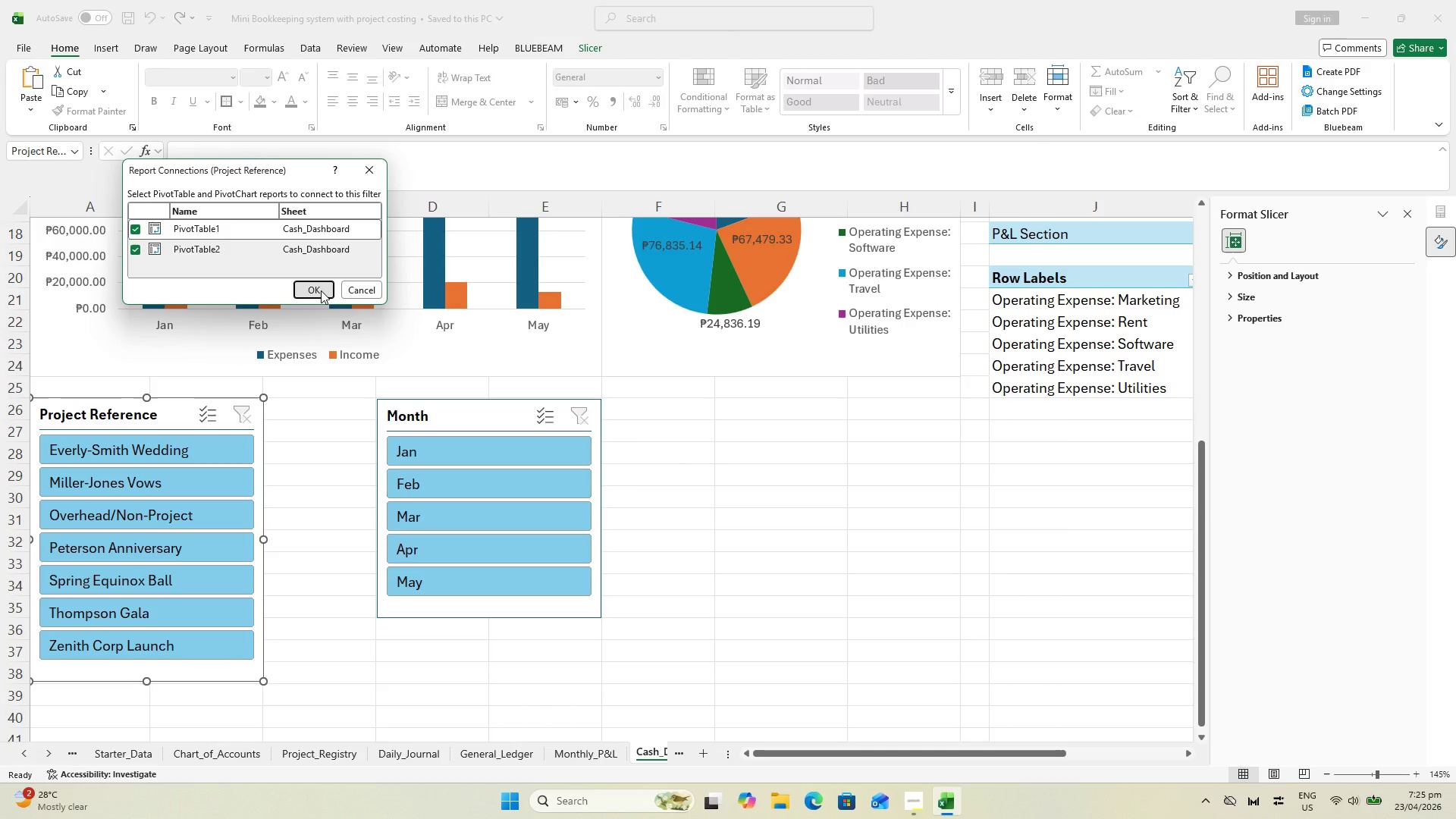 
left_click([321, 290])
 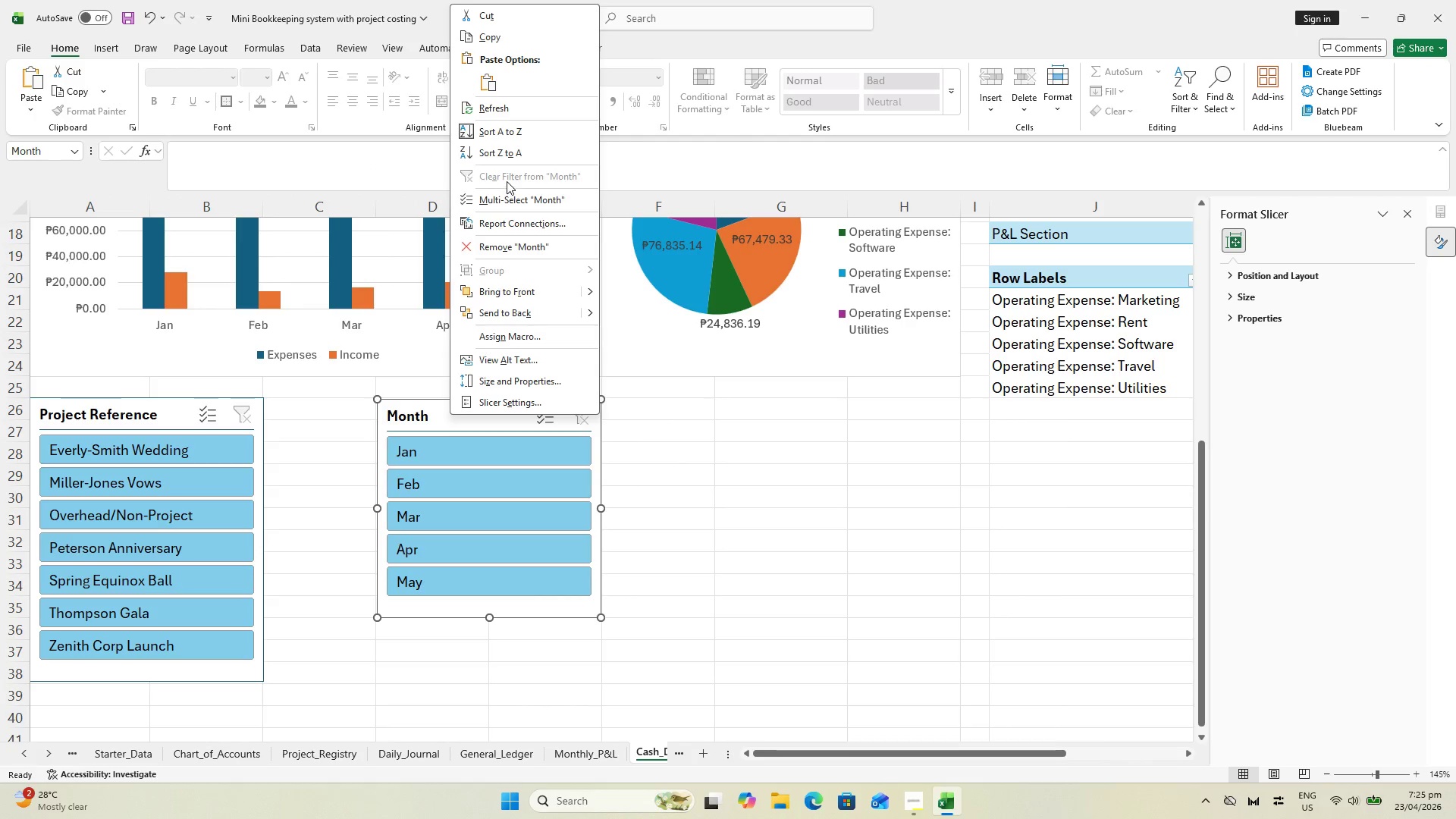 
left_click([521, 224])
 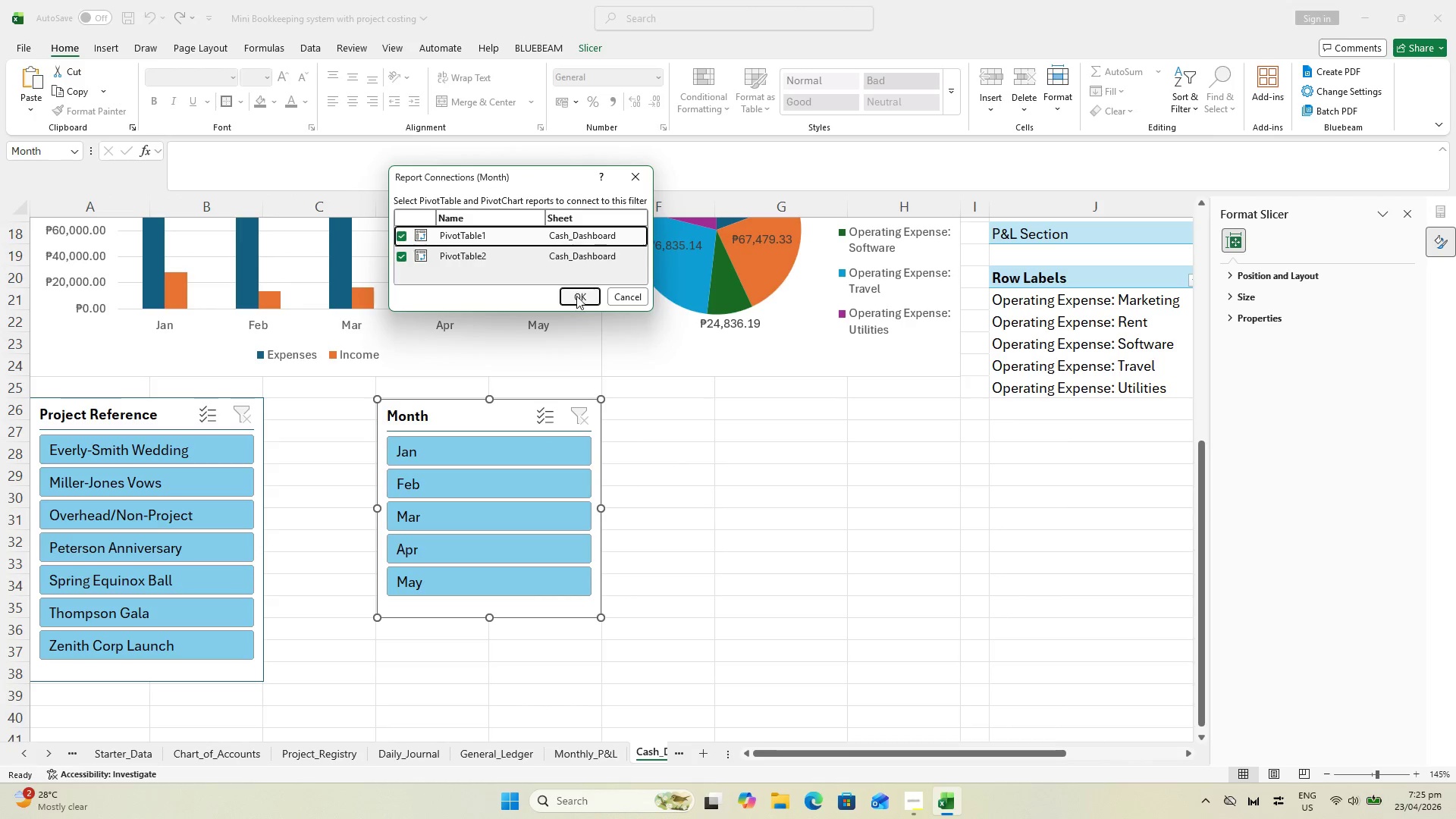 
double_click([775, 466])
 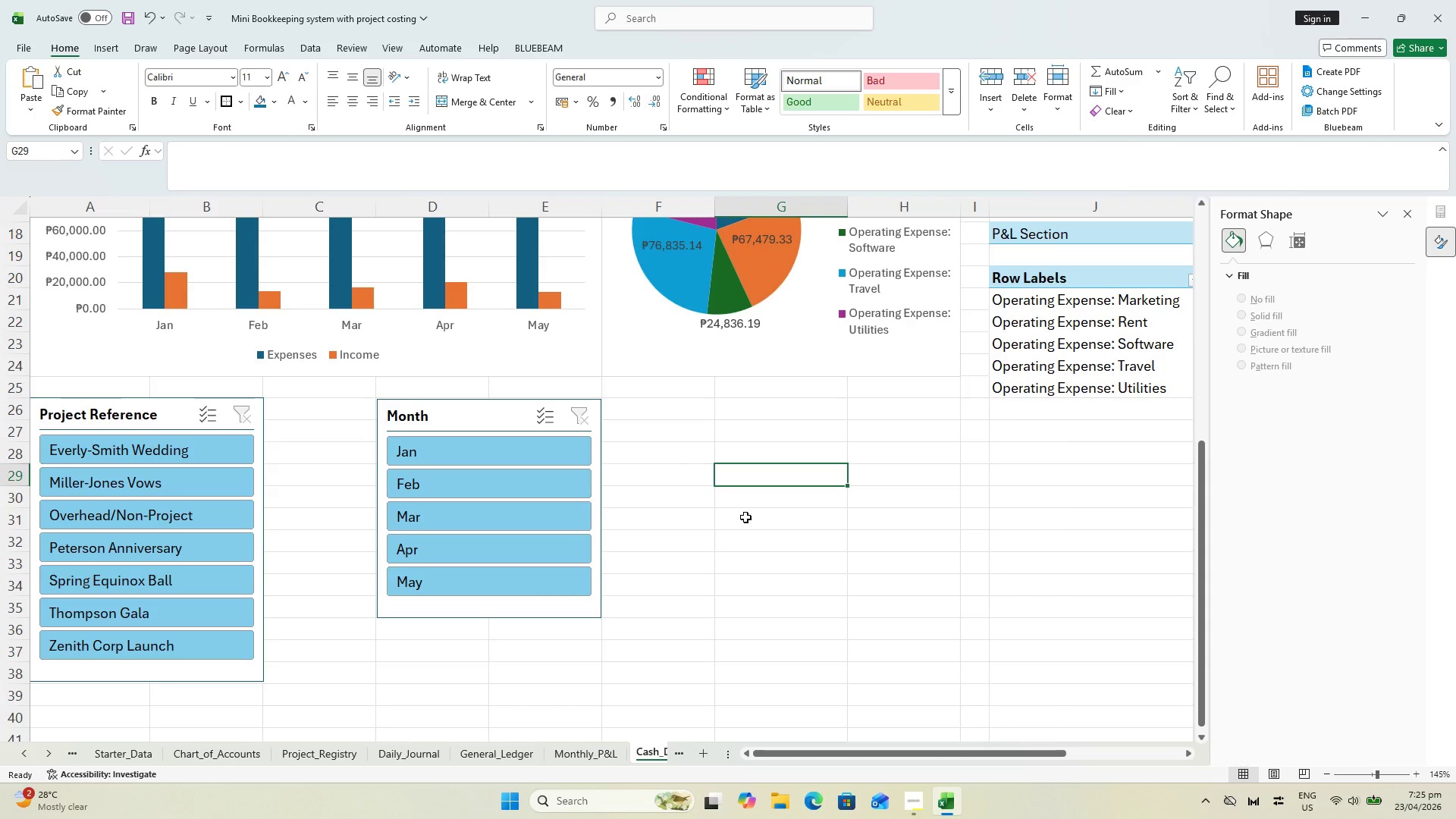 
key(Control+S)
 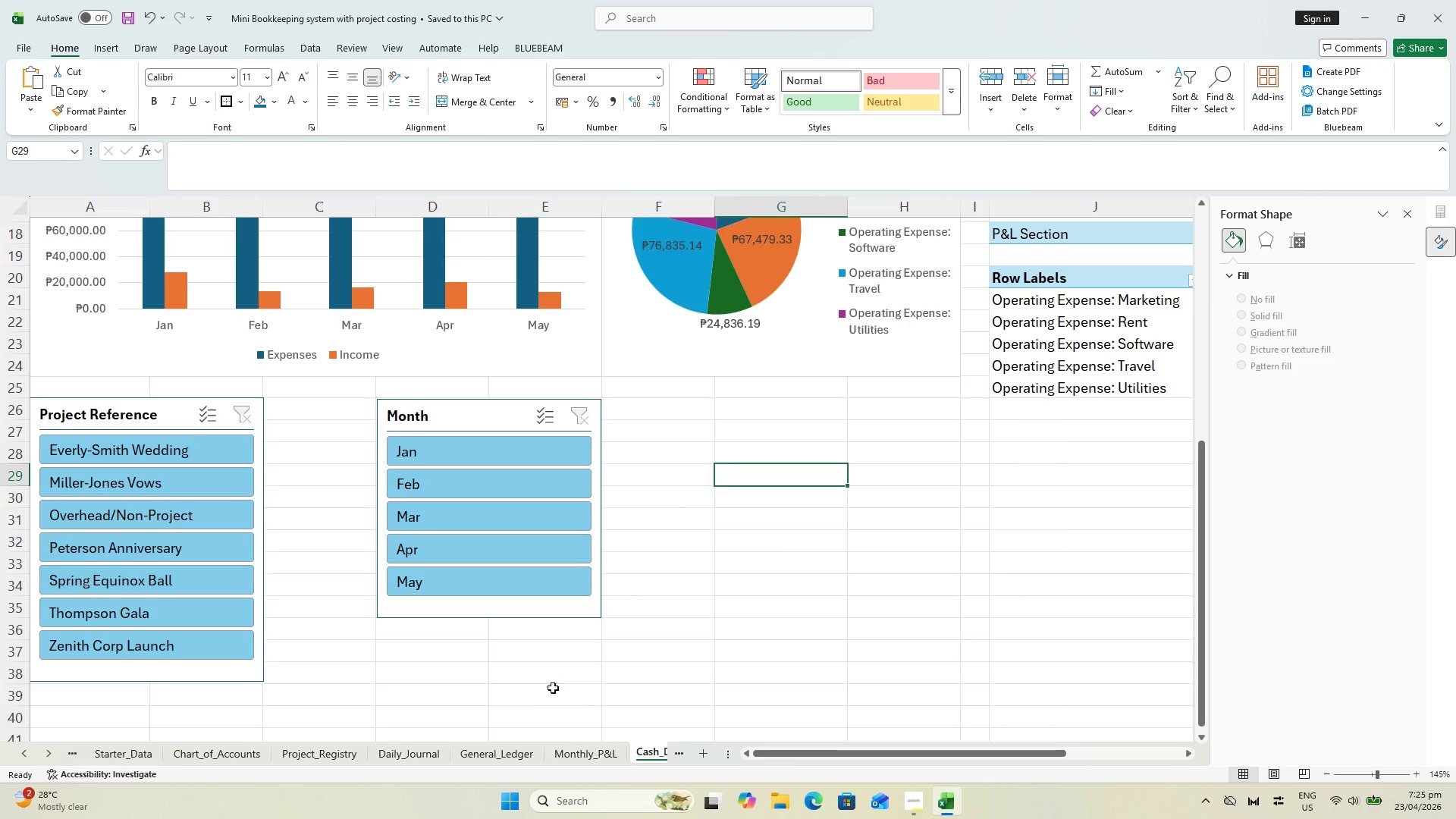 
wait(9.66)
 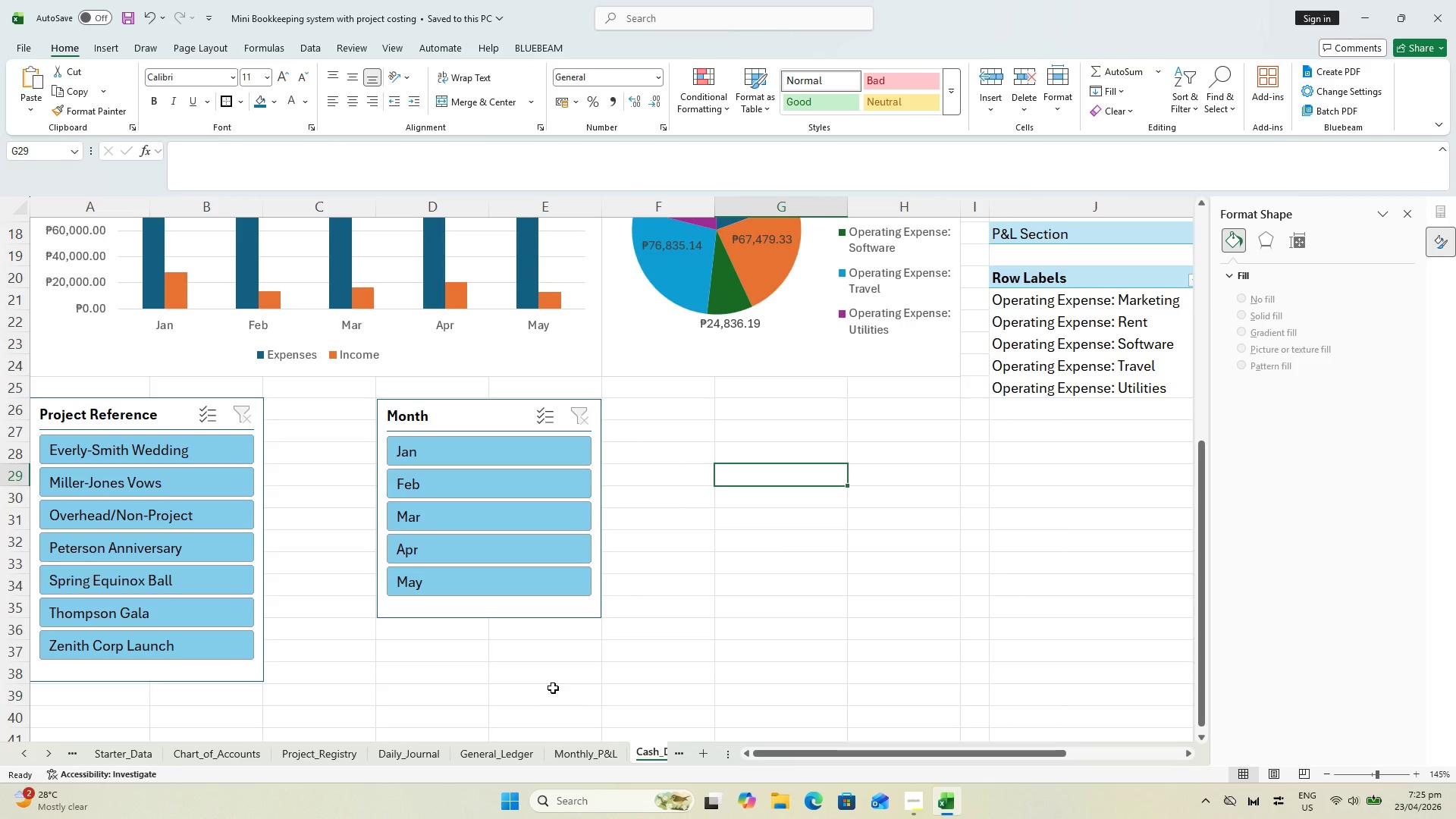 
scroll: coordinate [553, 618], scroll_direction: up, amount: 3.0
 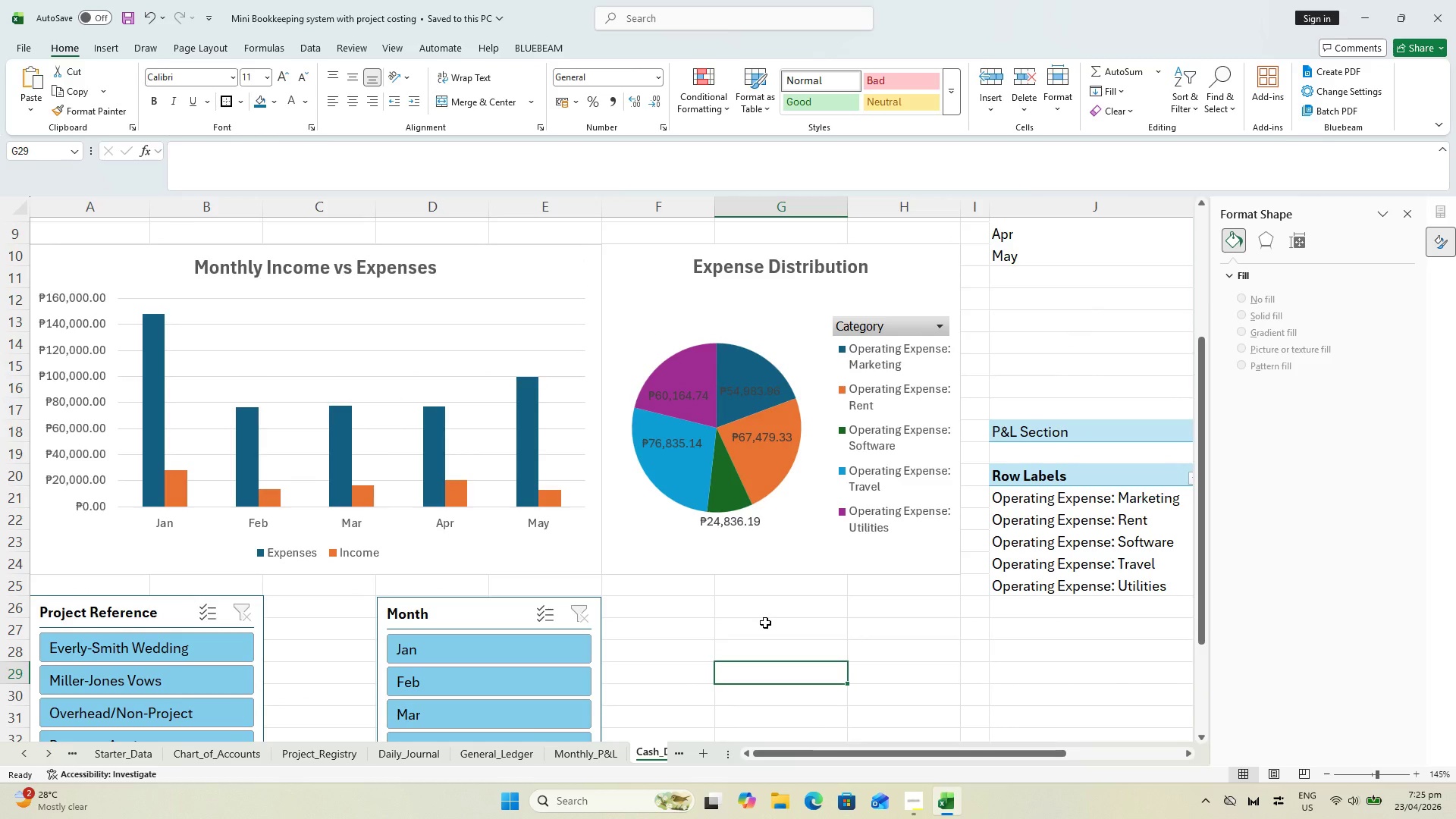 
wait(5.49)
 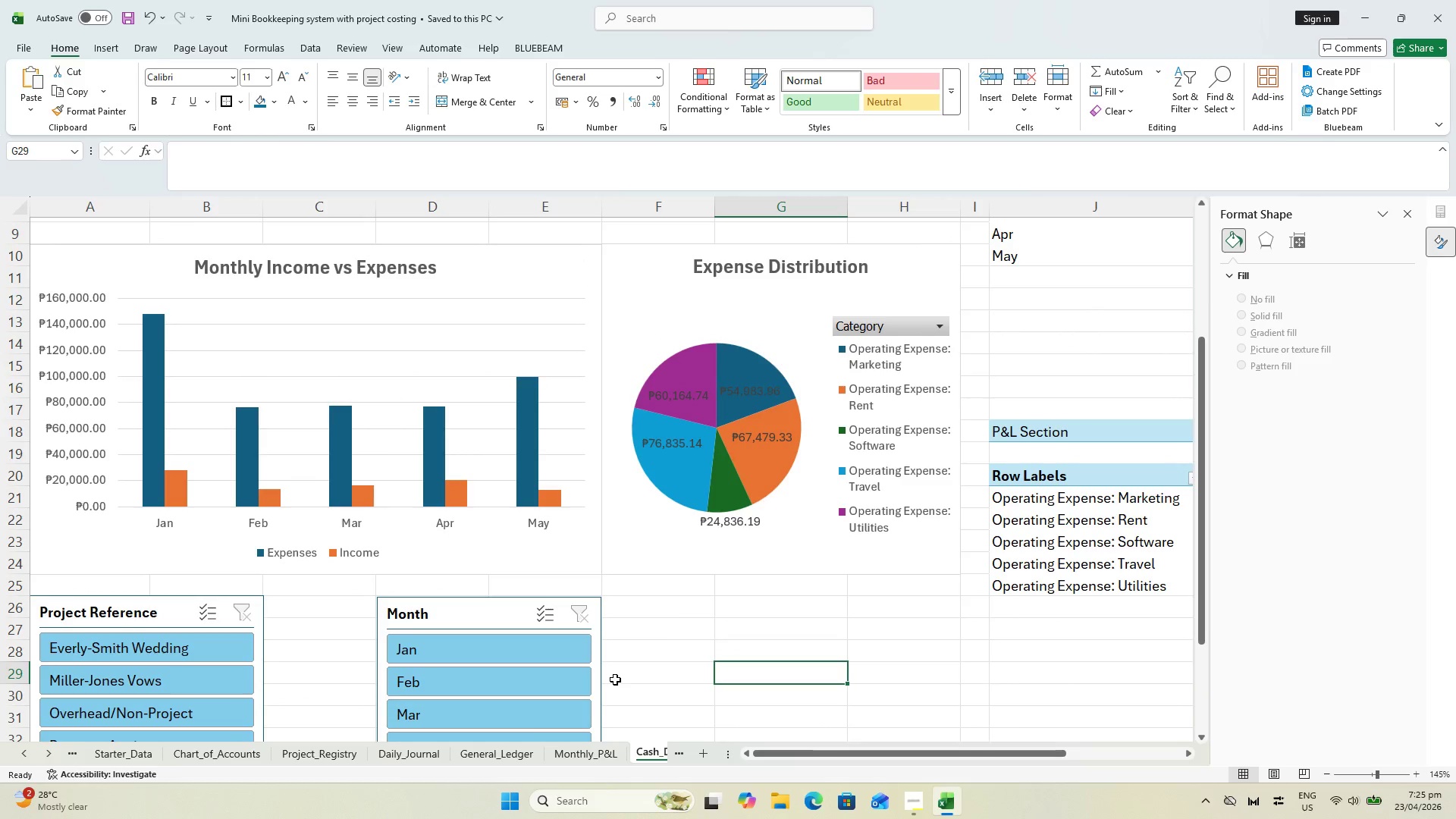 
left_click([883, 321])
 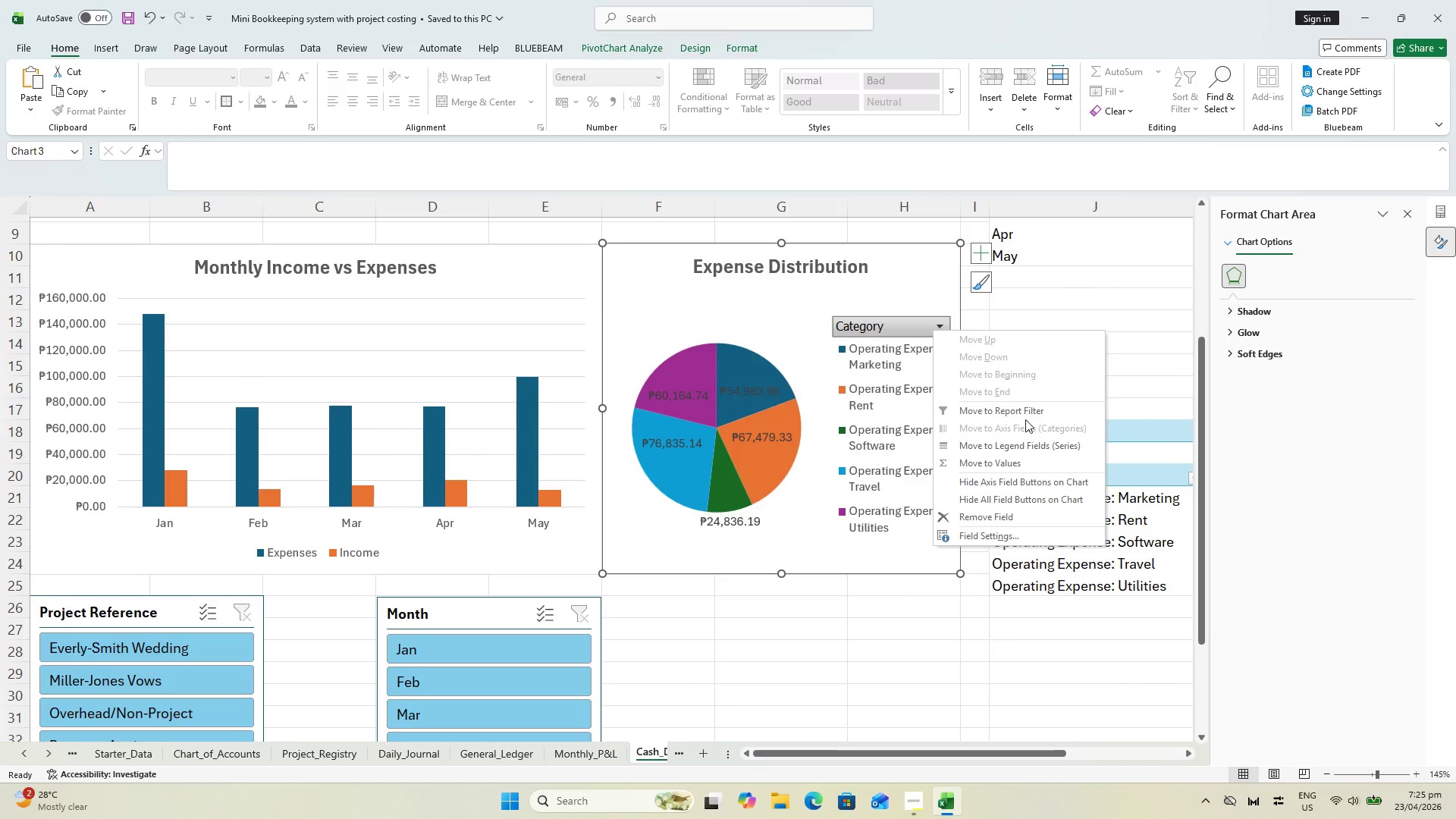 
left_click([1025, 483])
 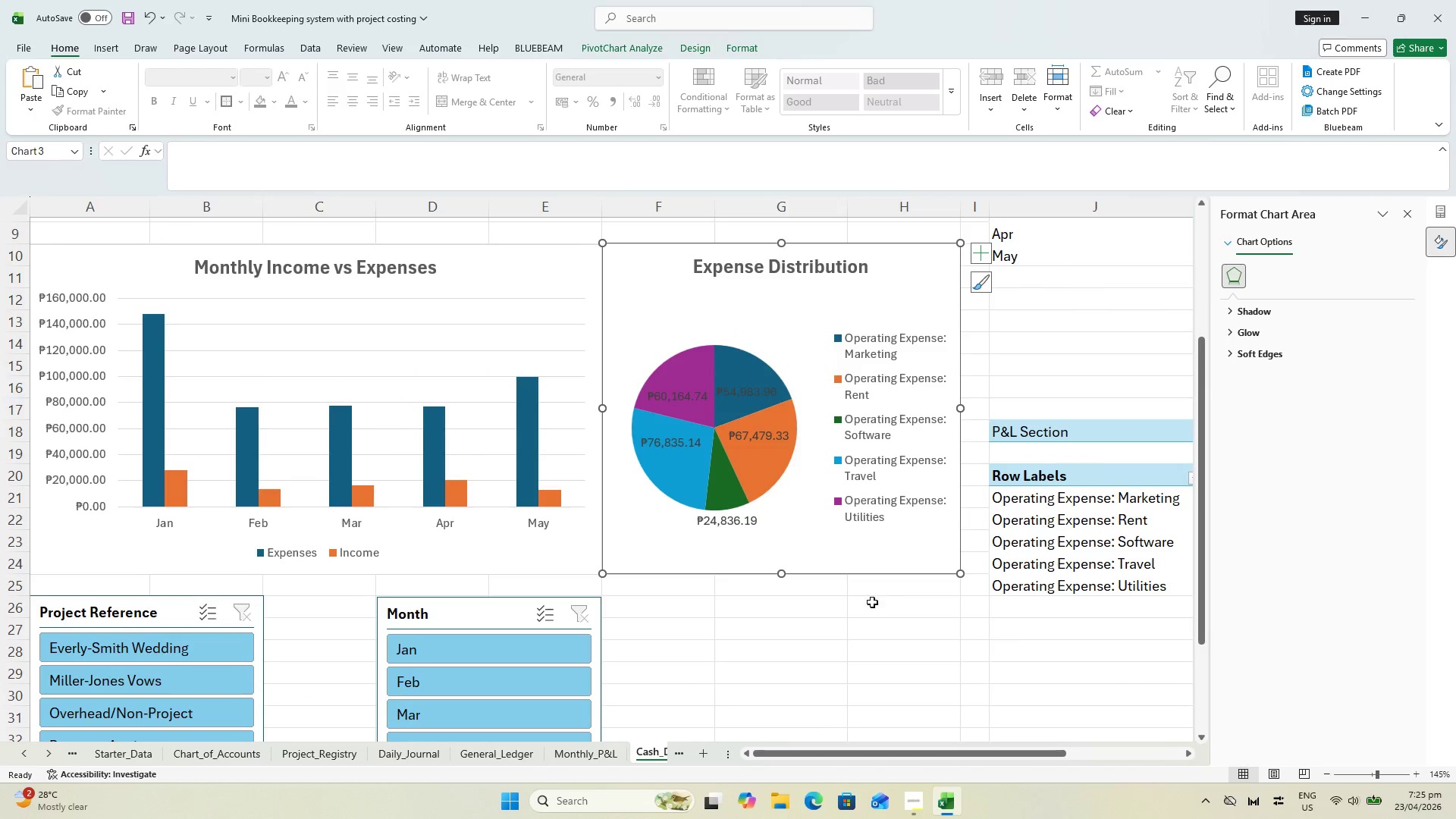 
left_click([861, 620])
 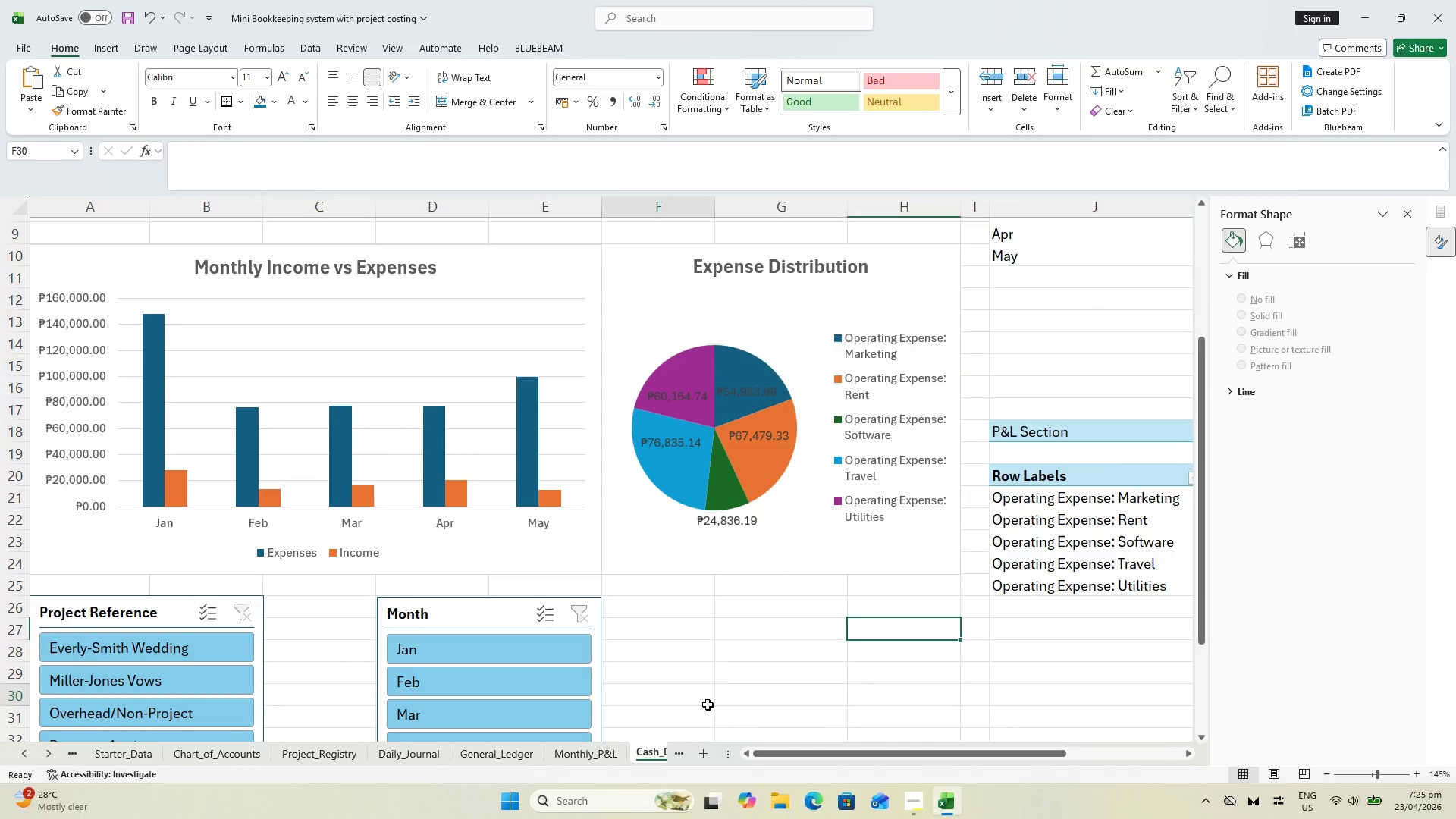 
double_click([708, 704])
 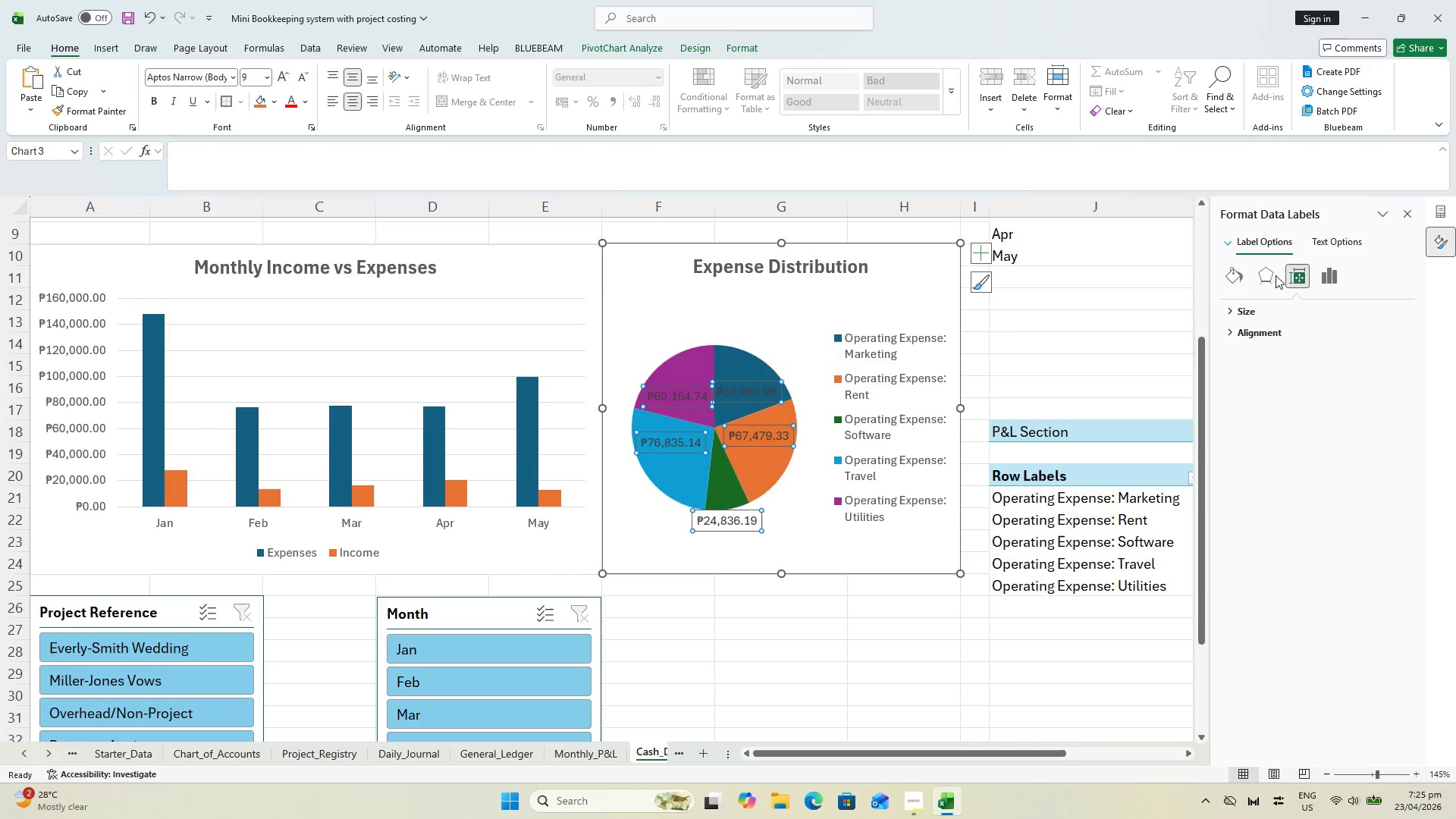 
wait(6.03)
 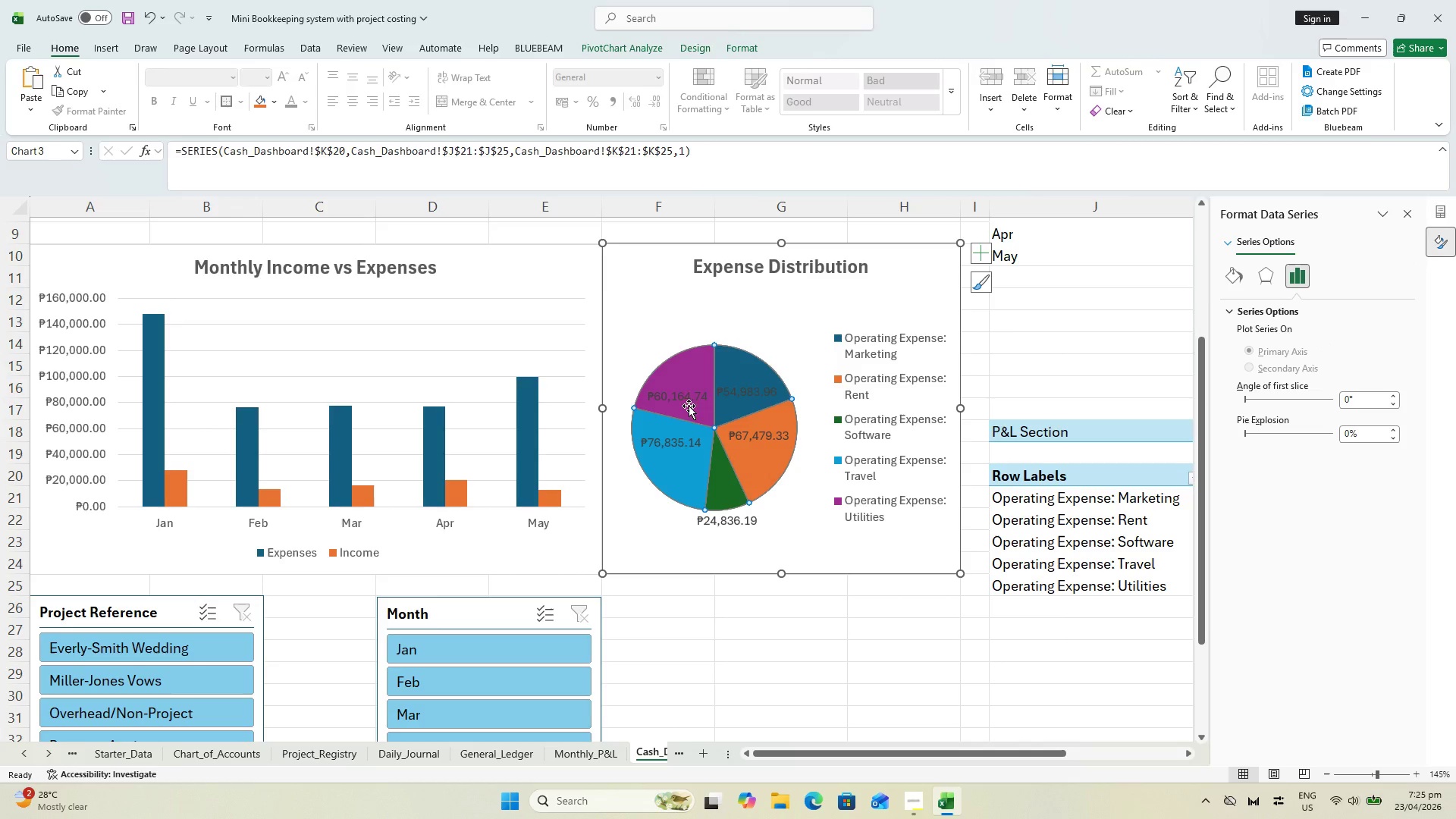 
left_click([1353, 239])
 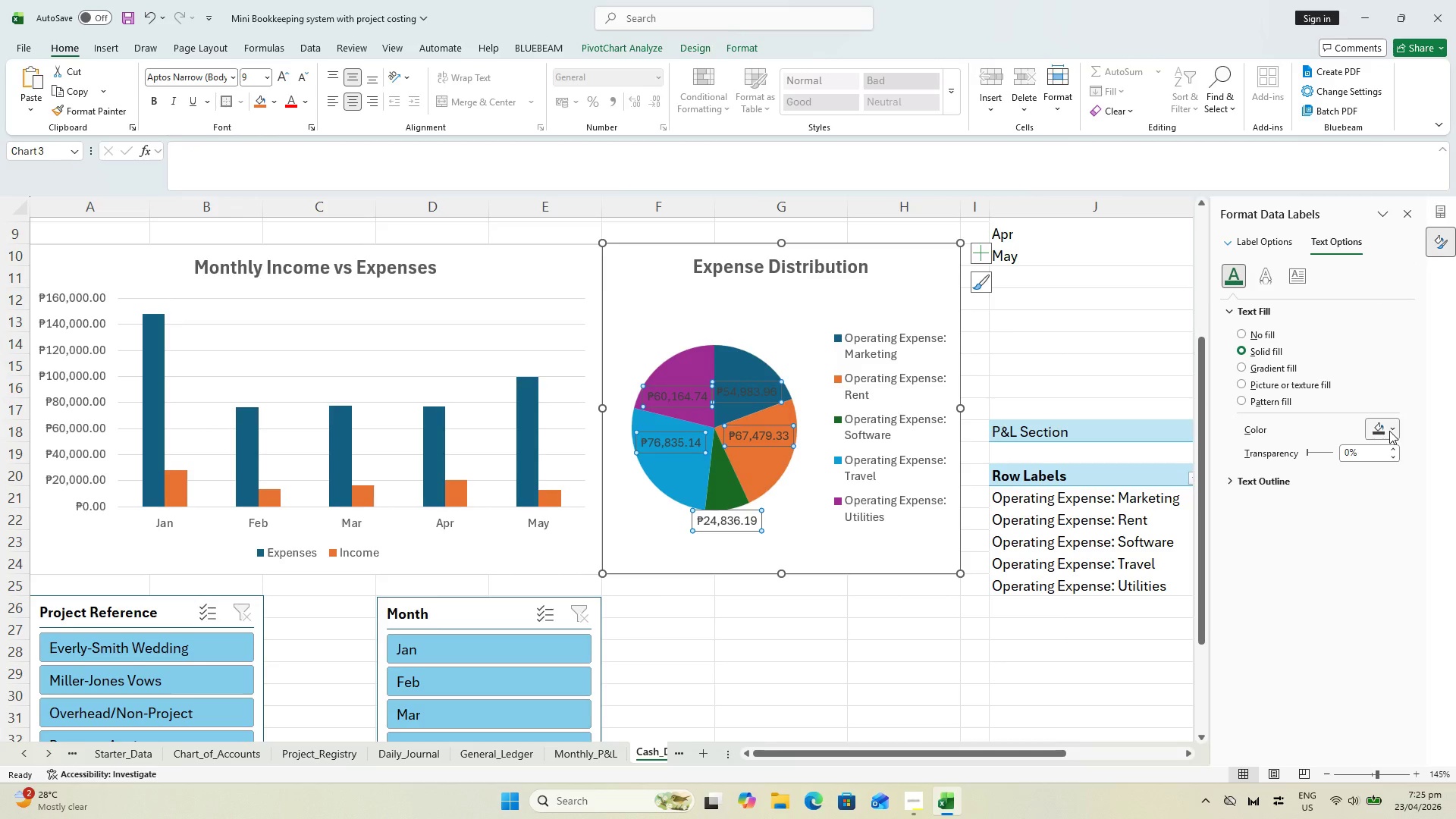 
left_click([1392, 431])
 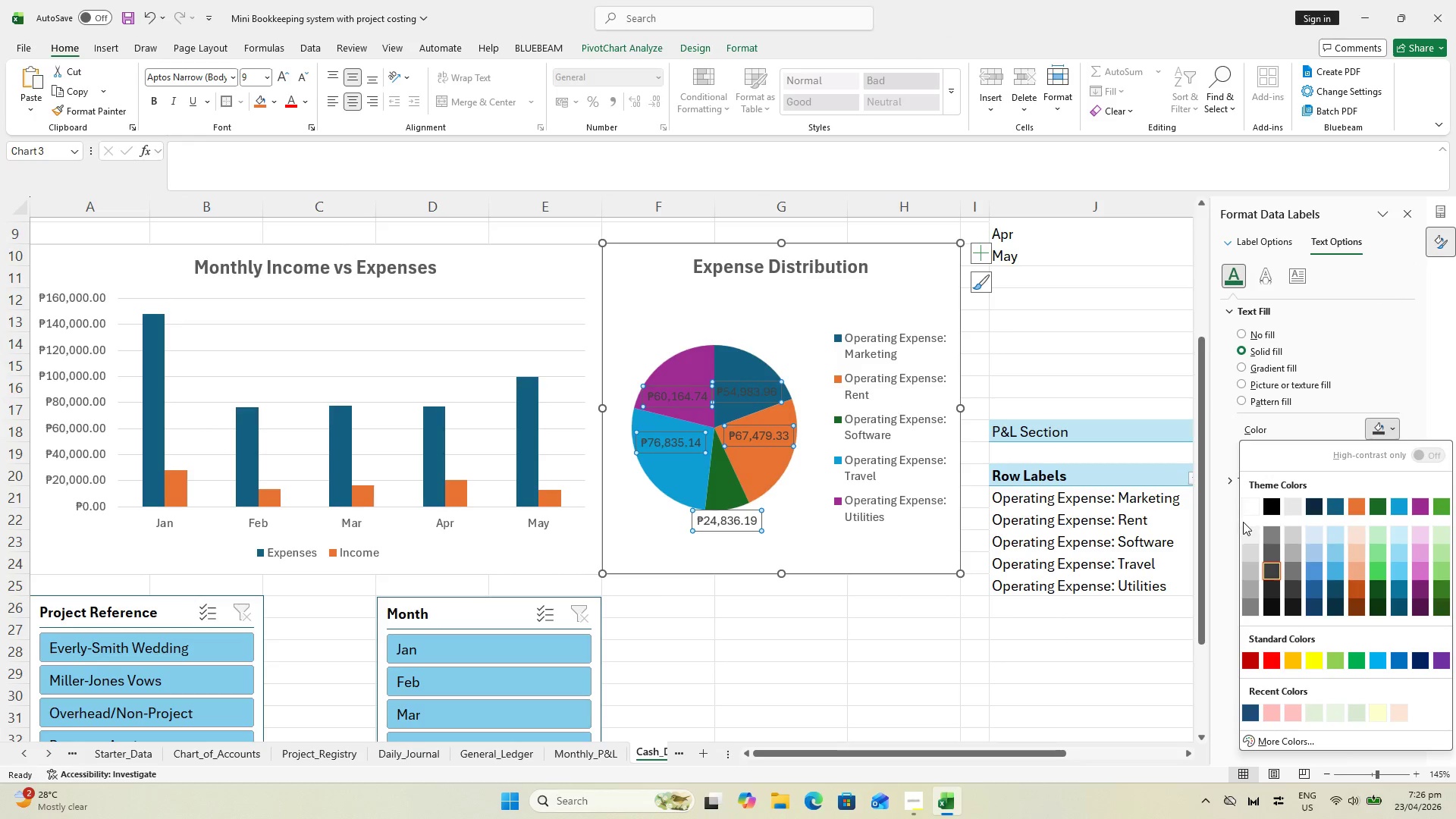 
left_click([1253, 509])
 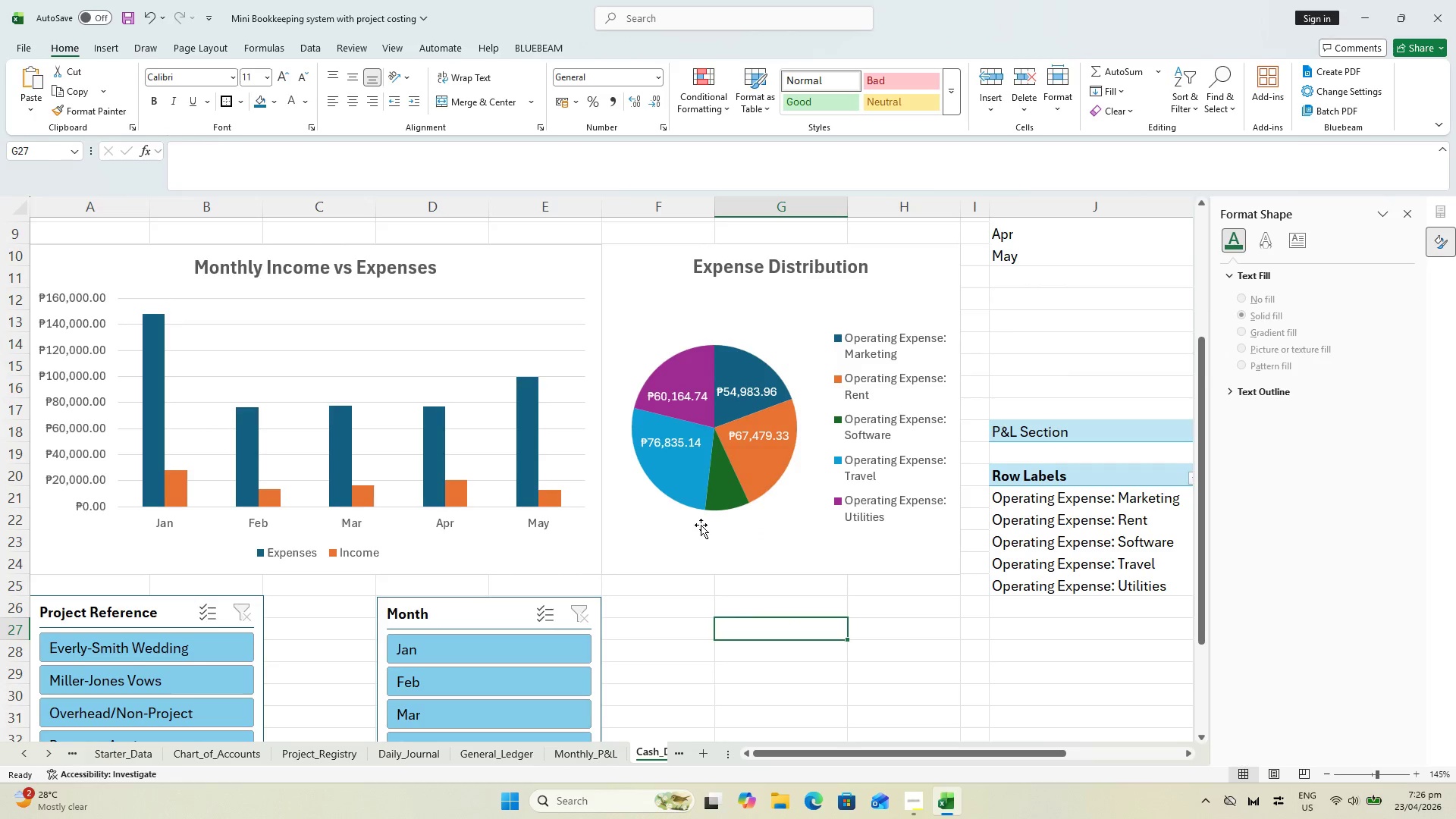 
double_click([721, 519])
 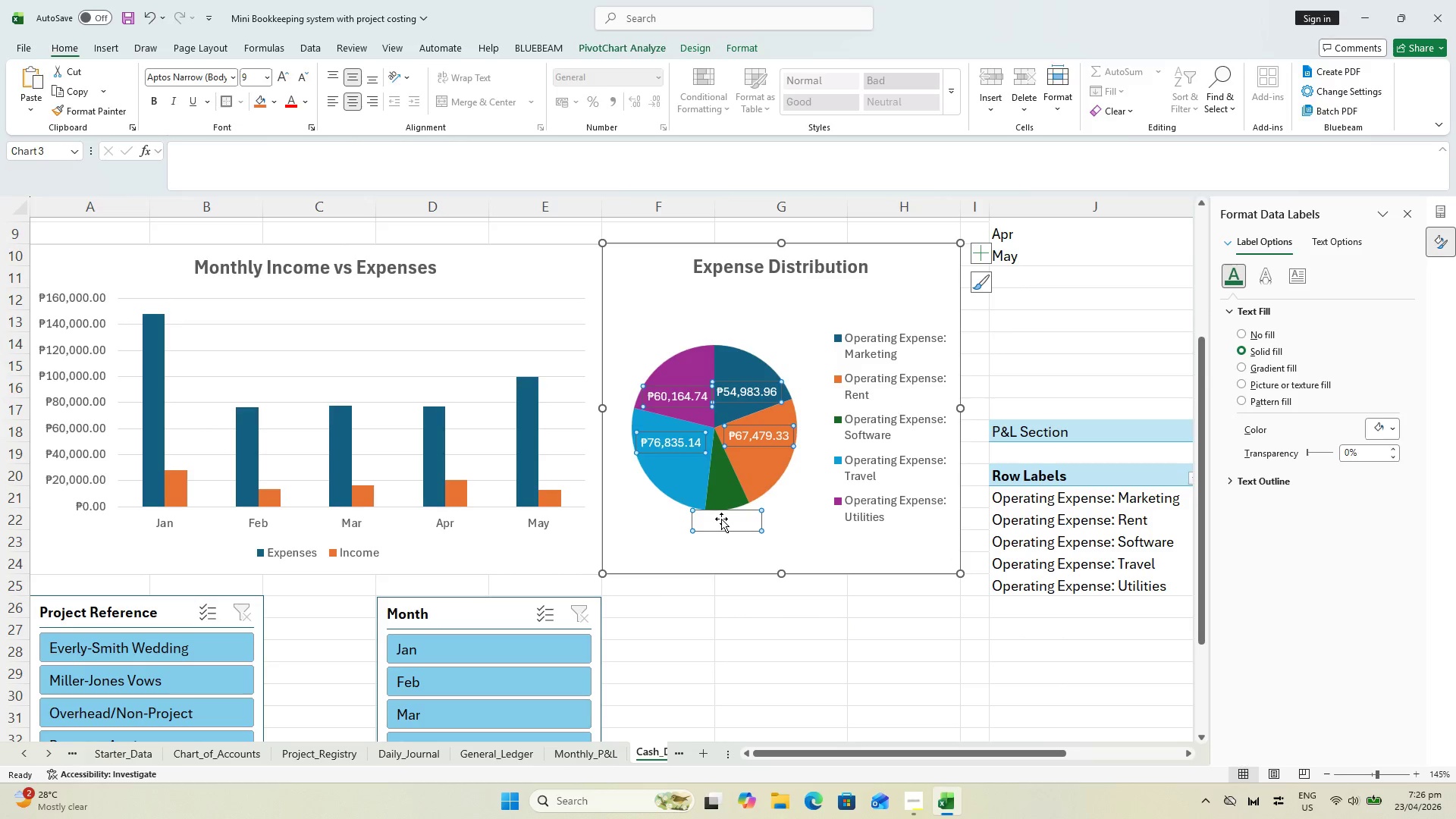 
triple_click([721, 519])
 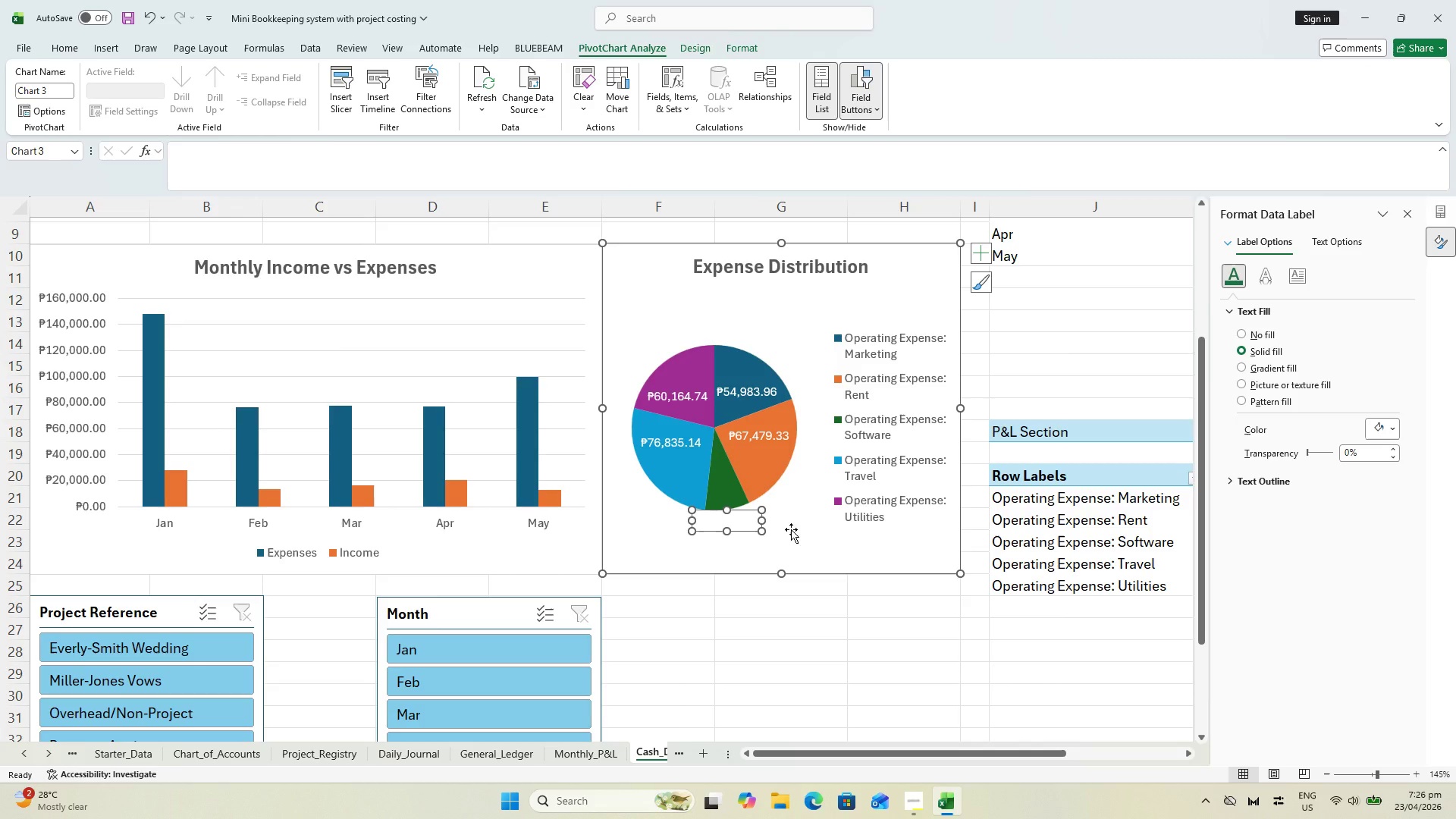 
key(Control+A)
 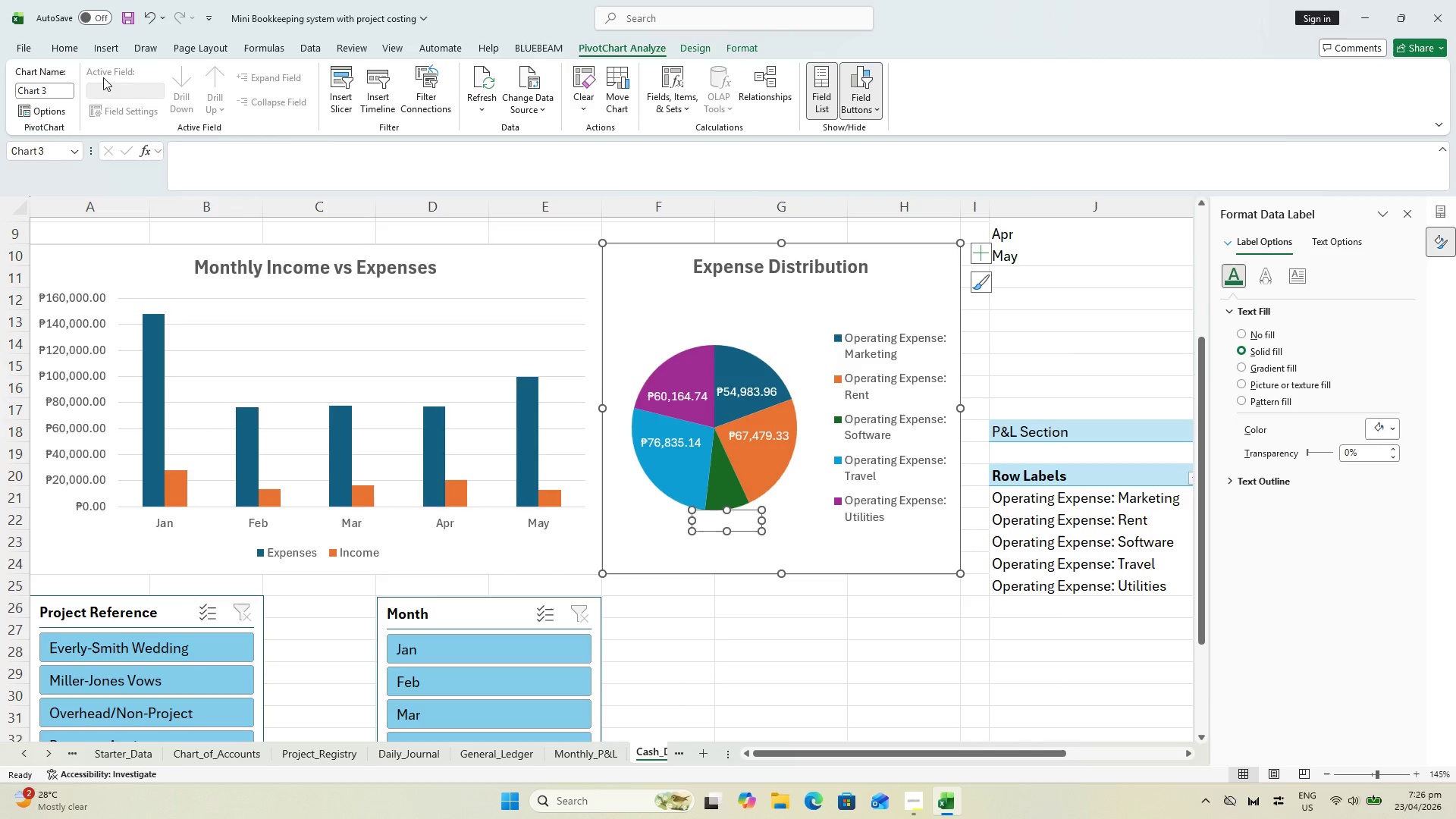 
left_click([67, 49])
 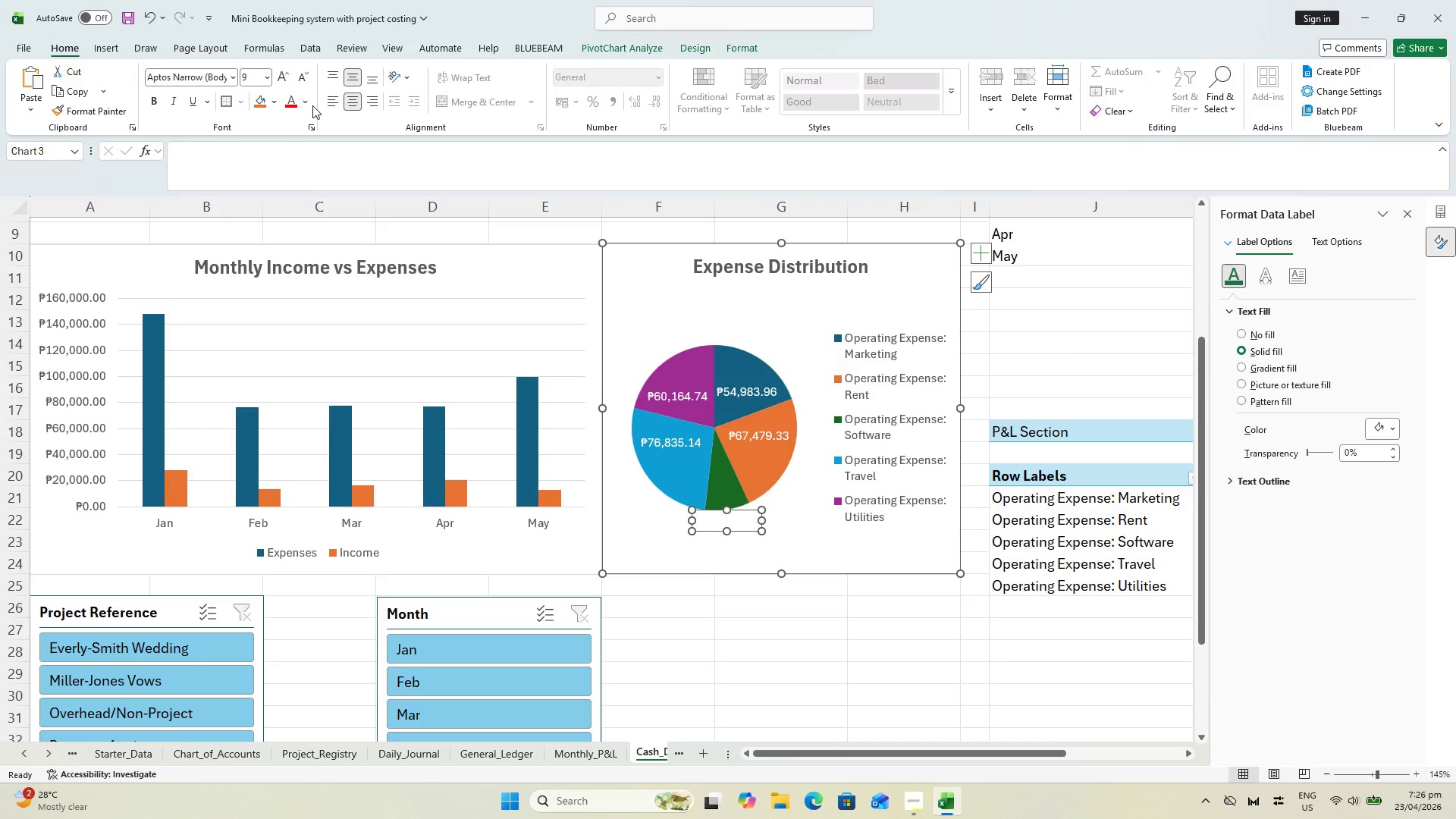 
double_click([310, 105])
 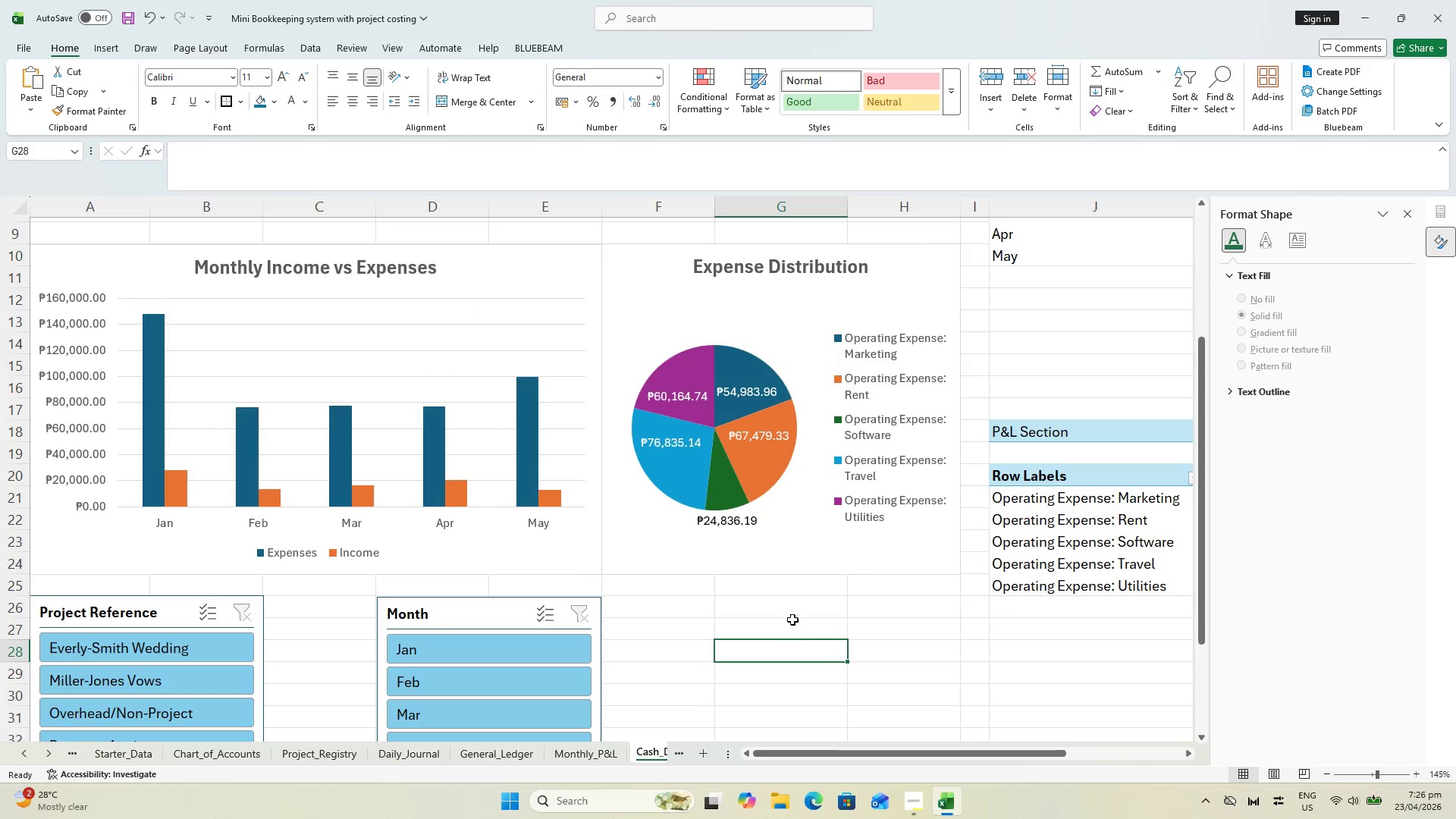 
key(Control+S)
 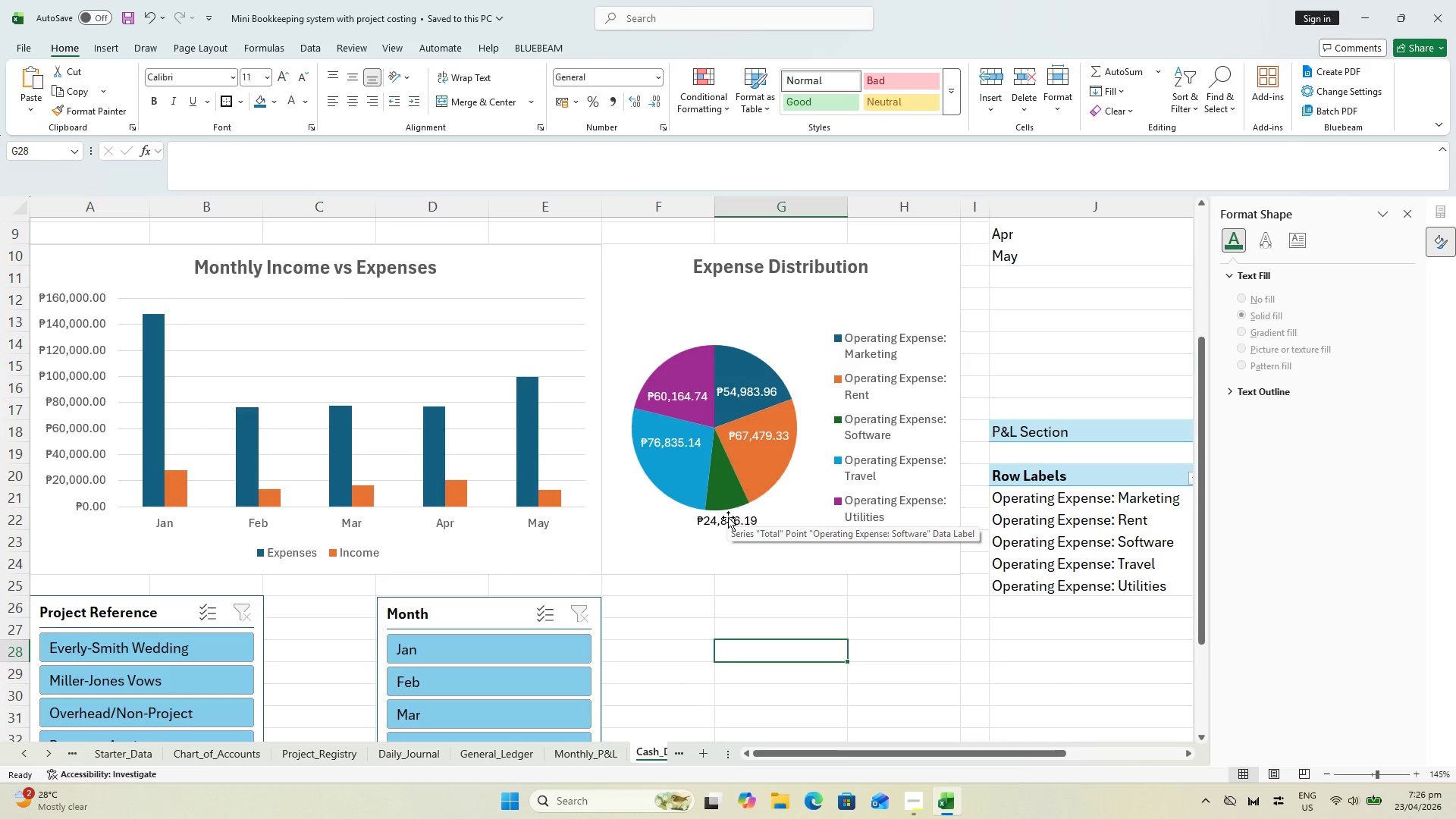 
left_click([728, 528])
 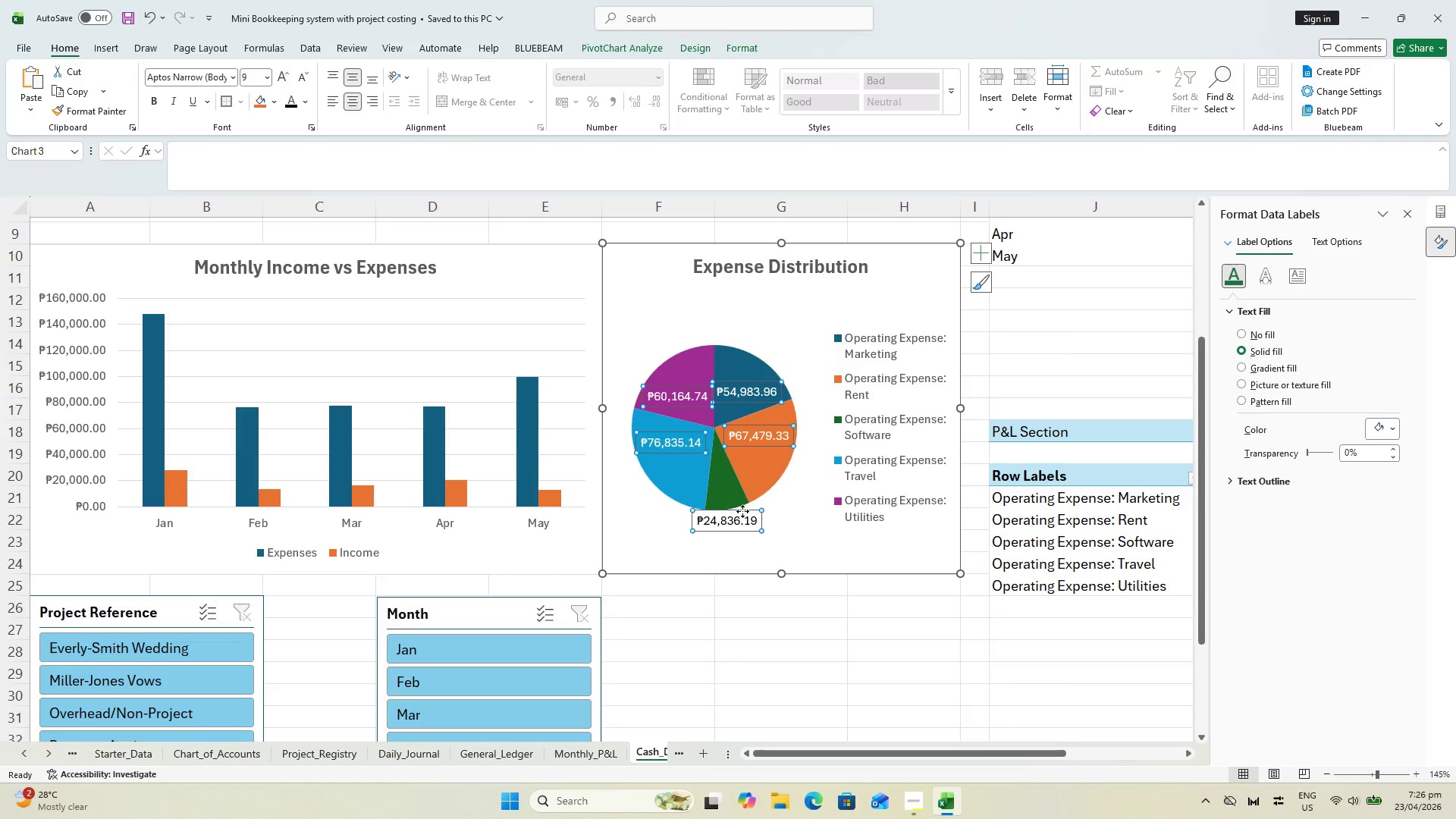 
left_click_drag(start_coordinate=[742, 511], to_coordinate=[739, 479])
 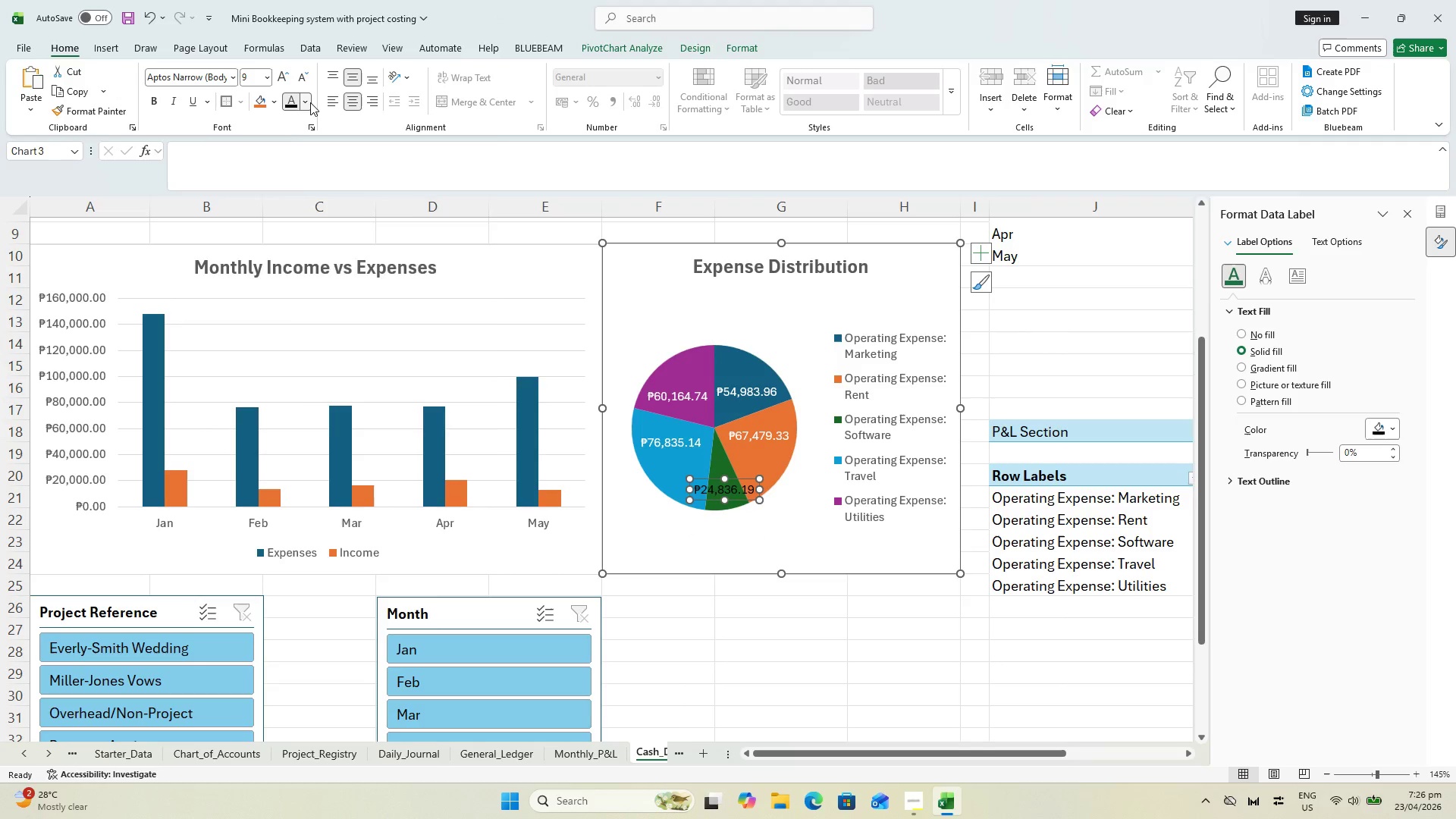 
left_click([297, 205])
 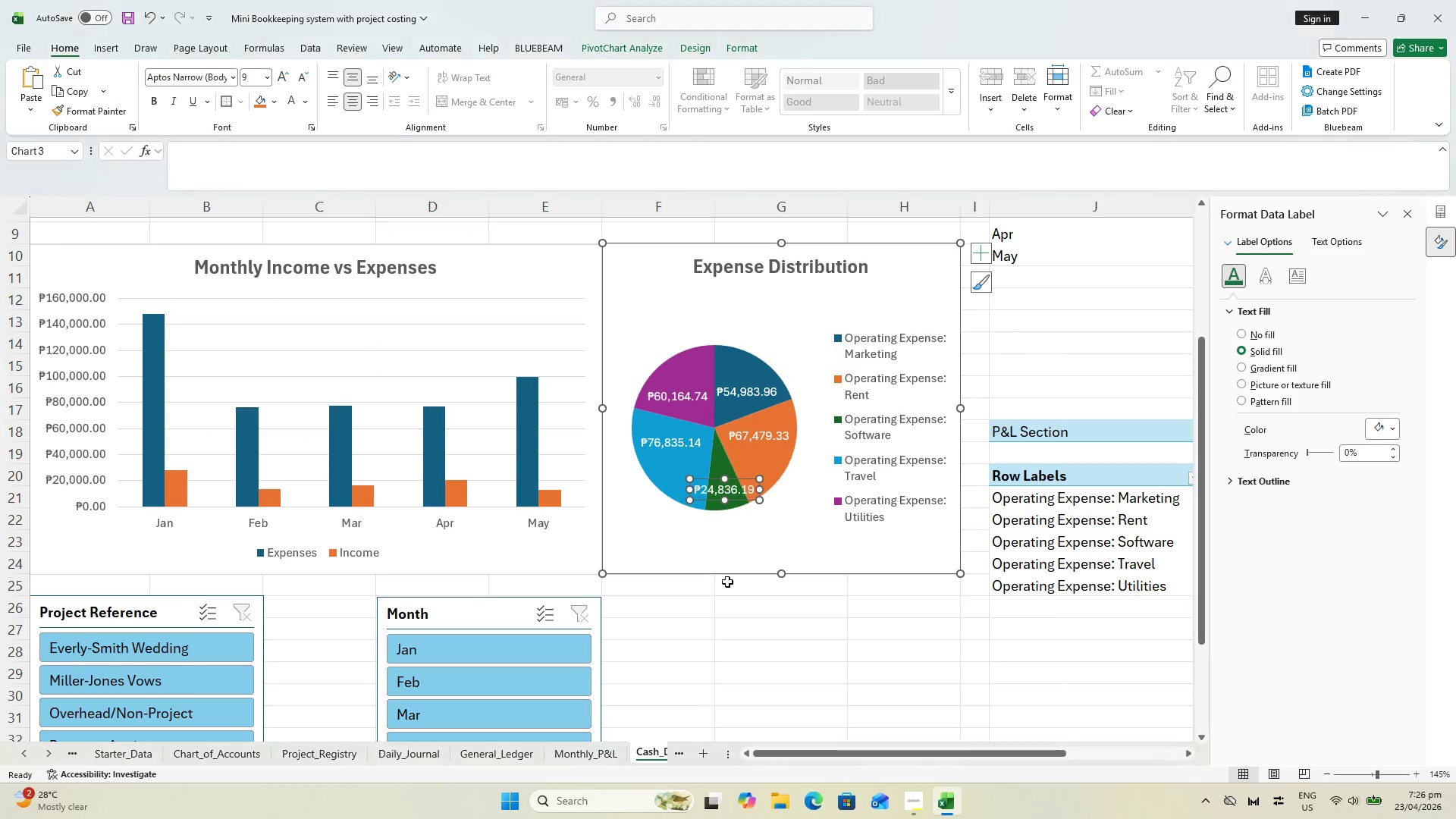 
left_click([783, 613])
 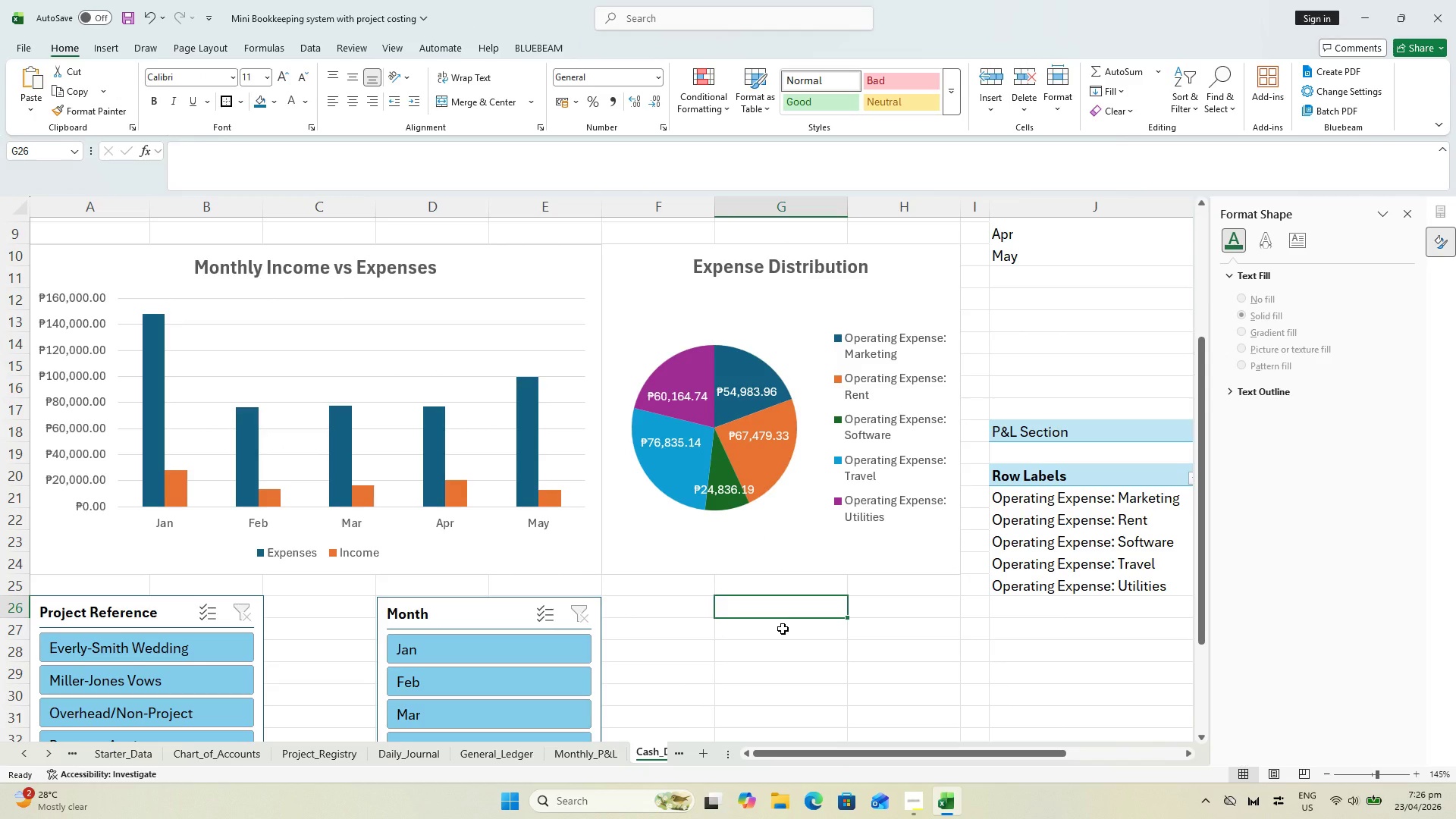 
key(Control+ControlLeft)
 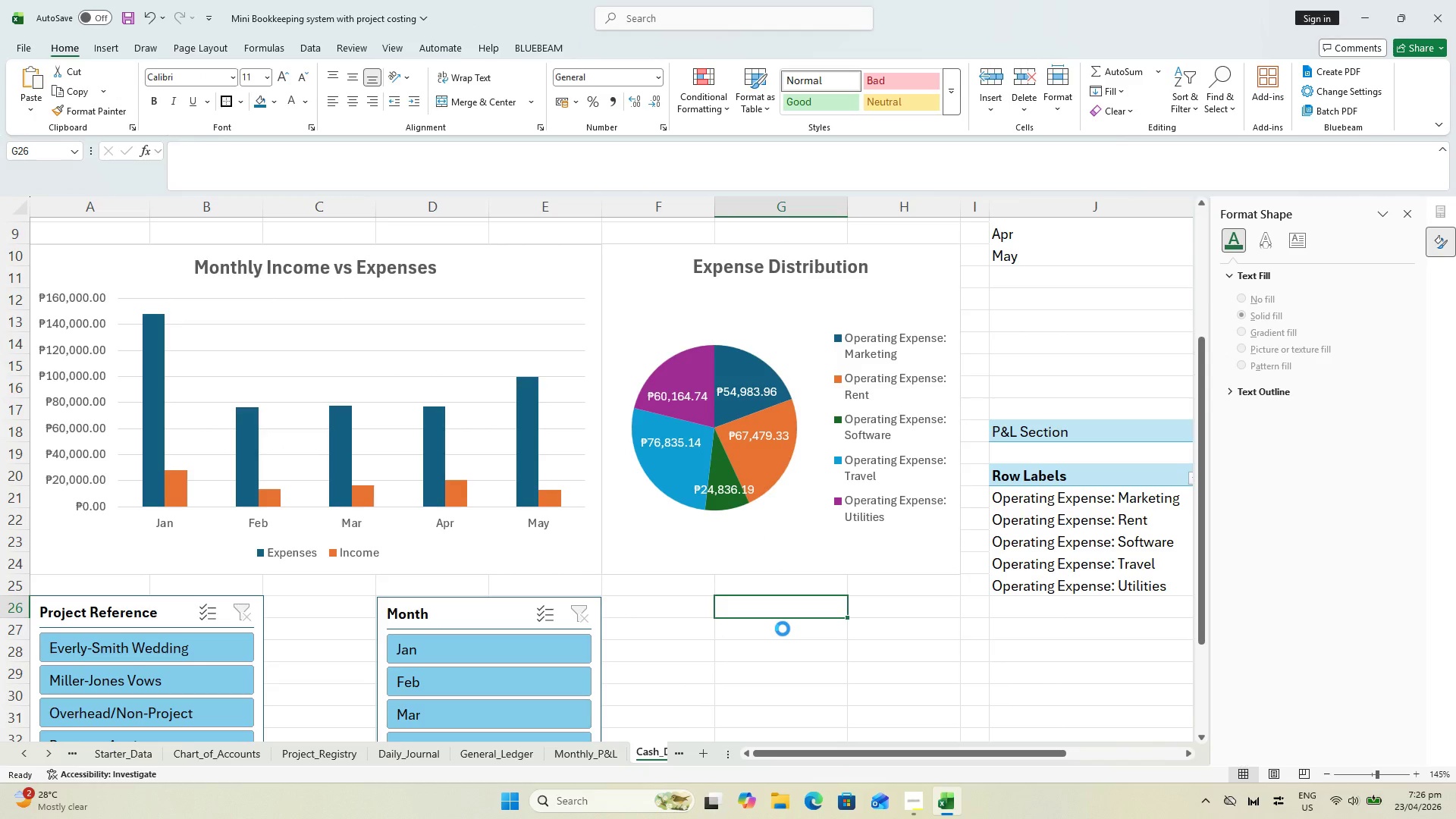 
key(Control+S)
 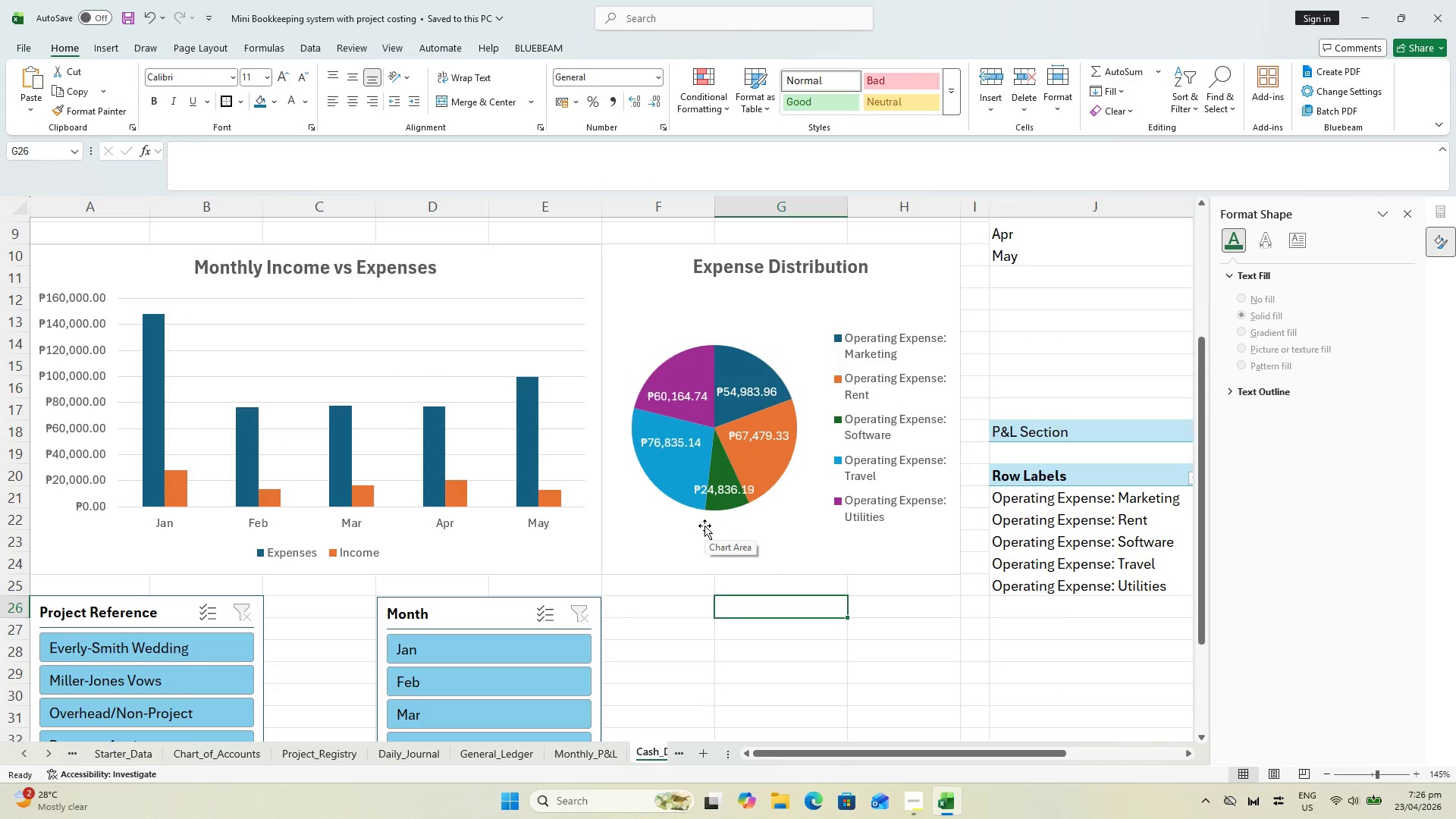 
wait(8.58)
 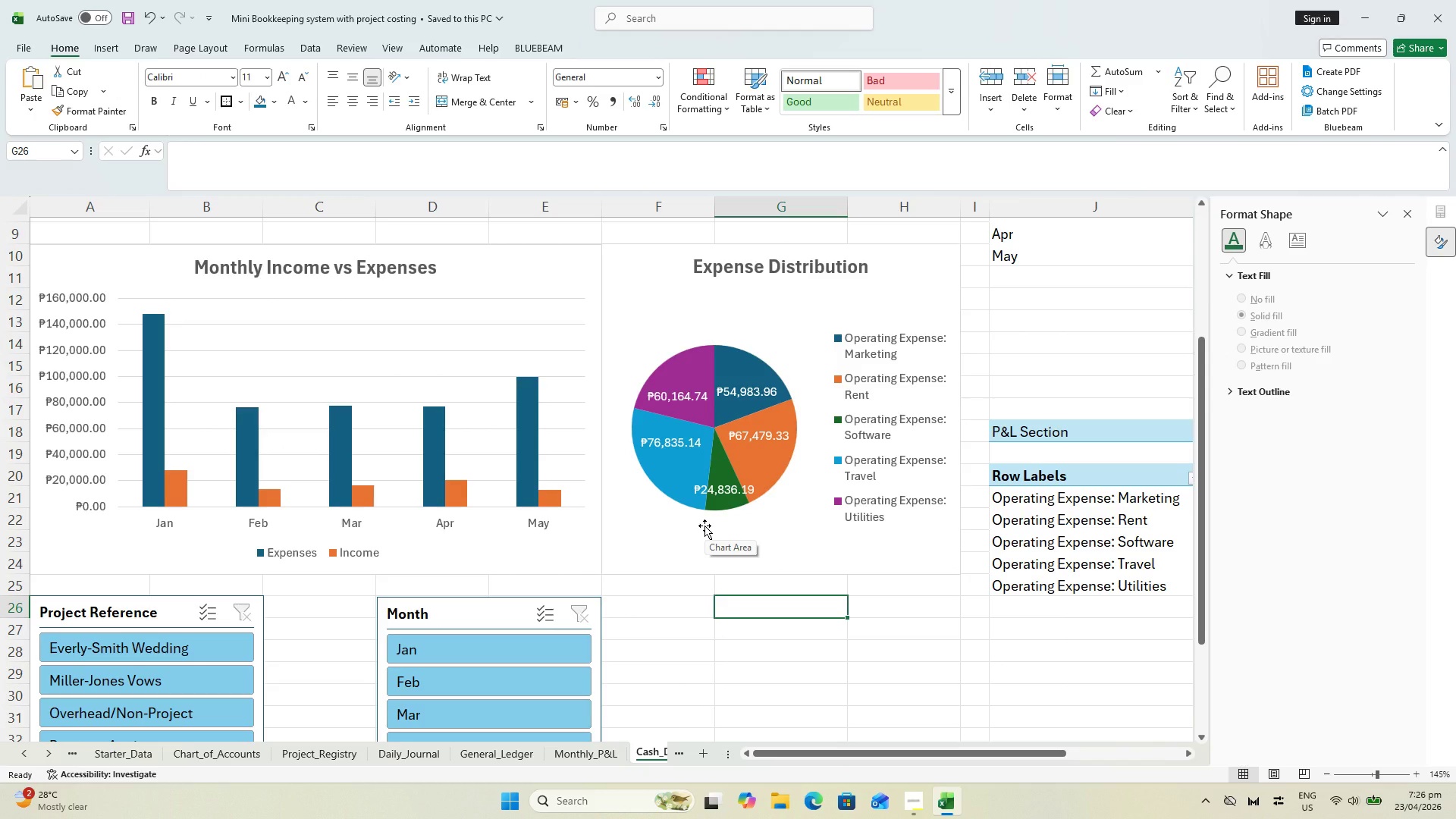 
key(Control+ControlLeft)
 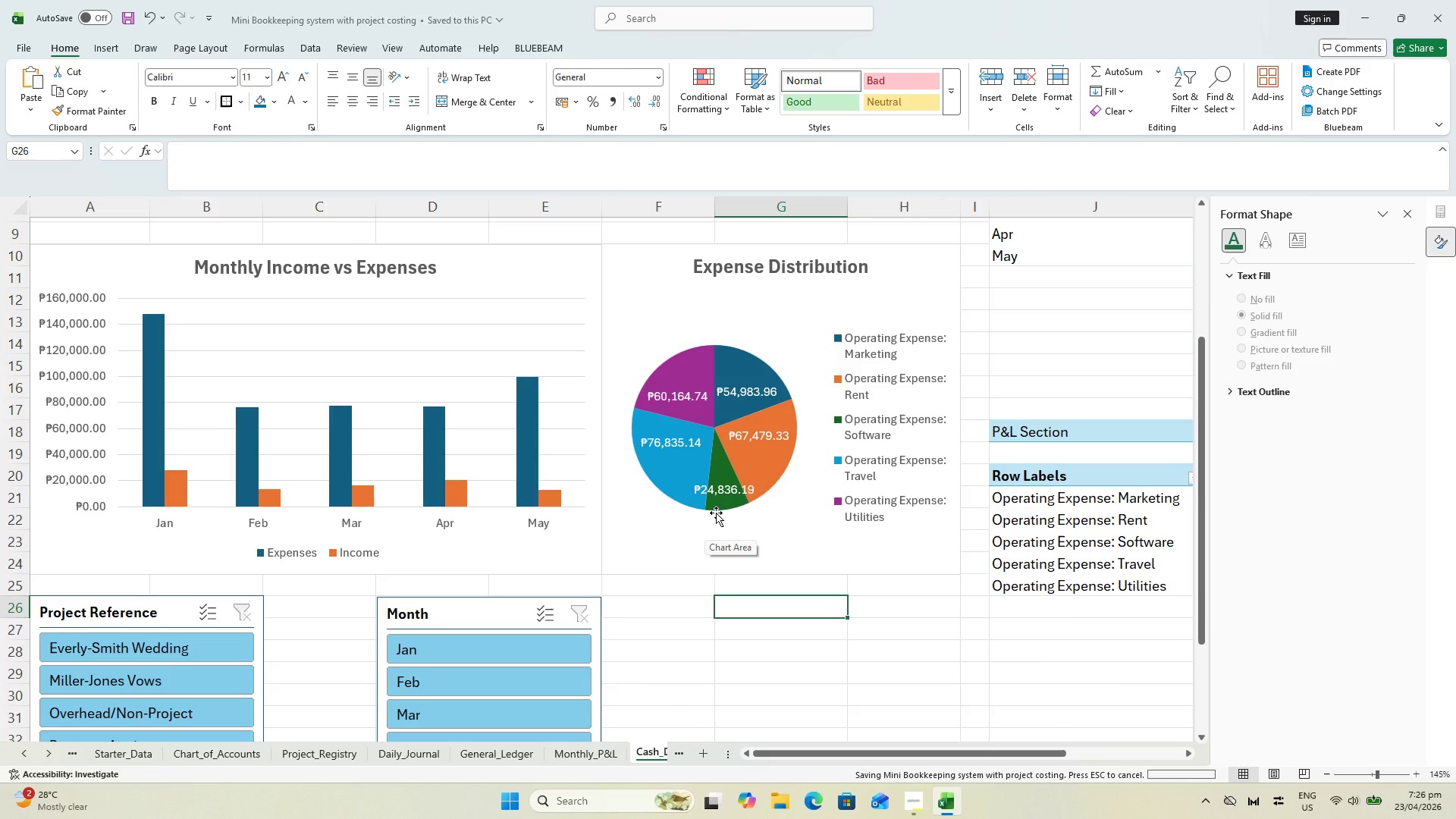 
key(Control+S)
 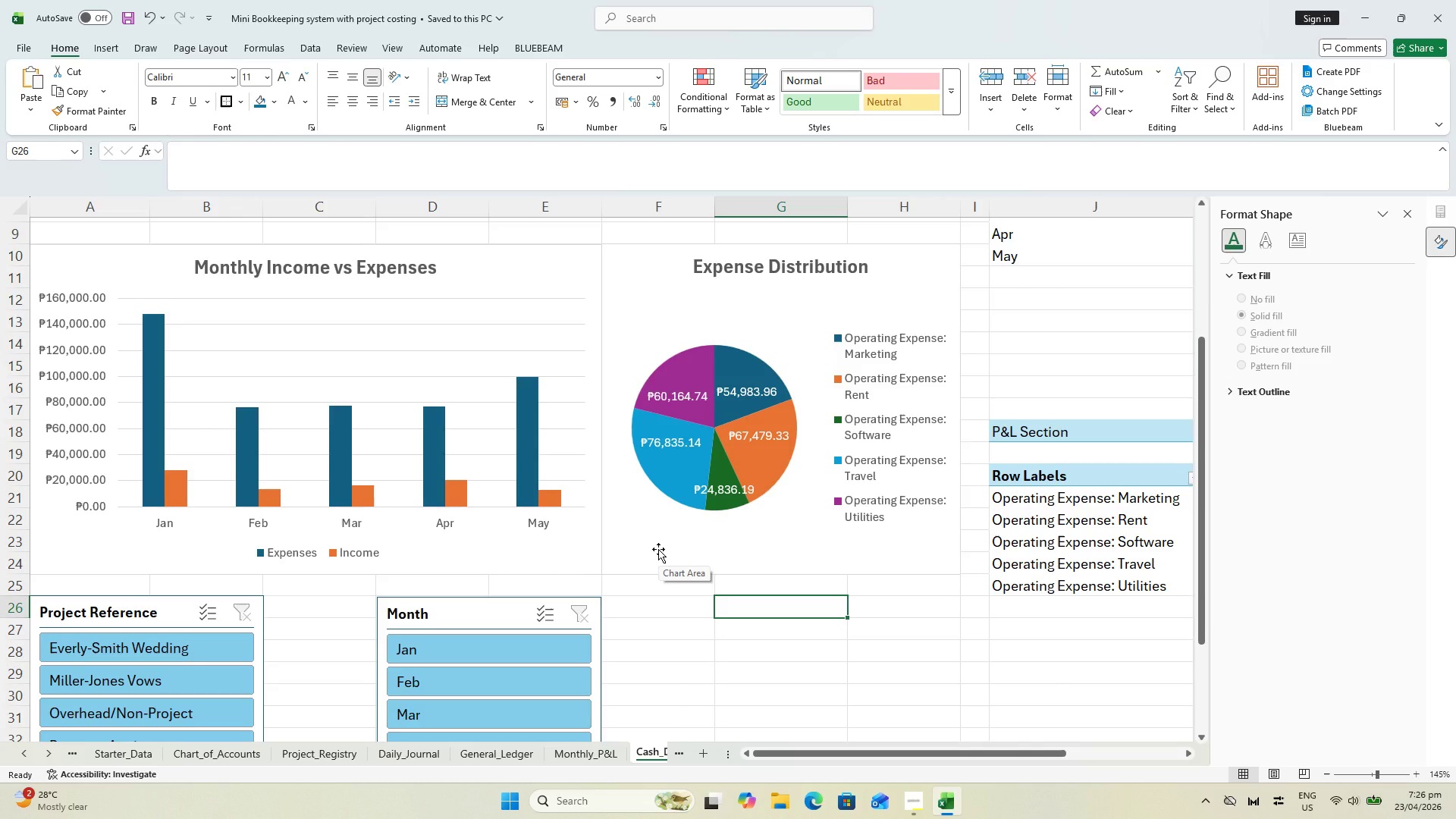 
wait(5.8)
 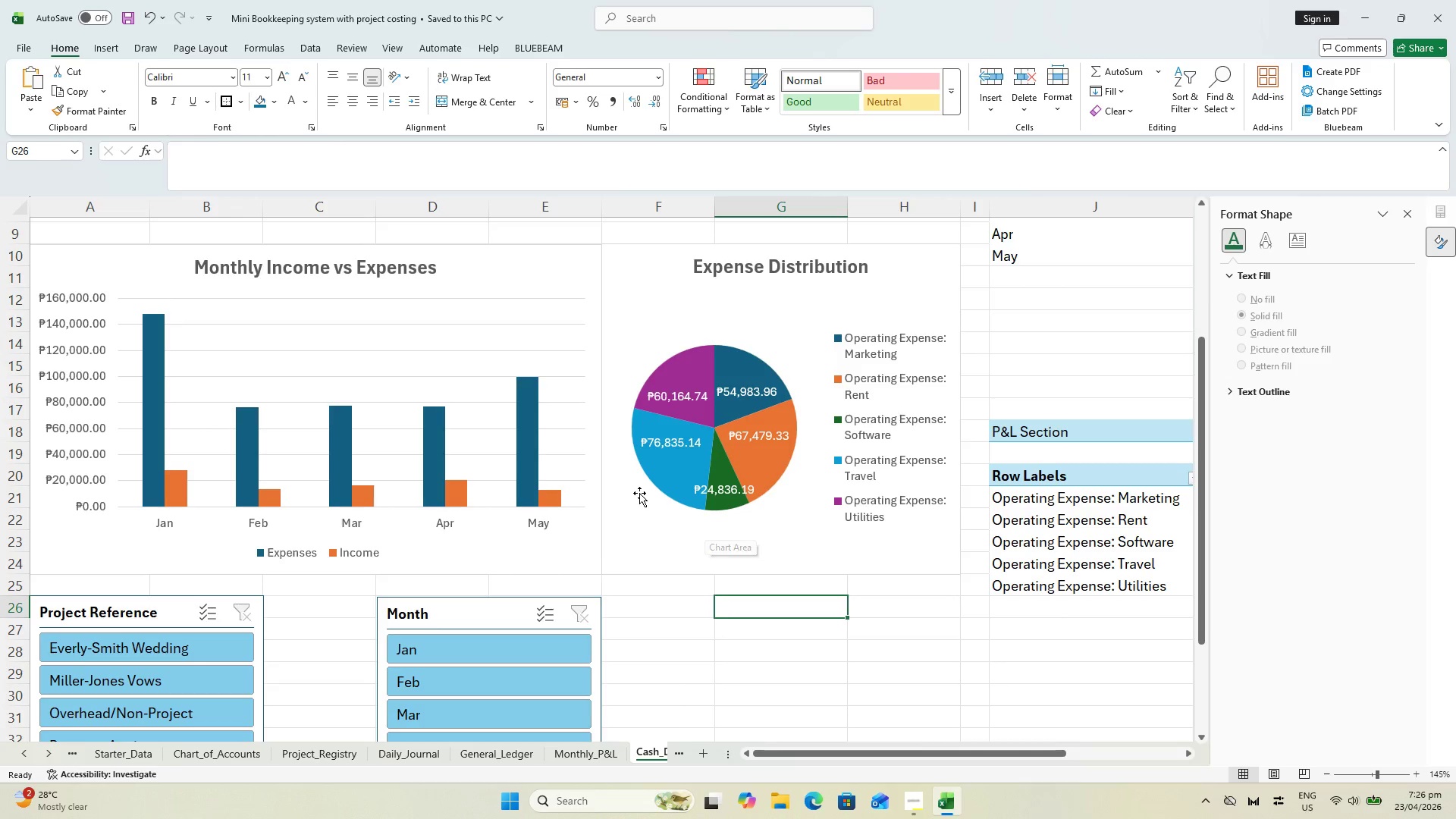 
left_click([765, 672])
 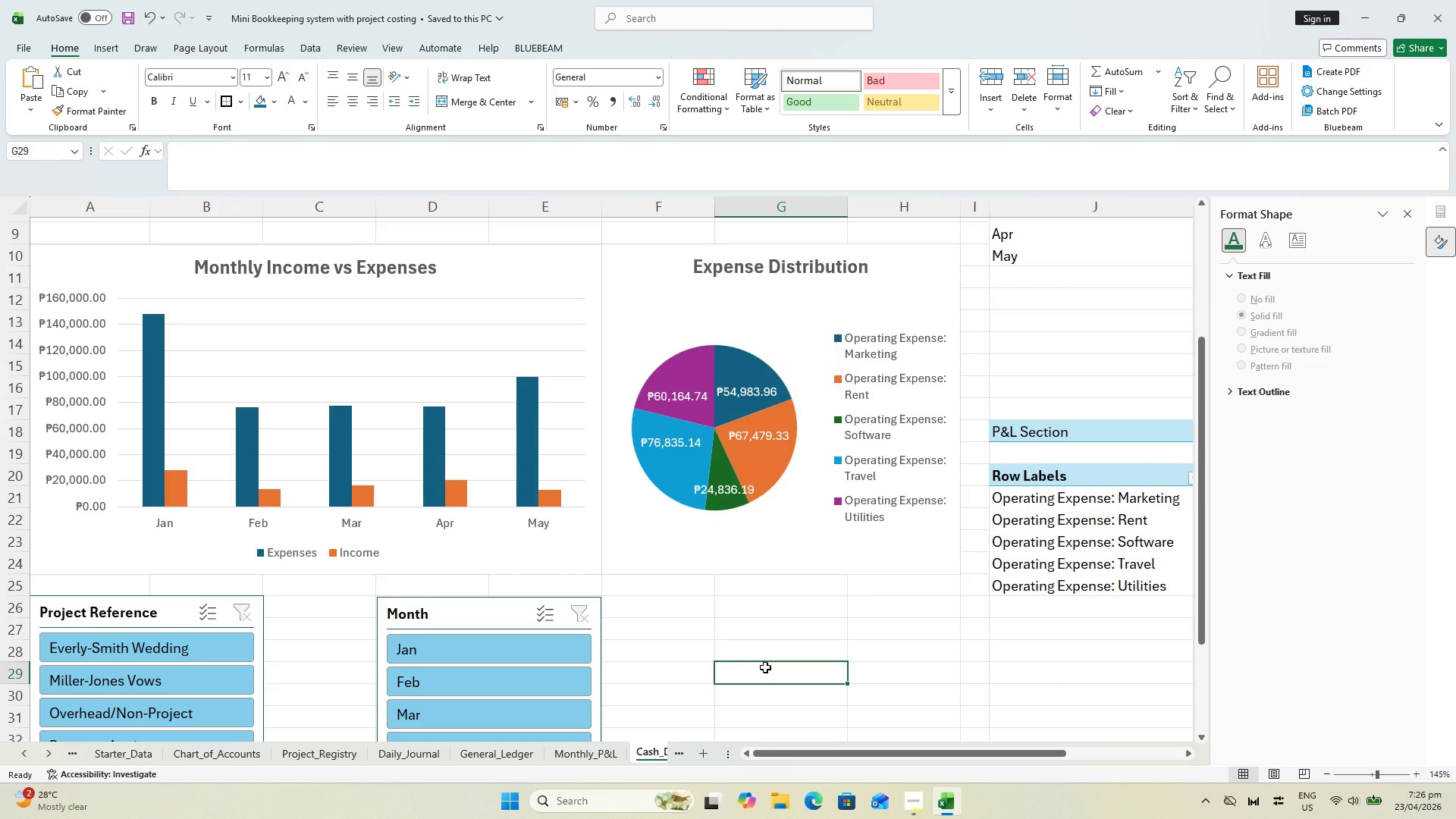 
key(Control+S)
 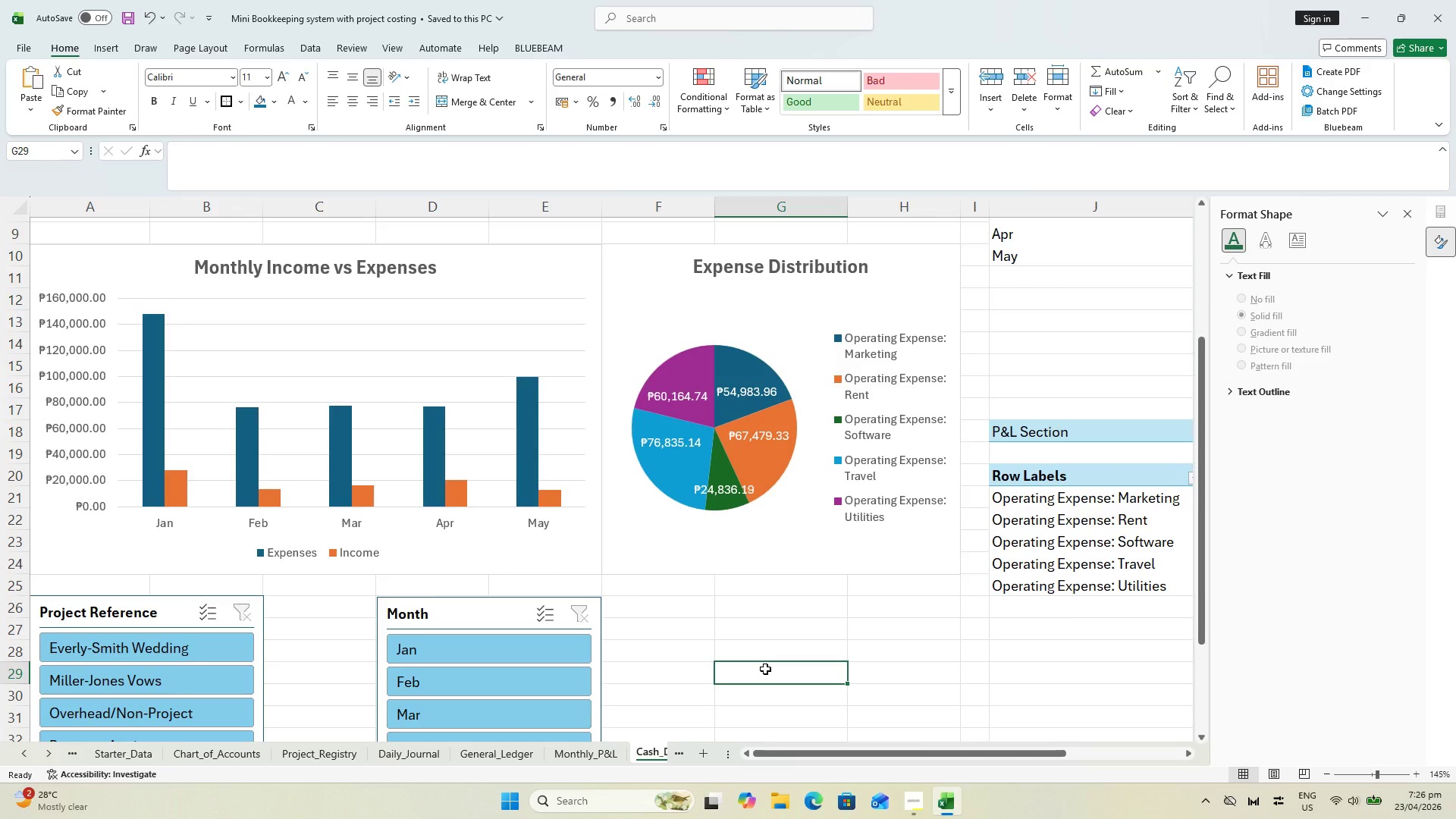 
wait(10.34)
 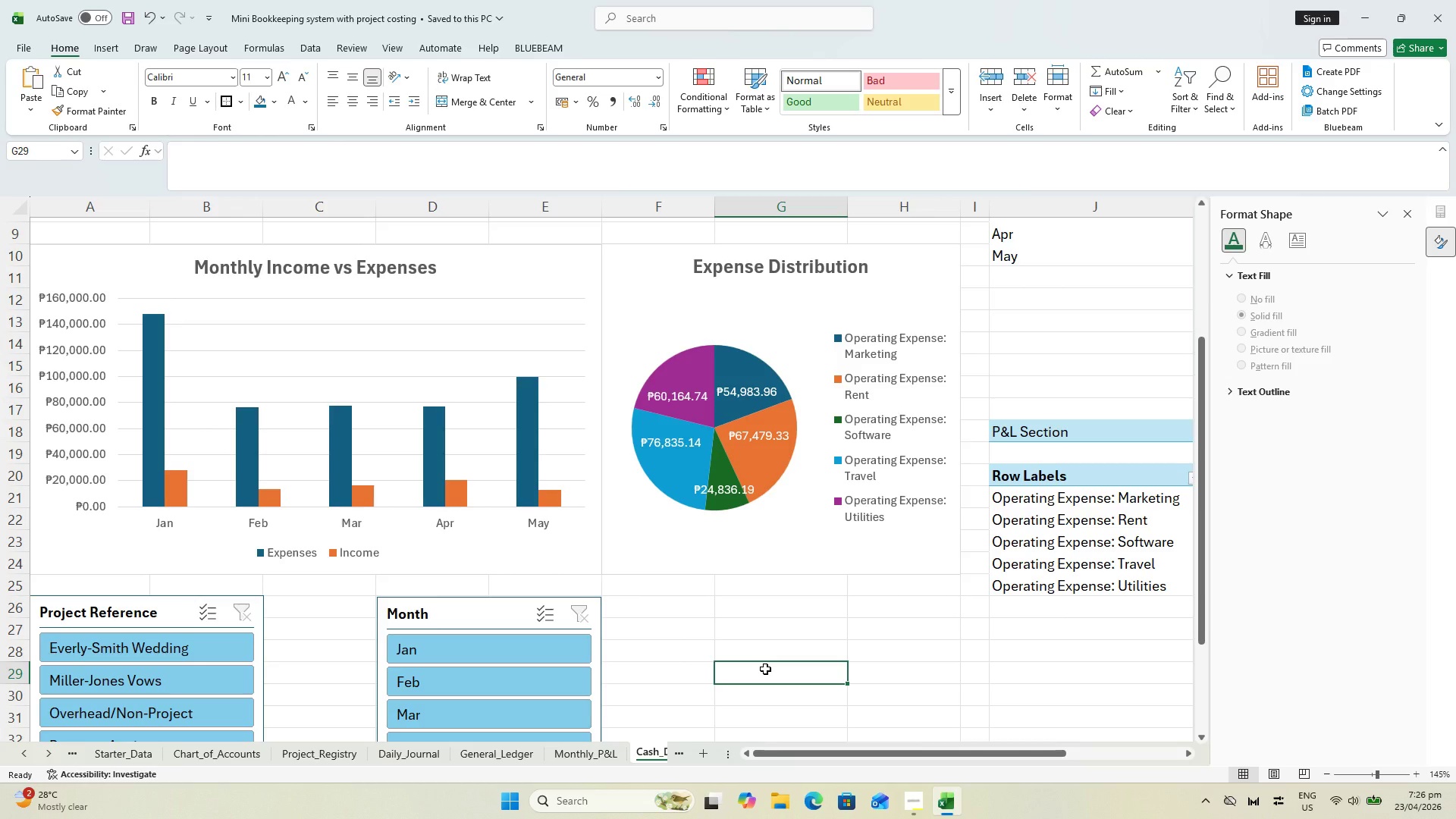 
left_click([119, 611])
 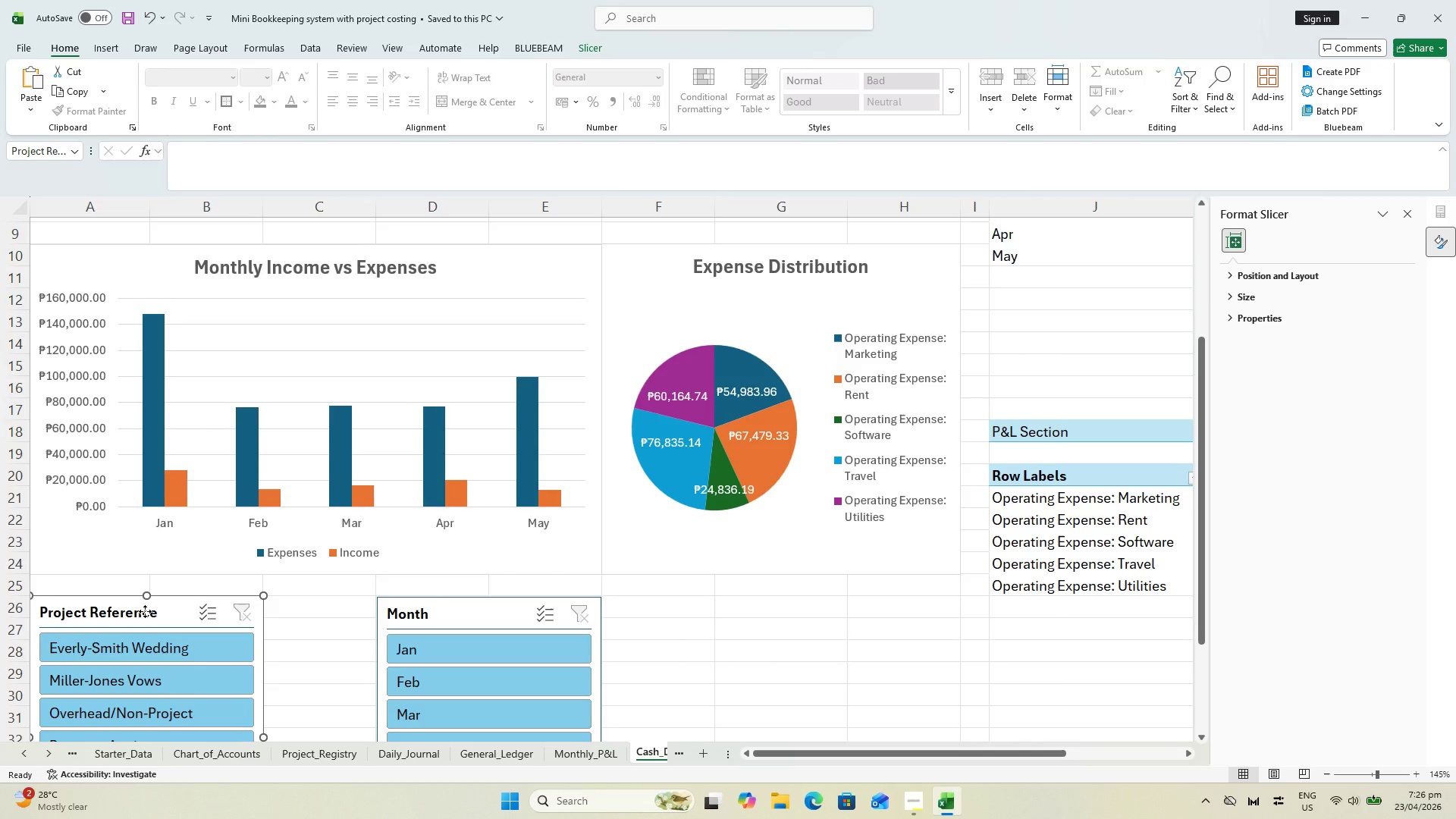 
double_click([145, 611])
 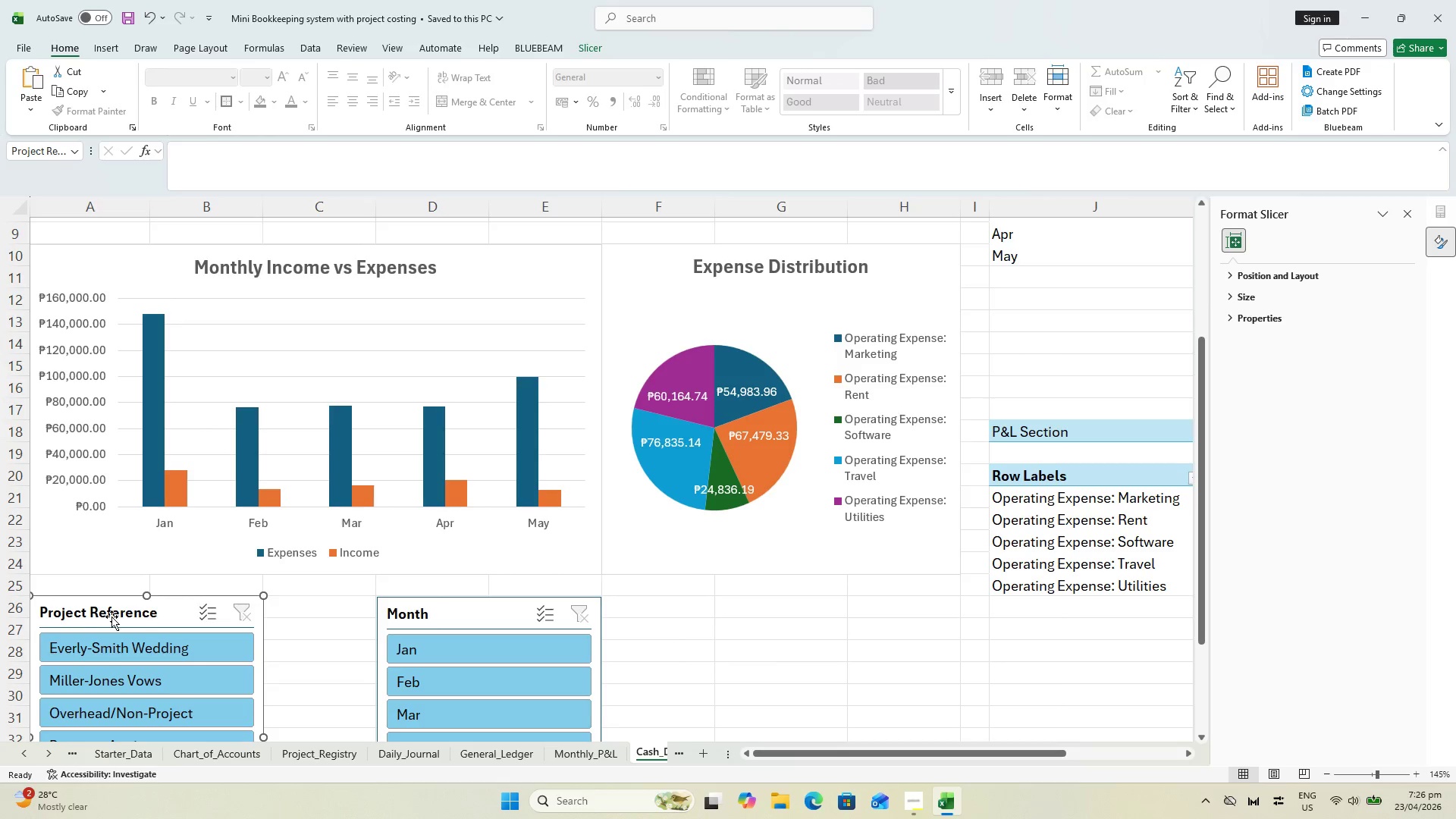 
double_click([96, 616])
 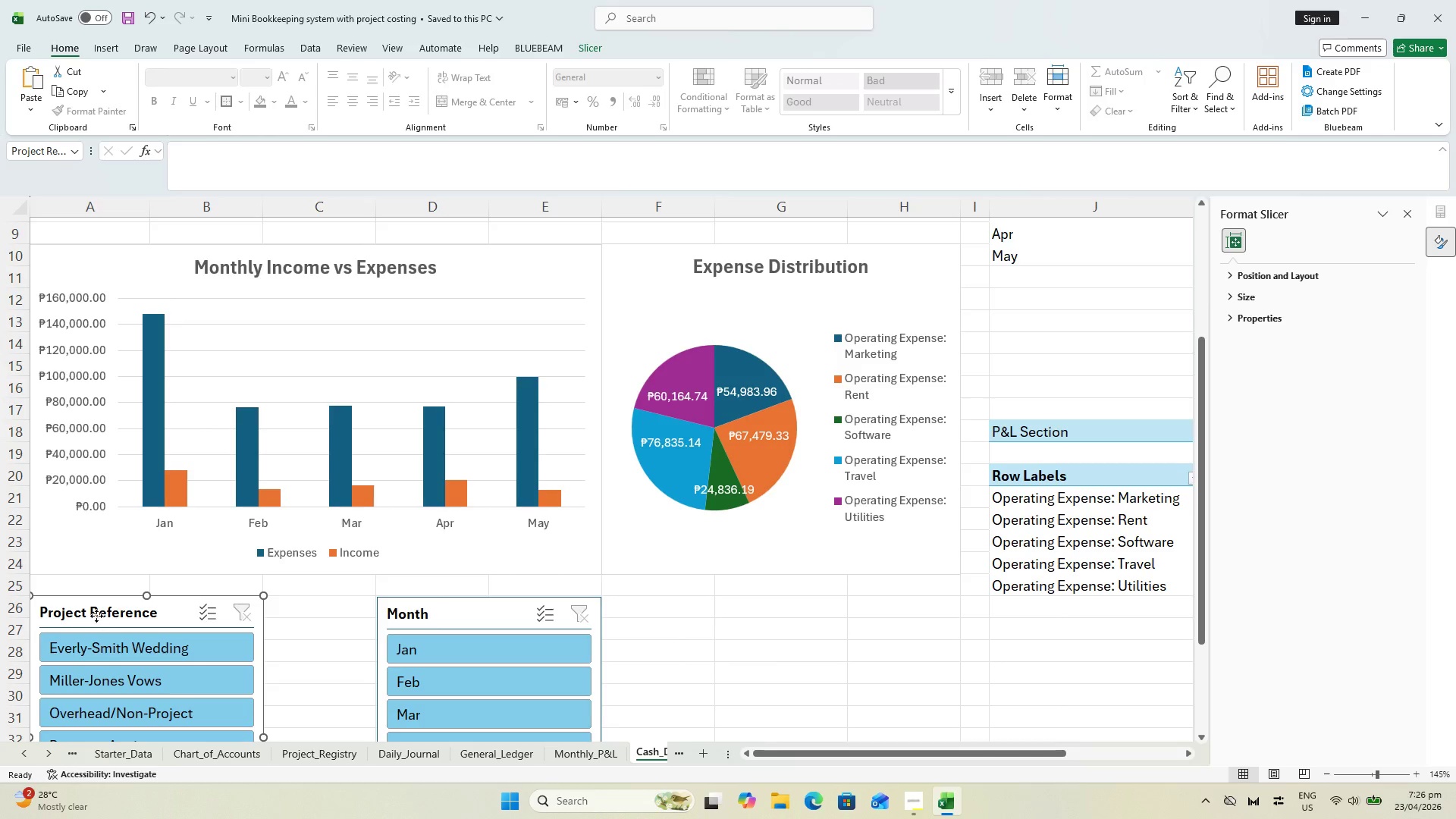 
triple_click([96, 616])
 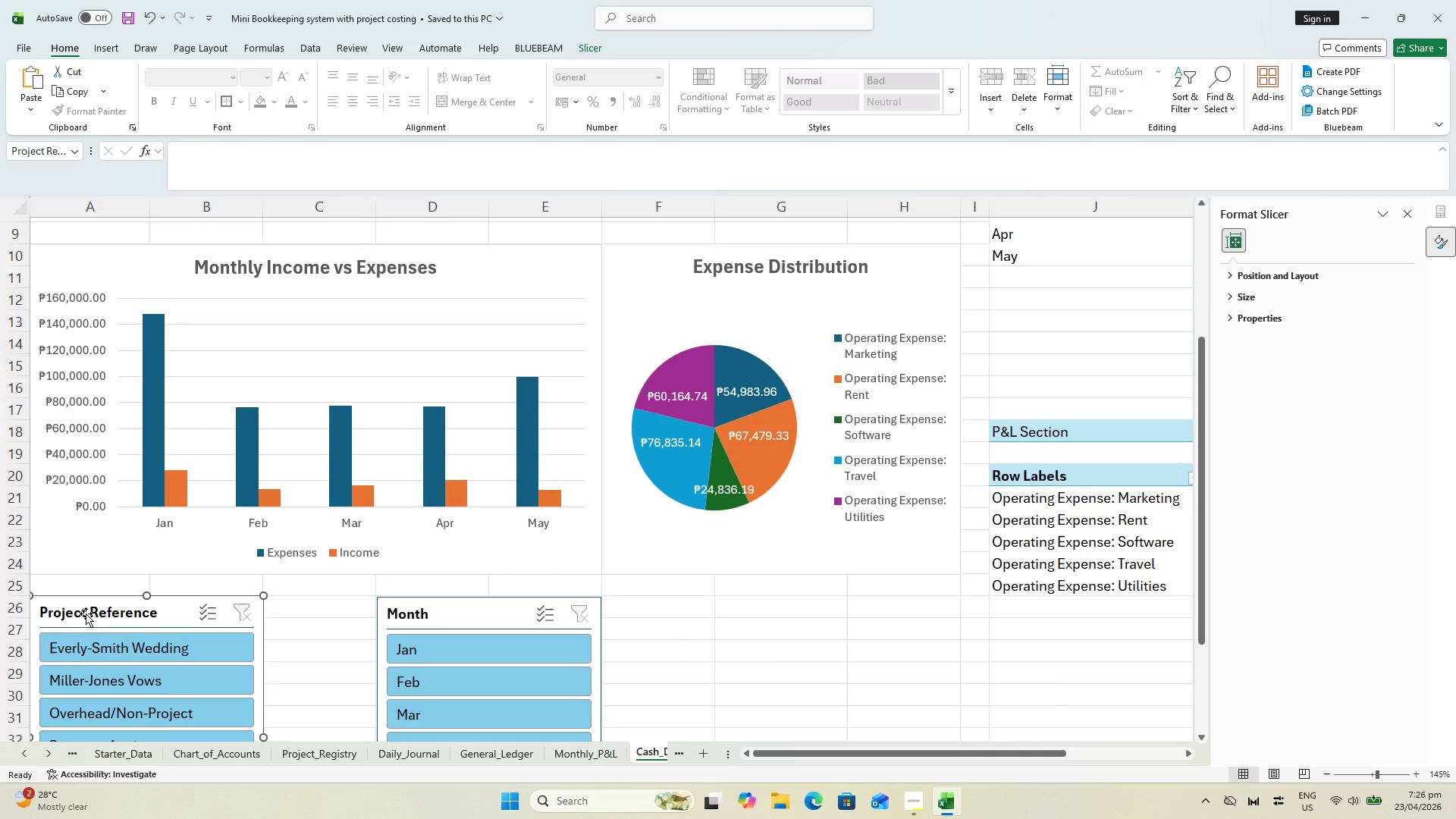 
triple_click([86, 613])
 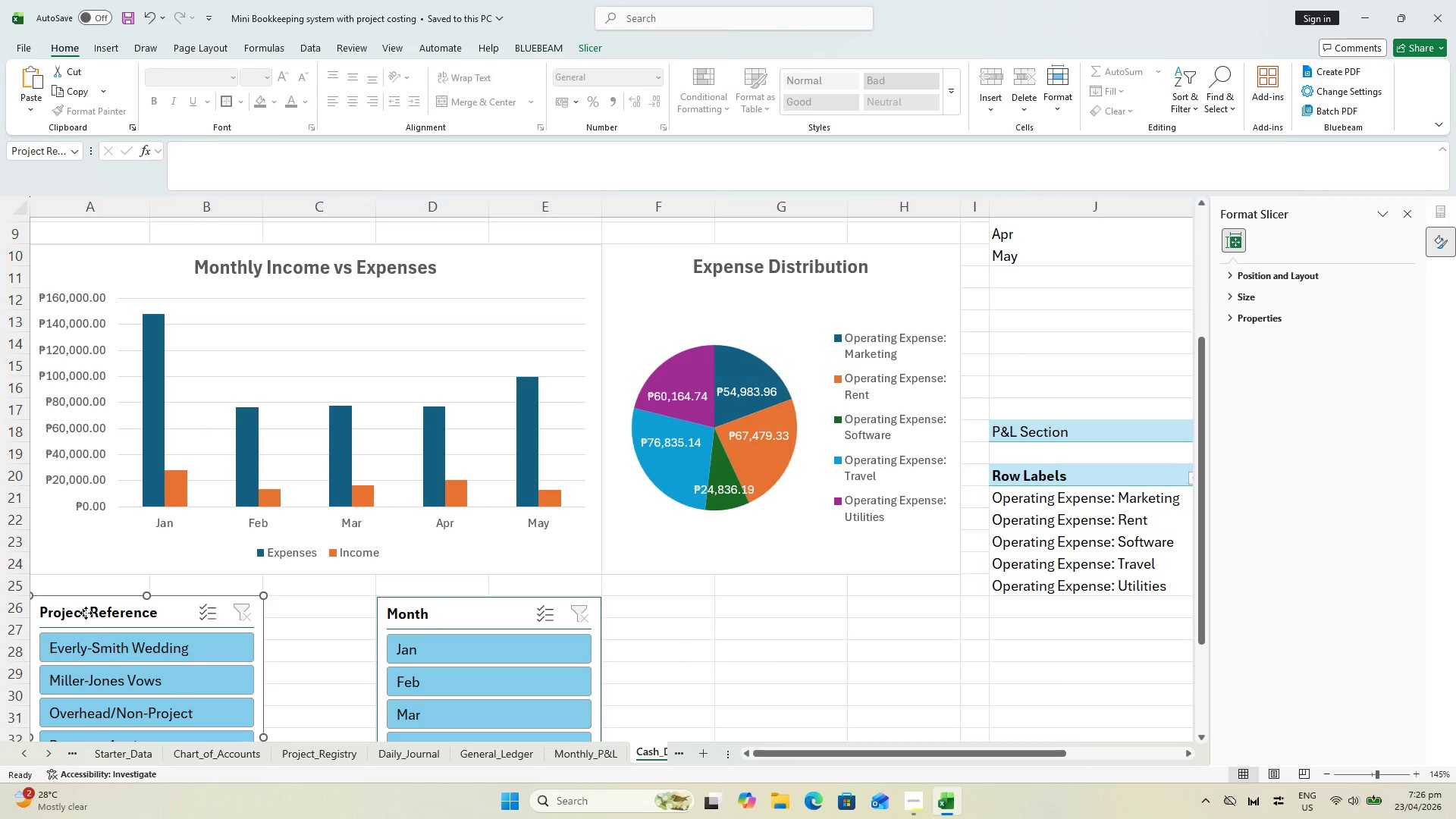 
triple_click([86, 613])
 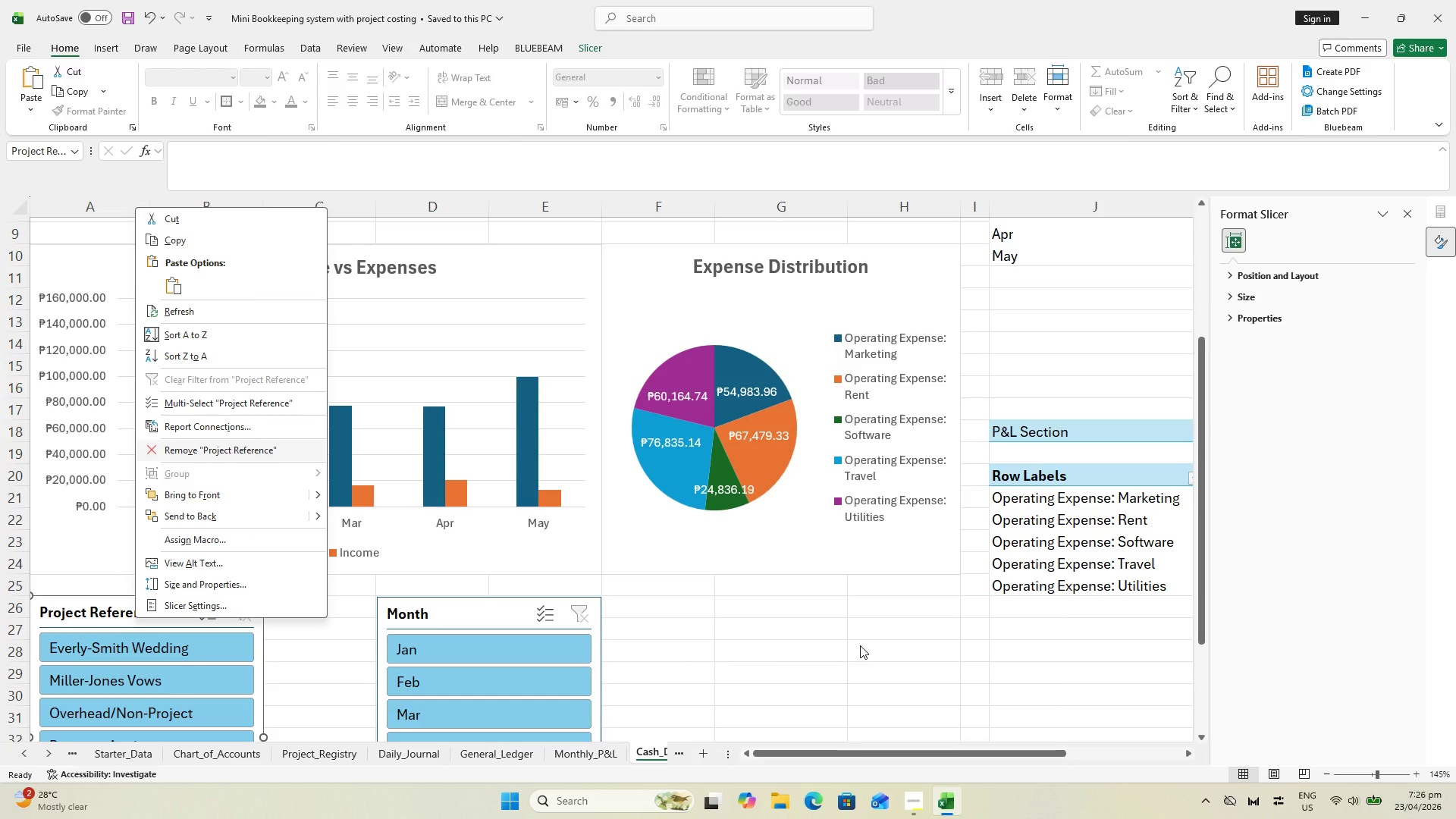 
left_click([795, 648])
 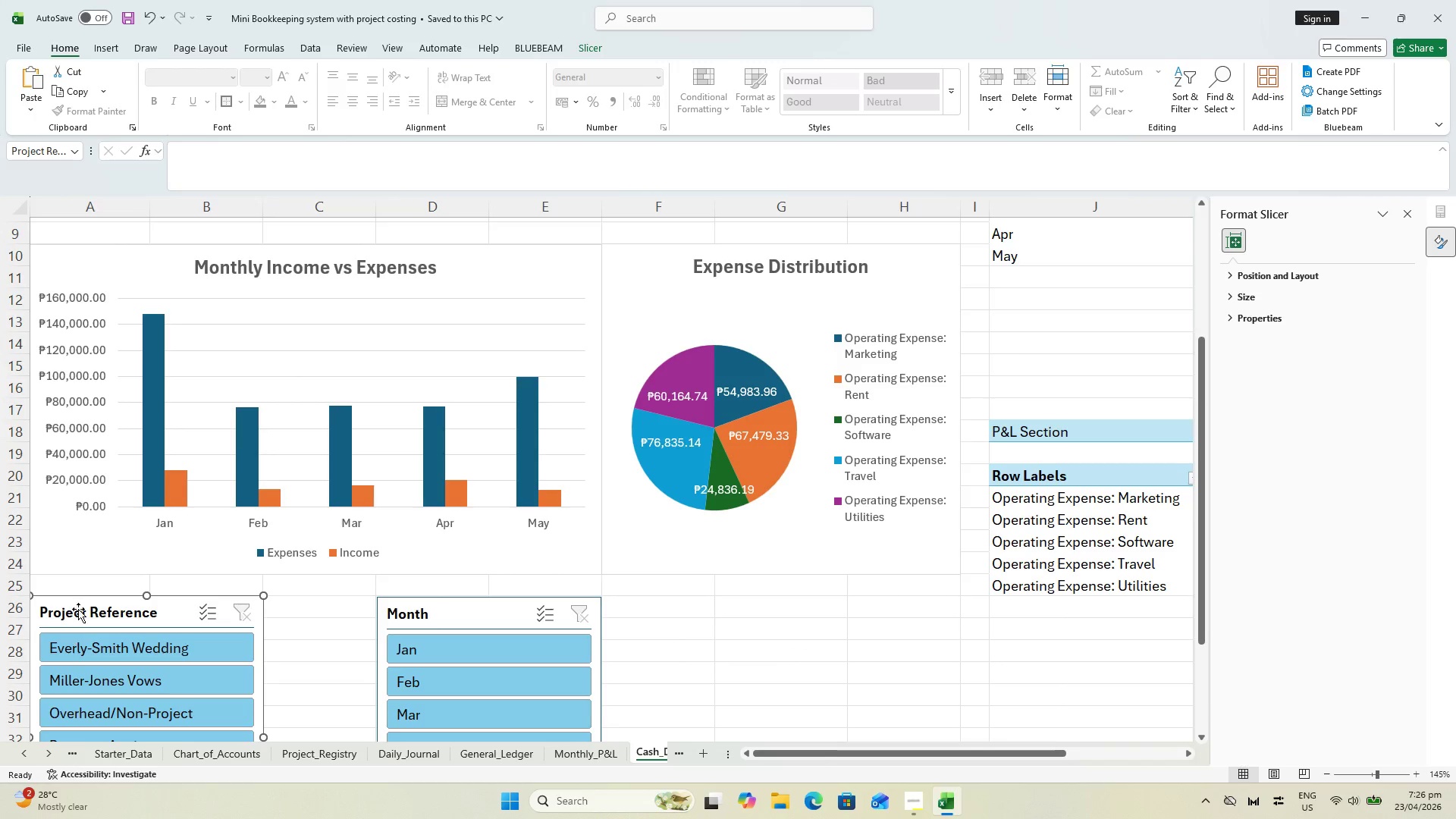 
left_click([80, 608])
 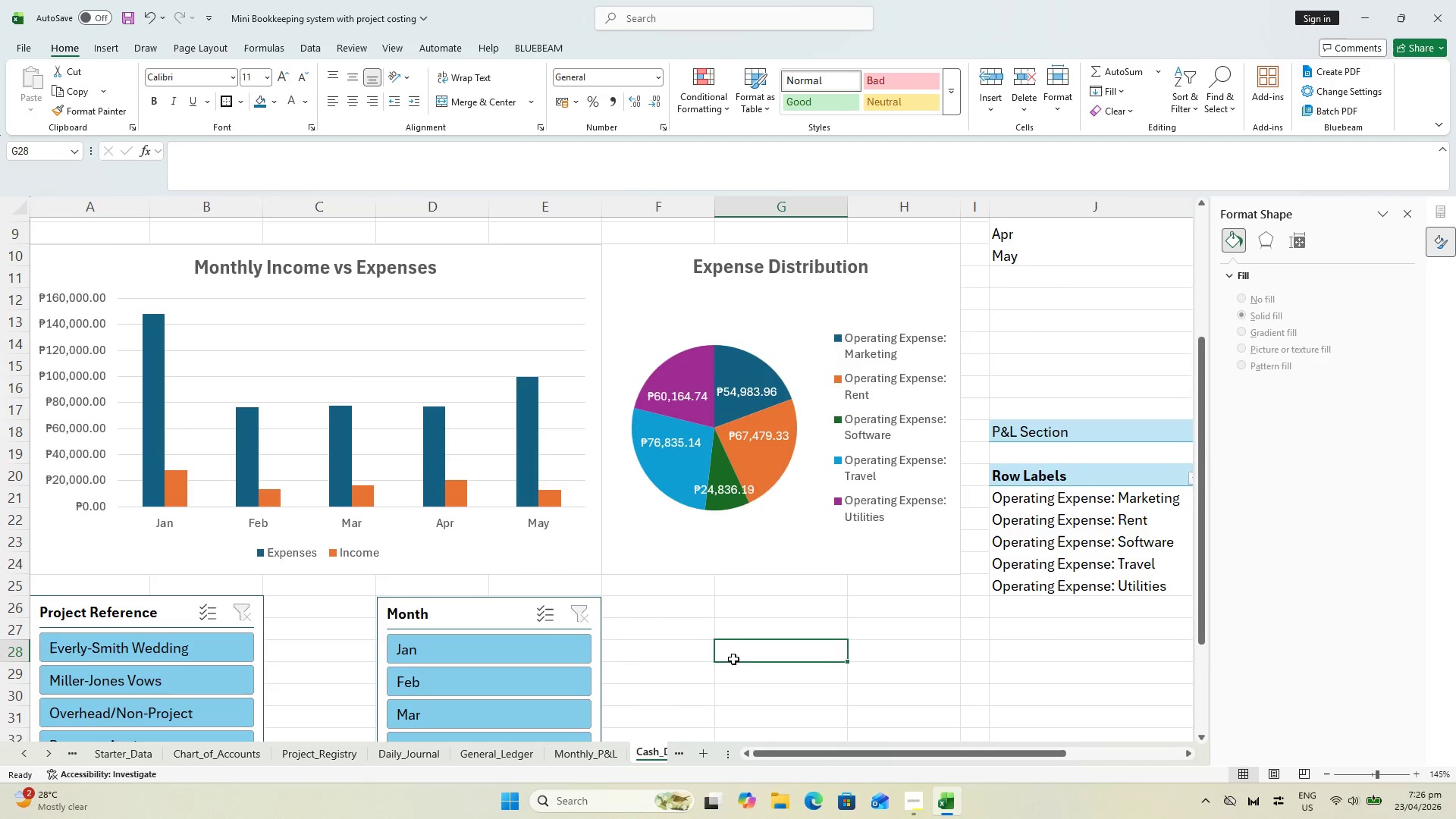 
scroll: coordinate [632, 639], scroll_direction: down, amount: 2.0
 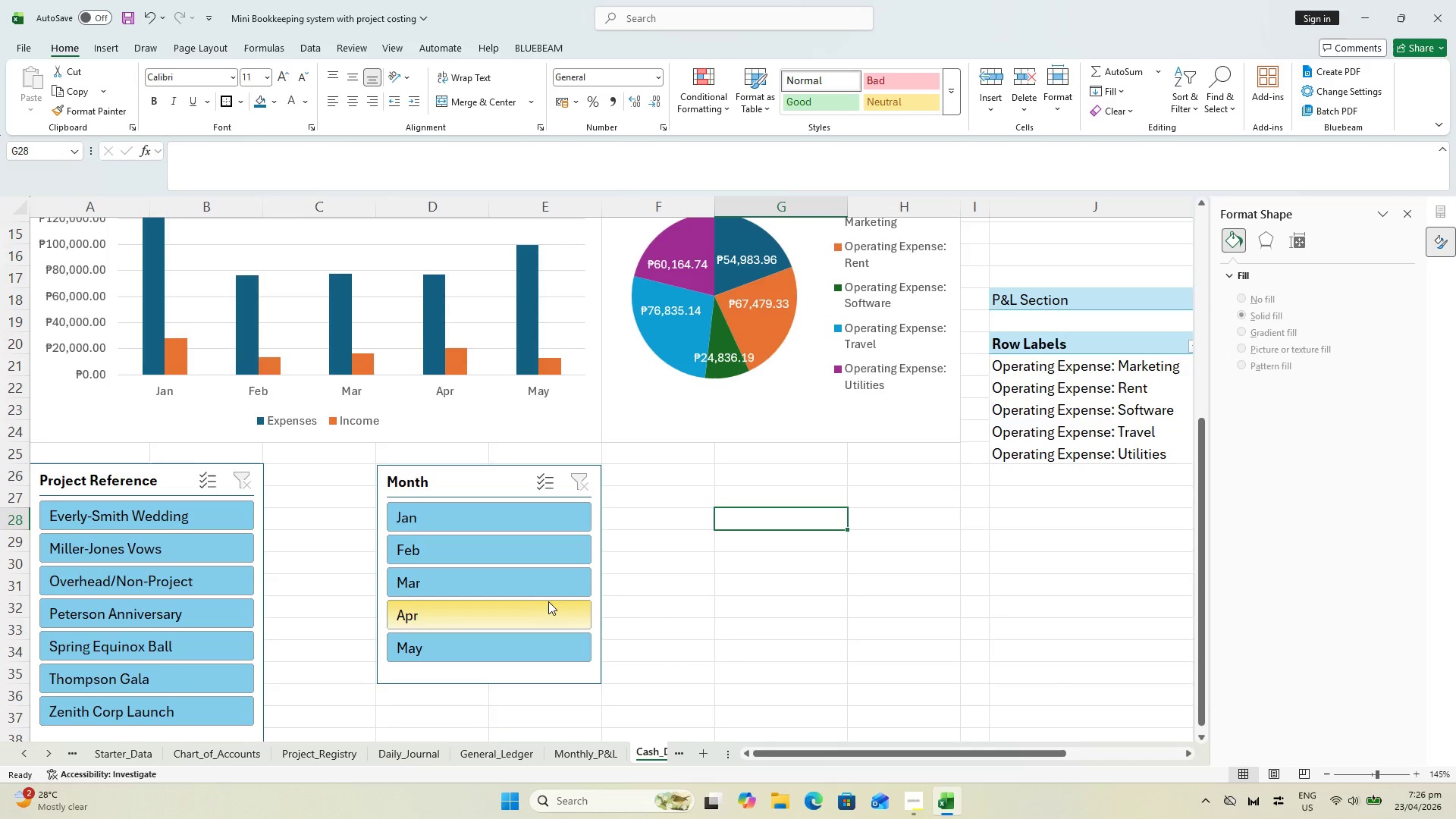 
key(Escape)
 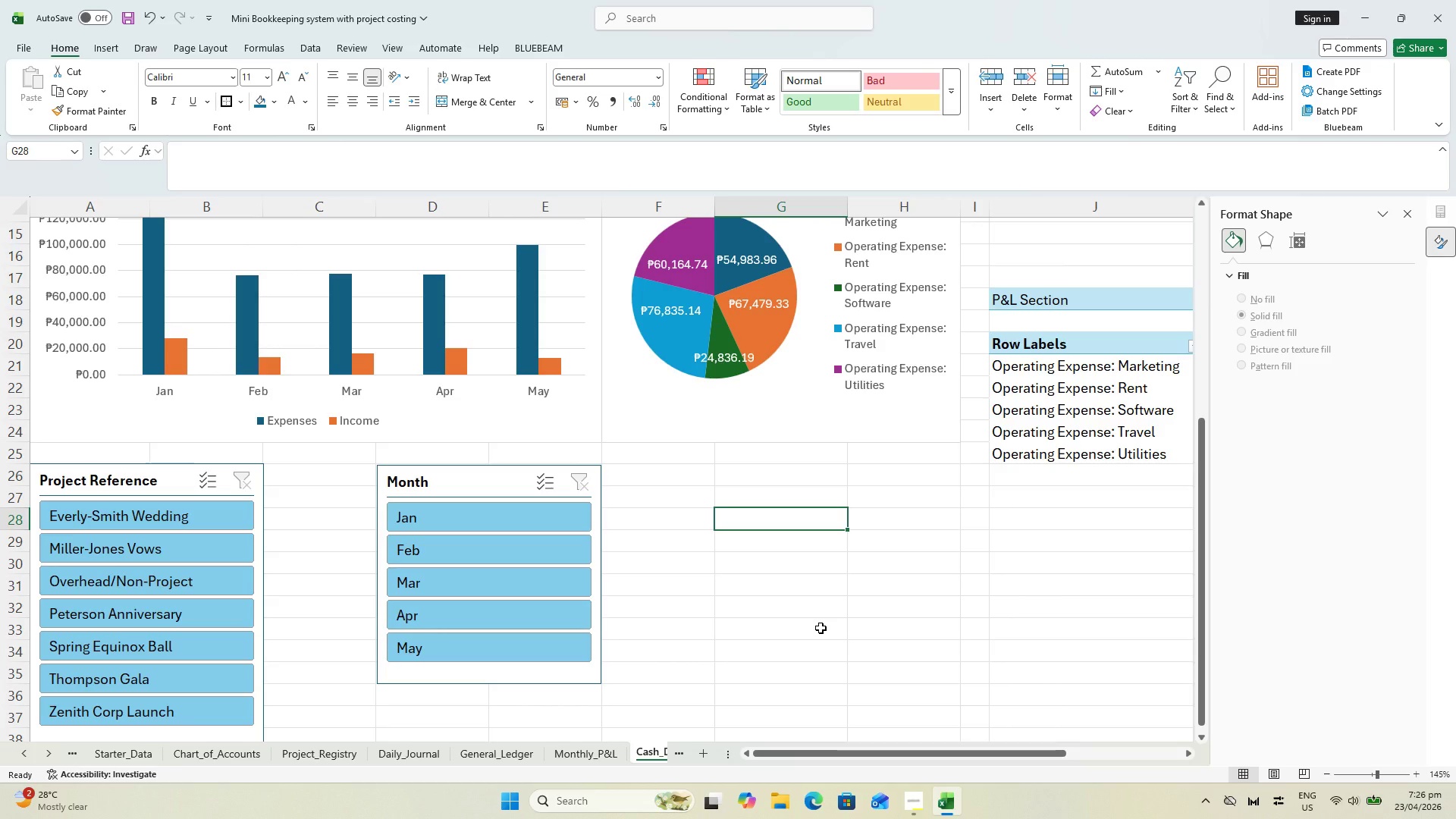 
hold_key(key=ControlLeft, duration=0.75)
 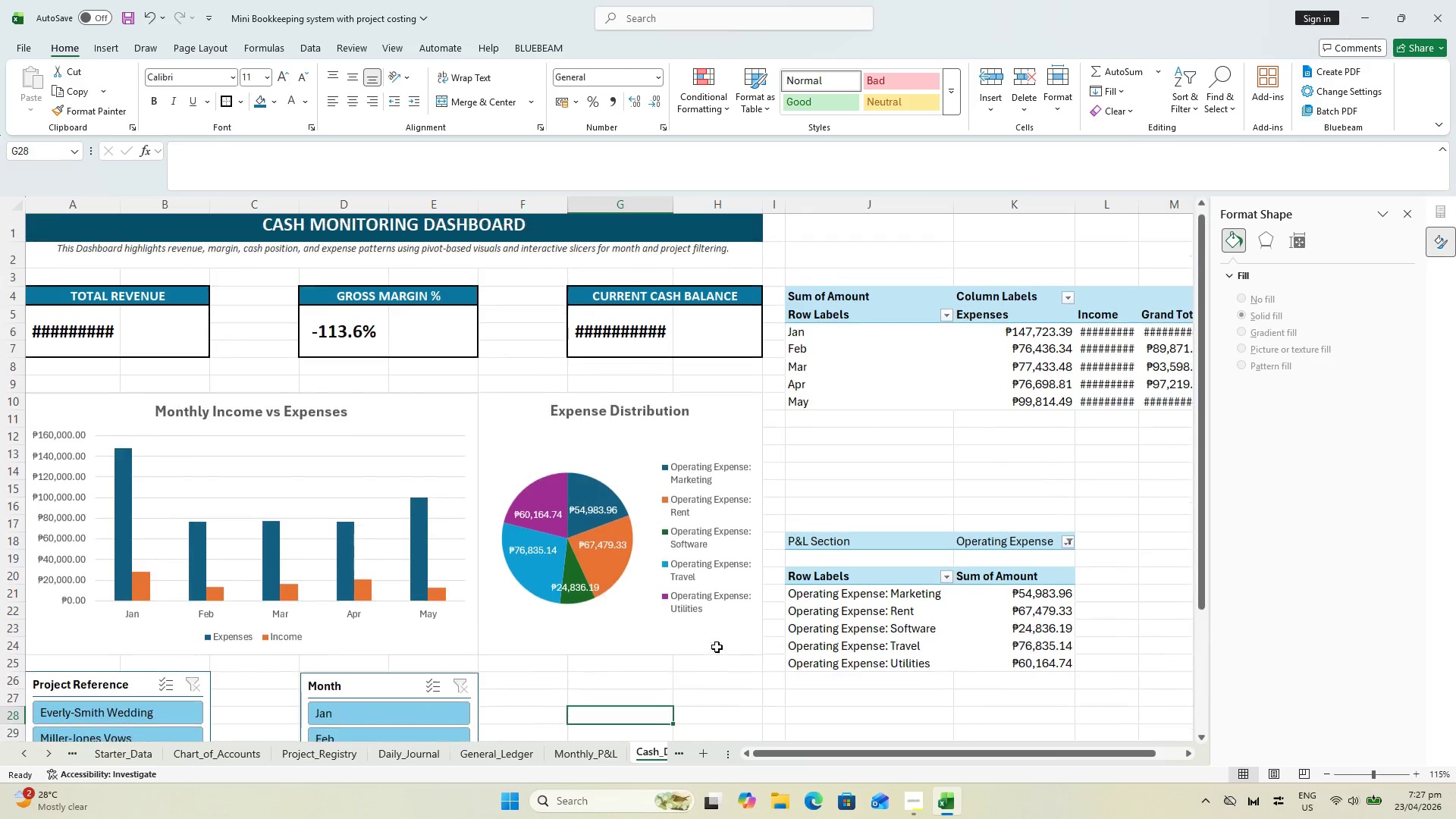 
scroll: coordinate [821, 628], scroll_direction: up, amount: 1.0
 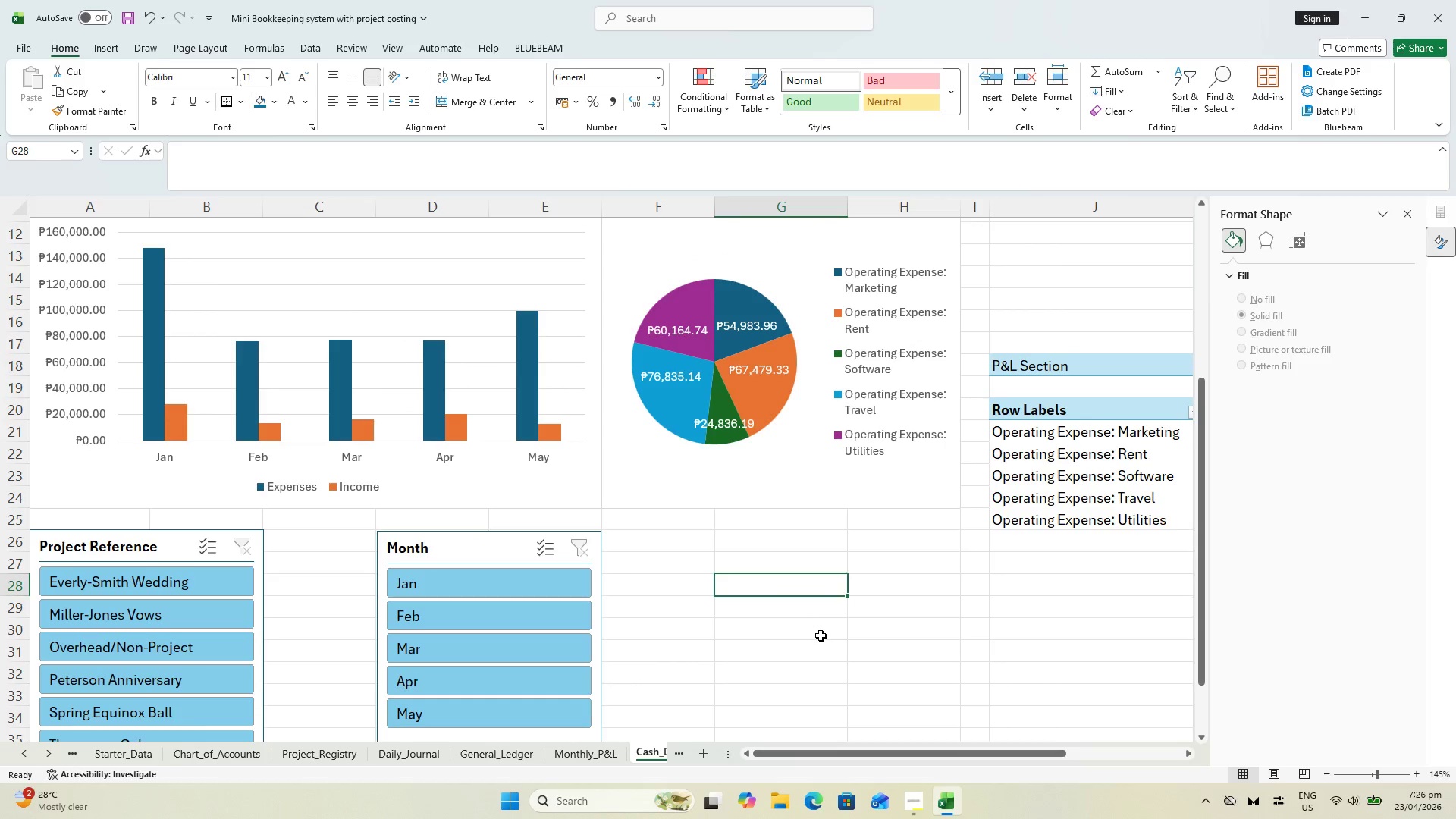 
scroll: coordinate [808, 701], scroll_direction: down, amount: 2.0
 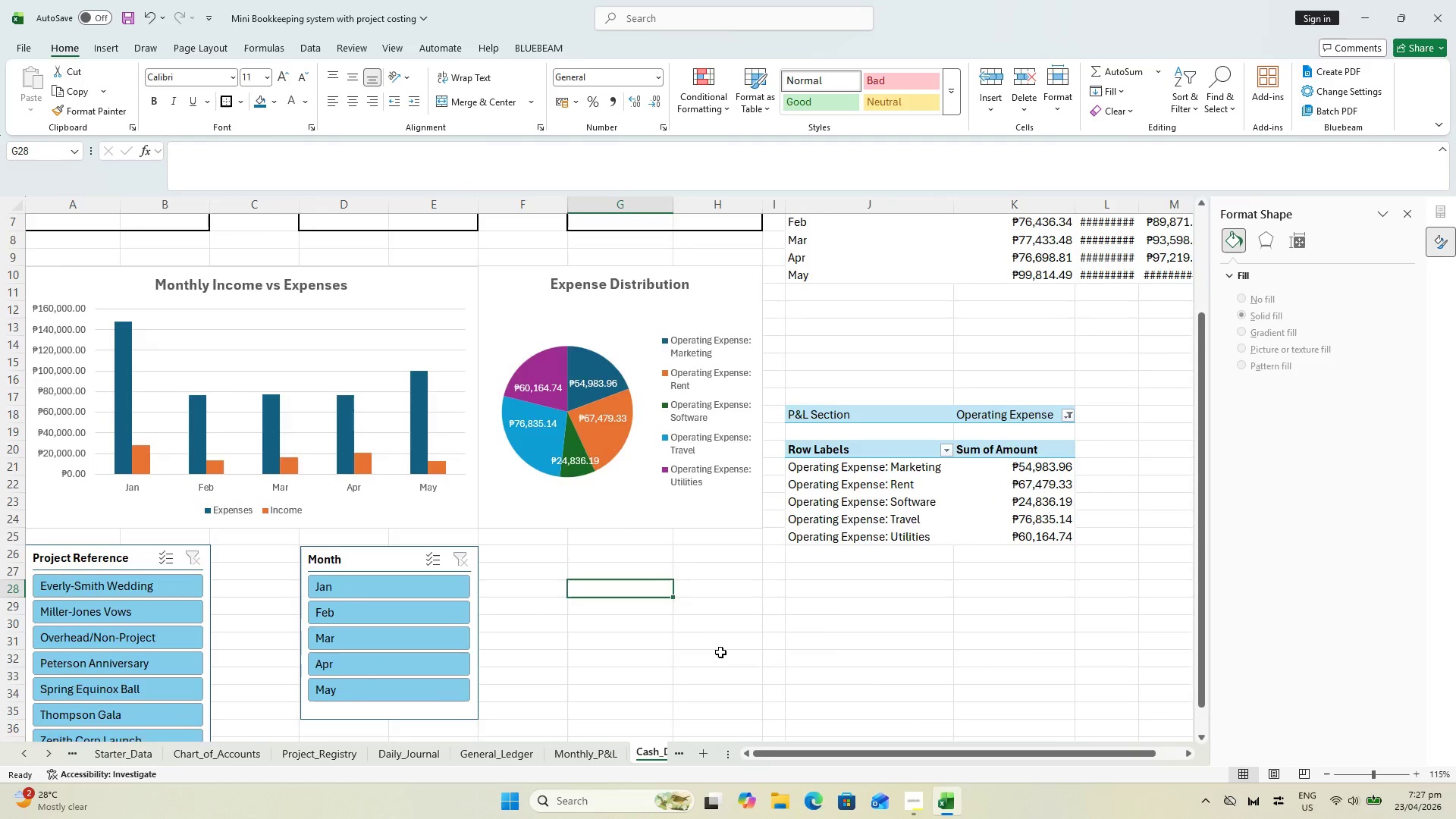 
scroll: coordinate [717, 647], scroll_direction: up, amount: 4.0
 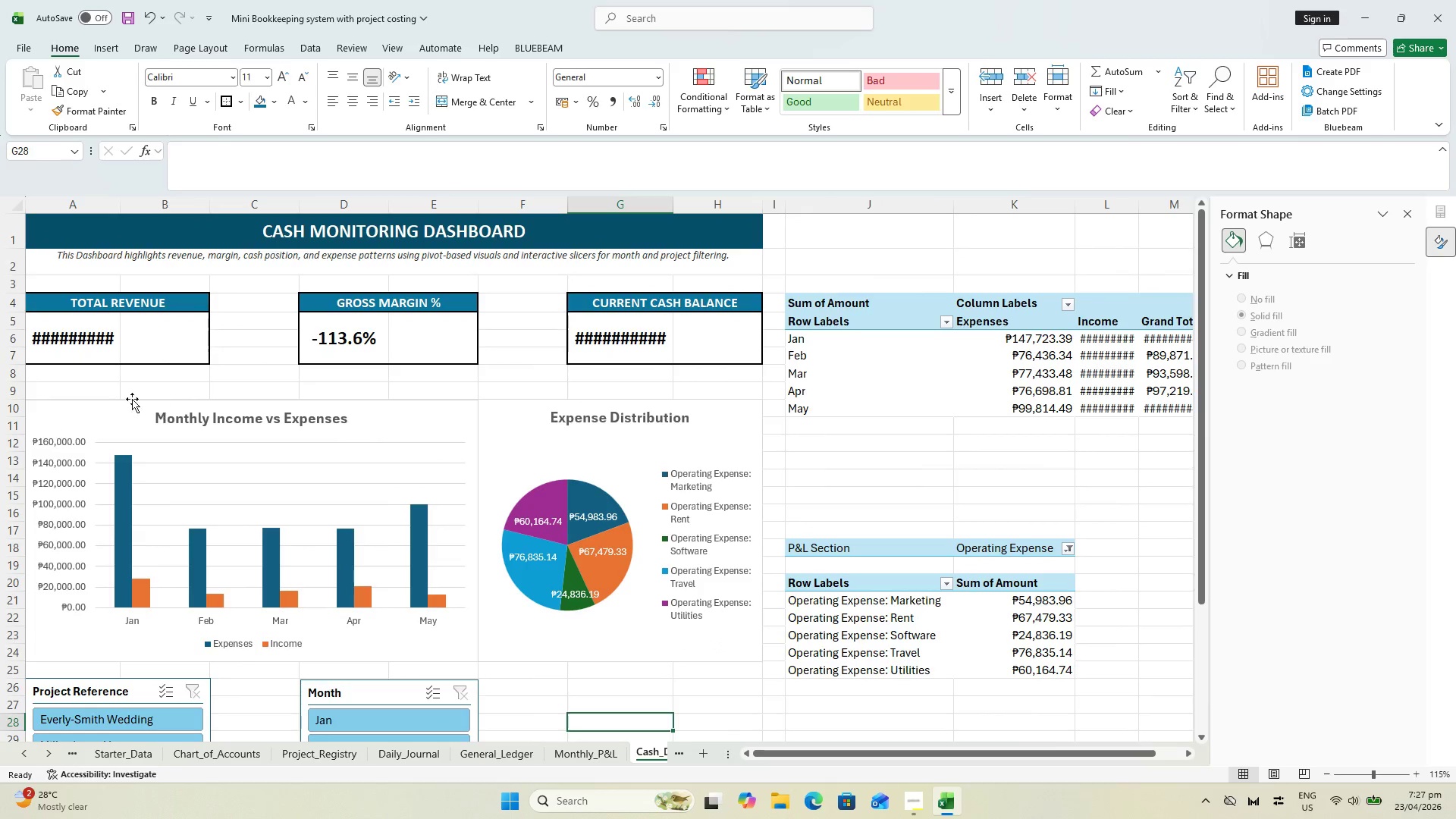 
left_click([79, 344])
 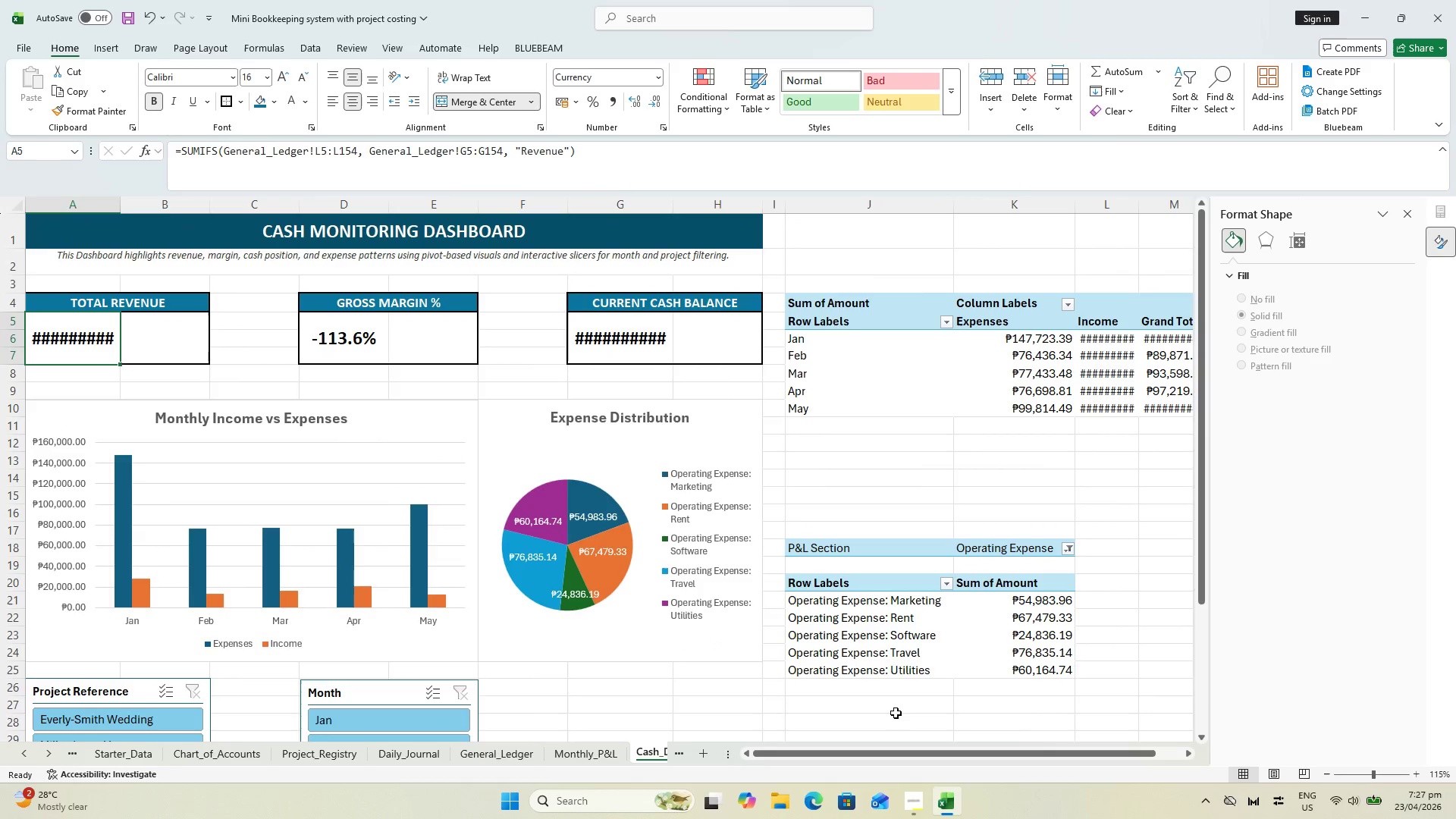 
key(Control+S)
 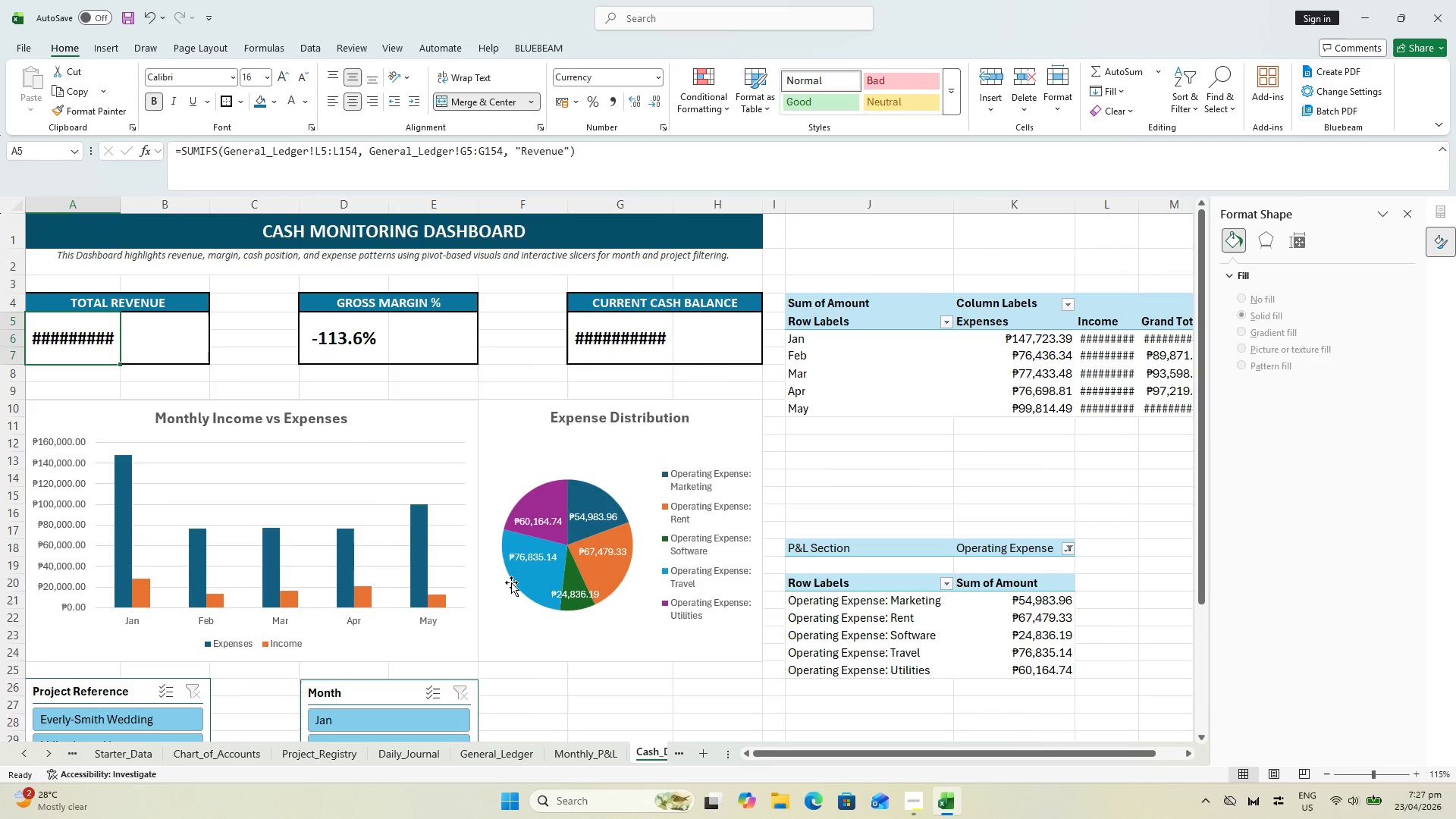 
scroll: coordinate [361, 494], scroll_direction: up, amount: 1.0
 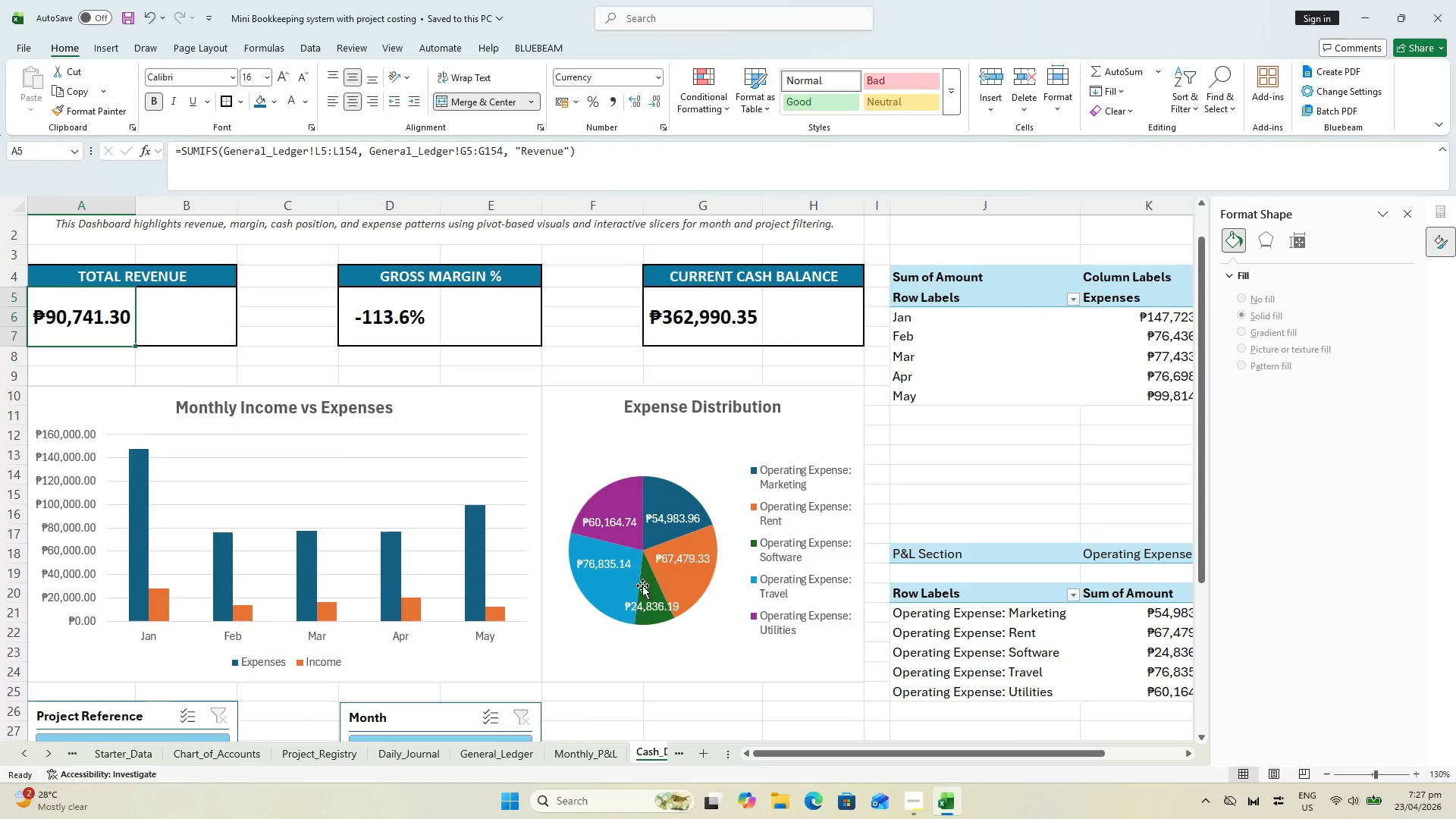 
scroll: coordinate [662, 599], scroll_direction: down, amount: 1.0
 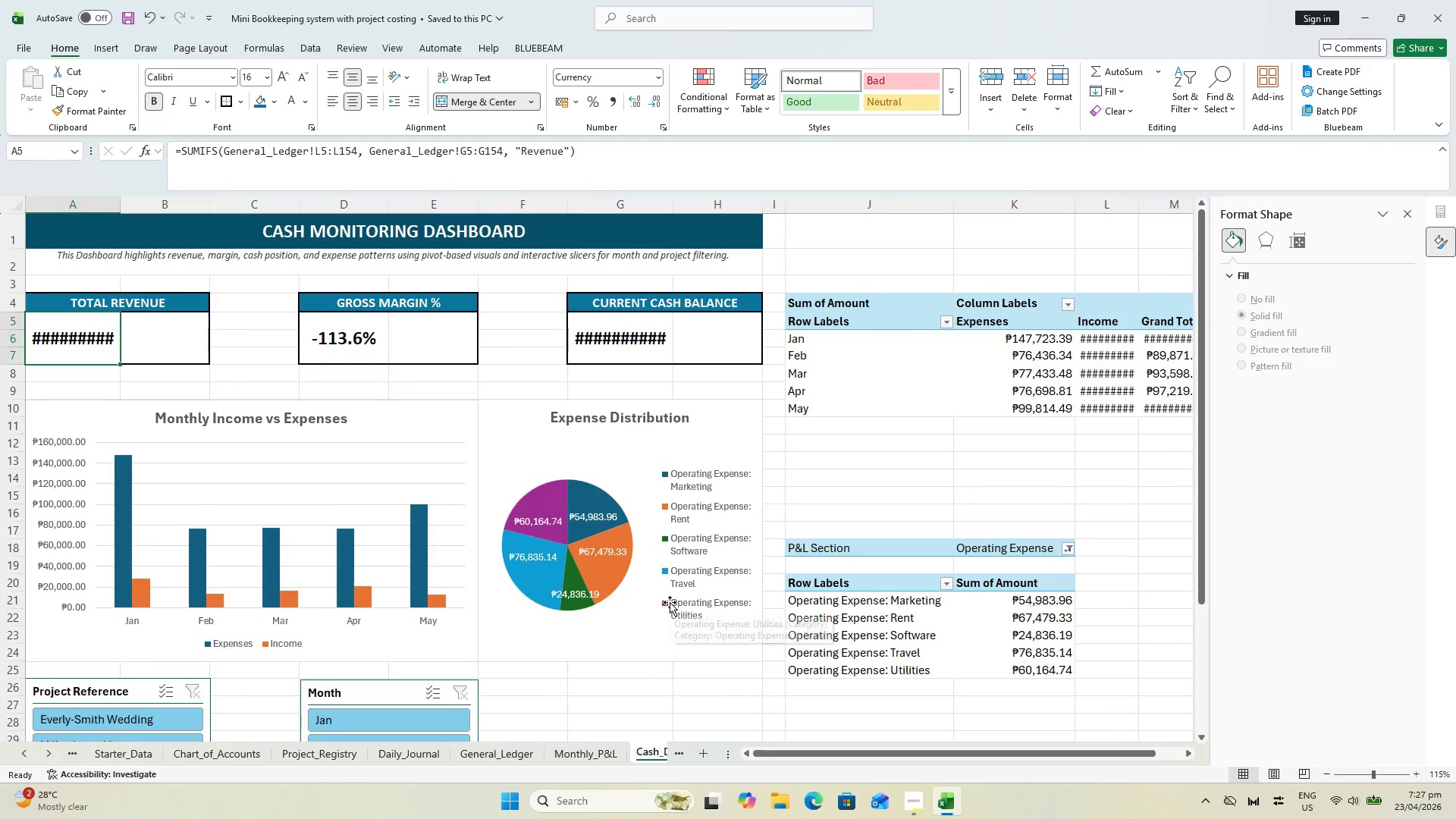 
key(Control+S)
 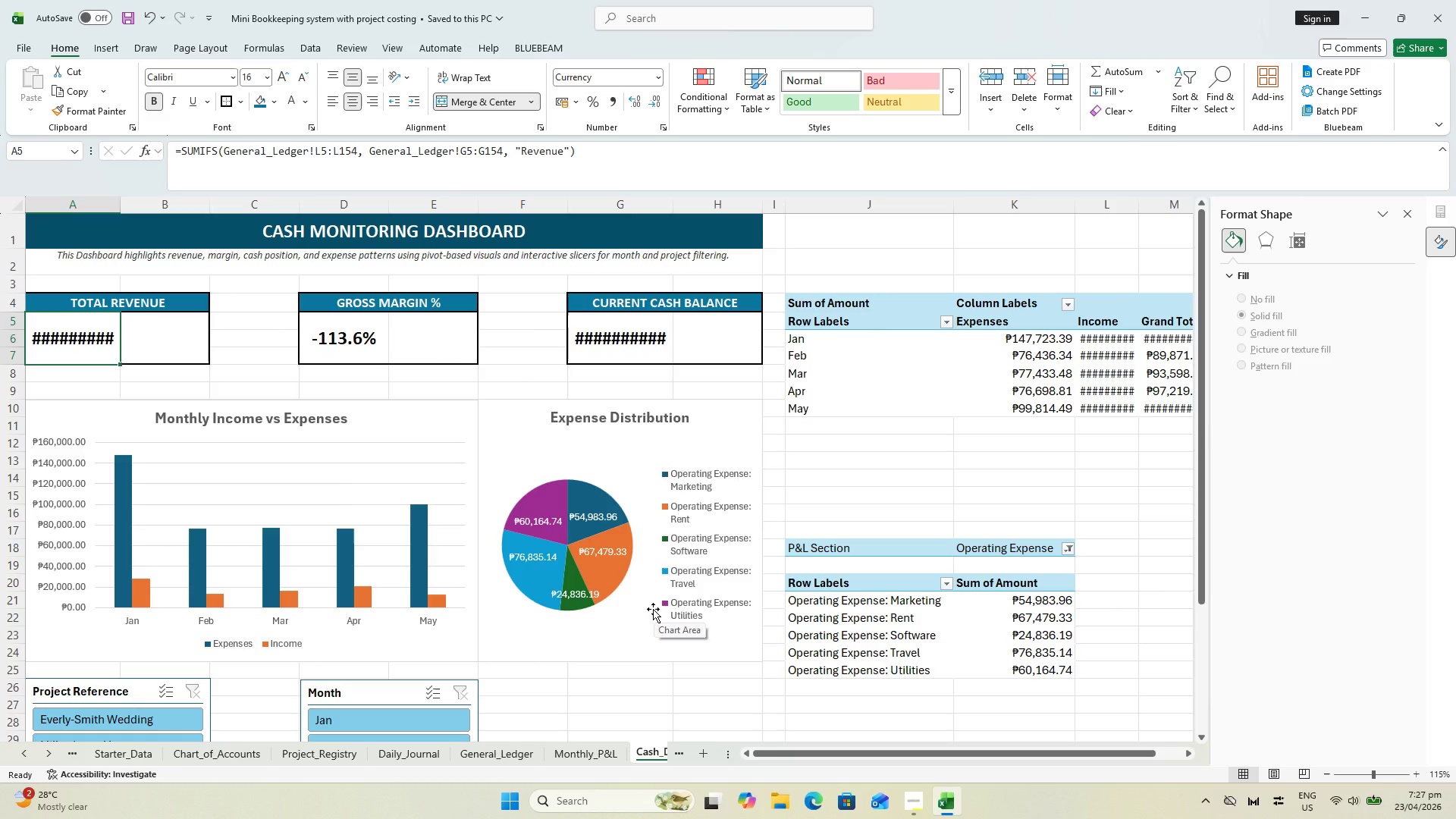 
wait(5.83)
 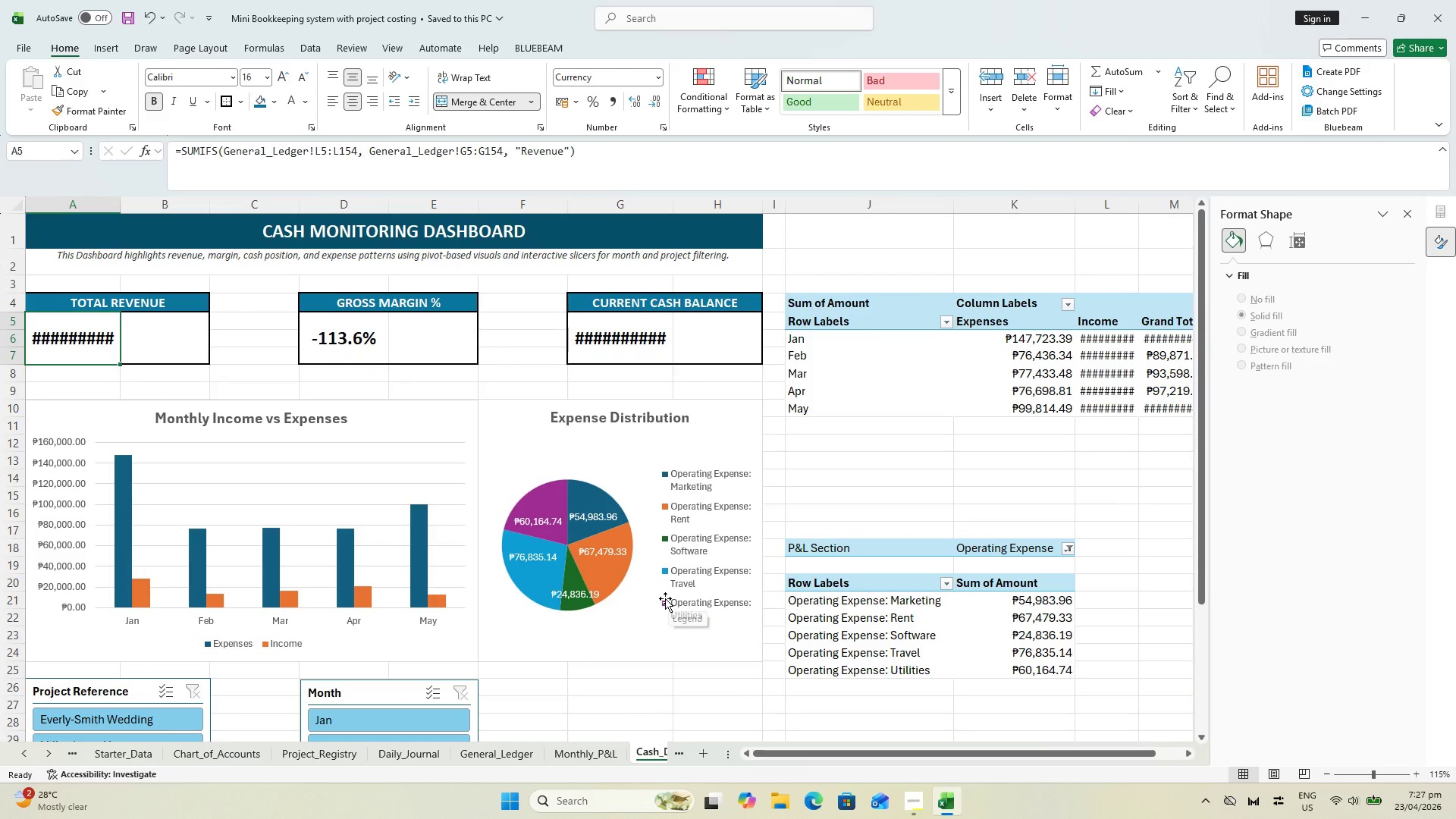 
scroll: coordinate [602, 686], scroll_direction: down, amount: 4.0
 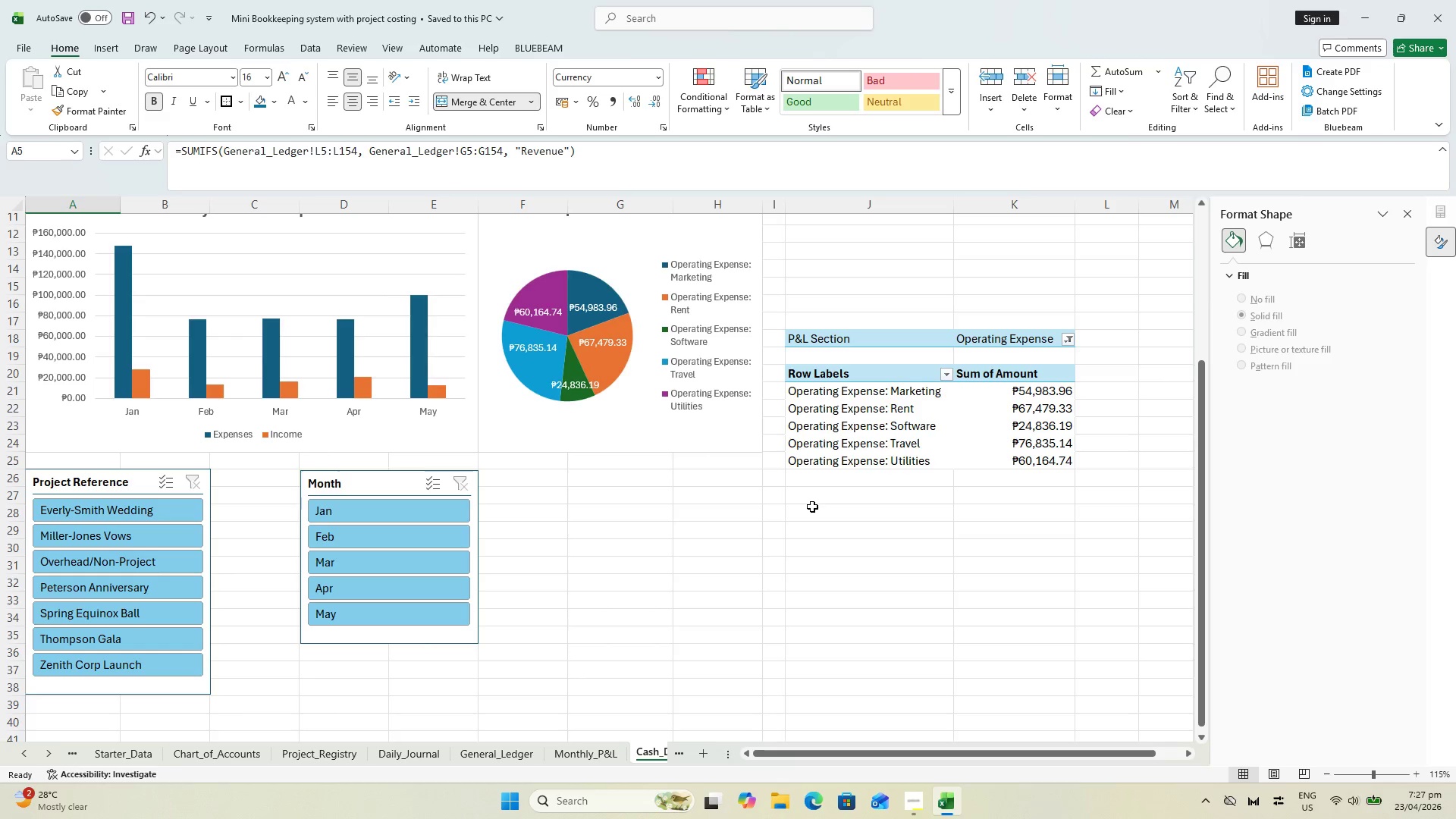 
wait(15.51)
 